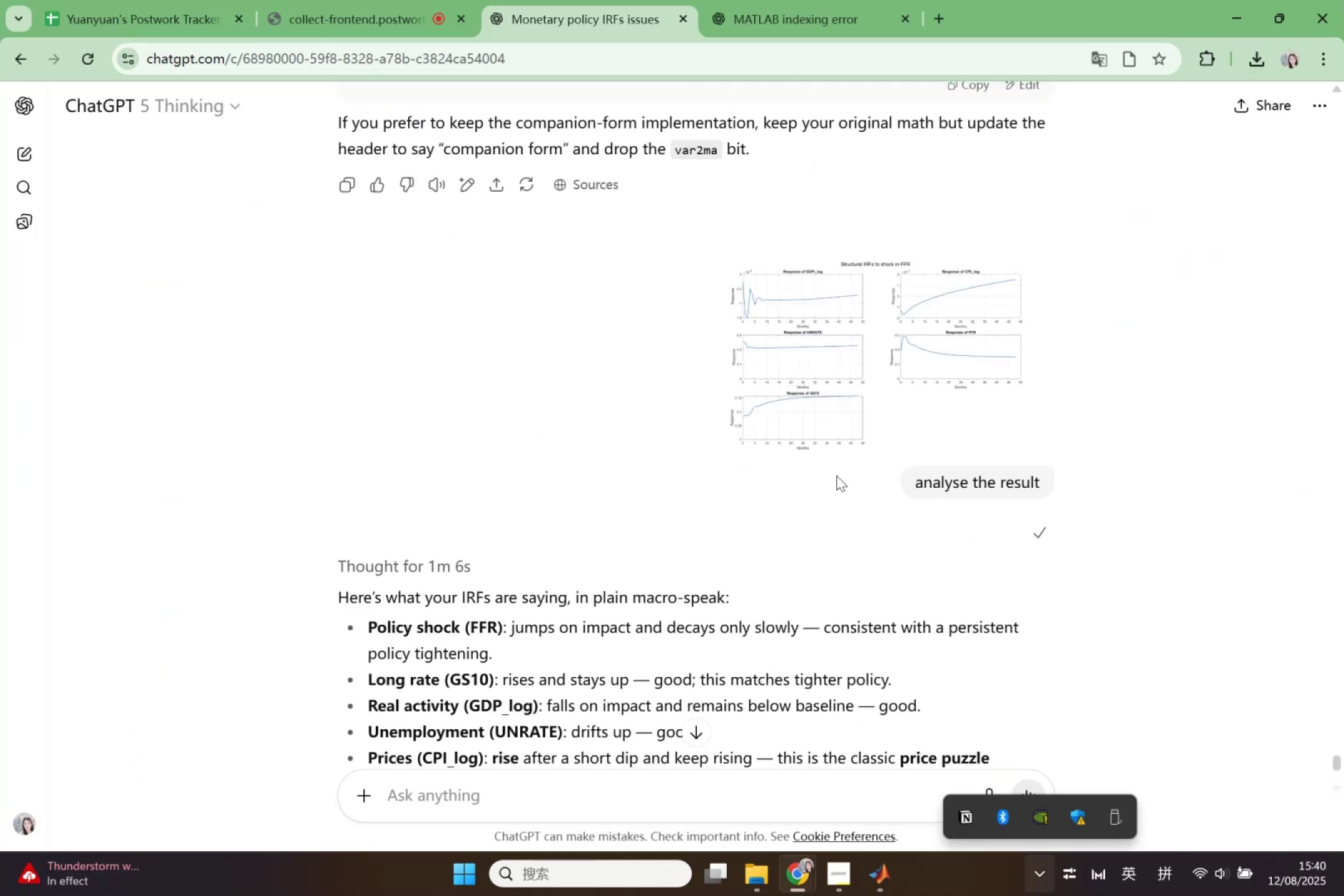 
left_click([990, 490])
 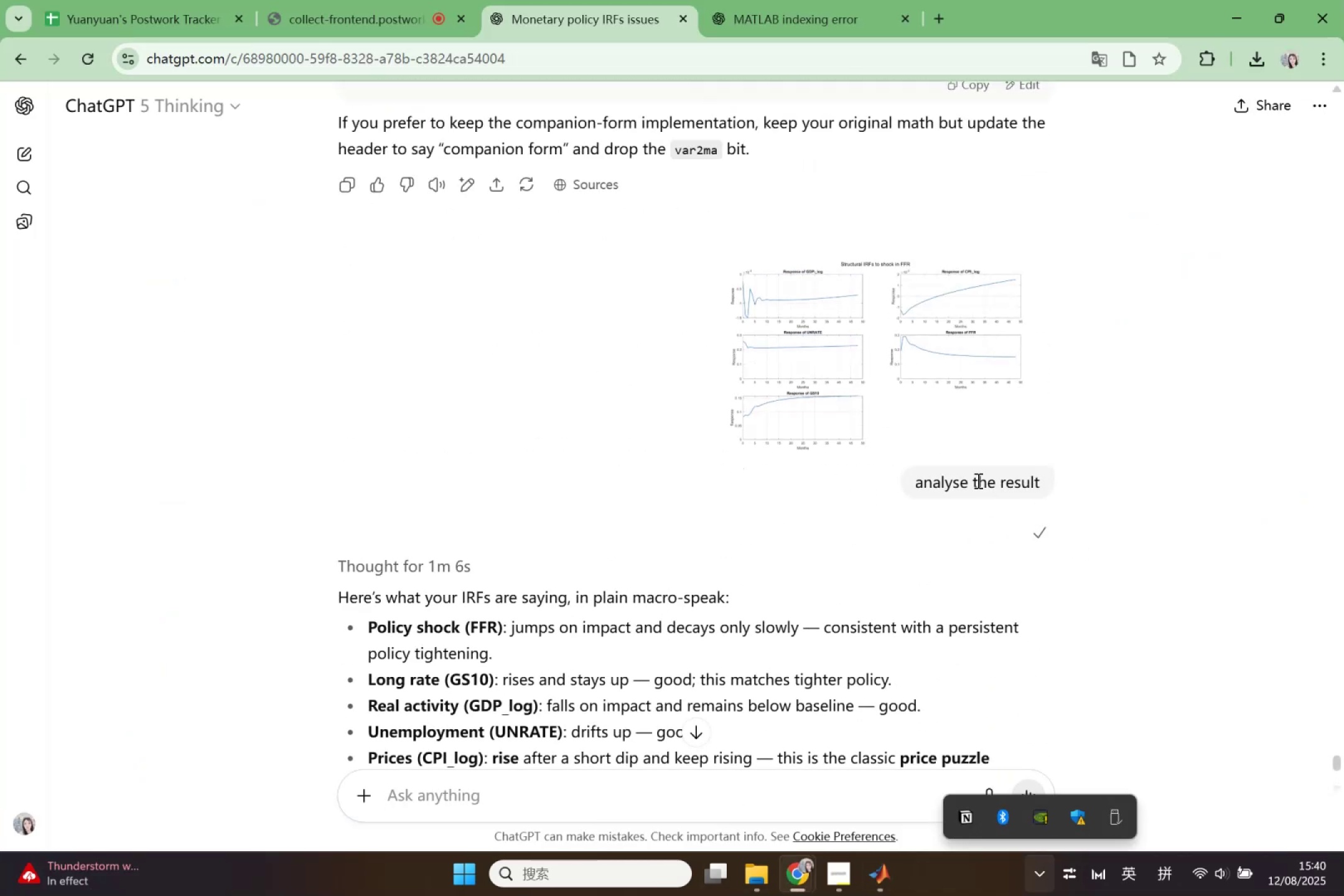 
left_click([930, 477])
 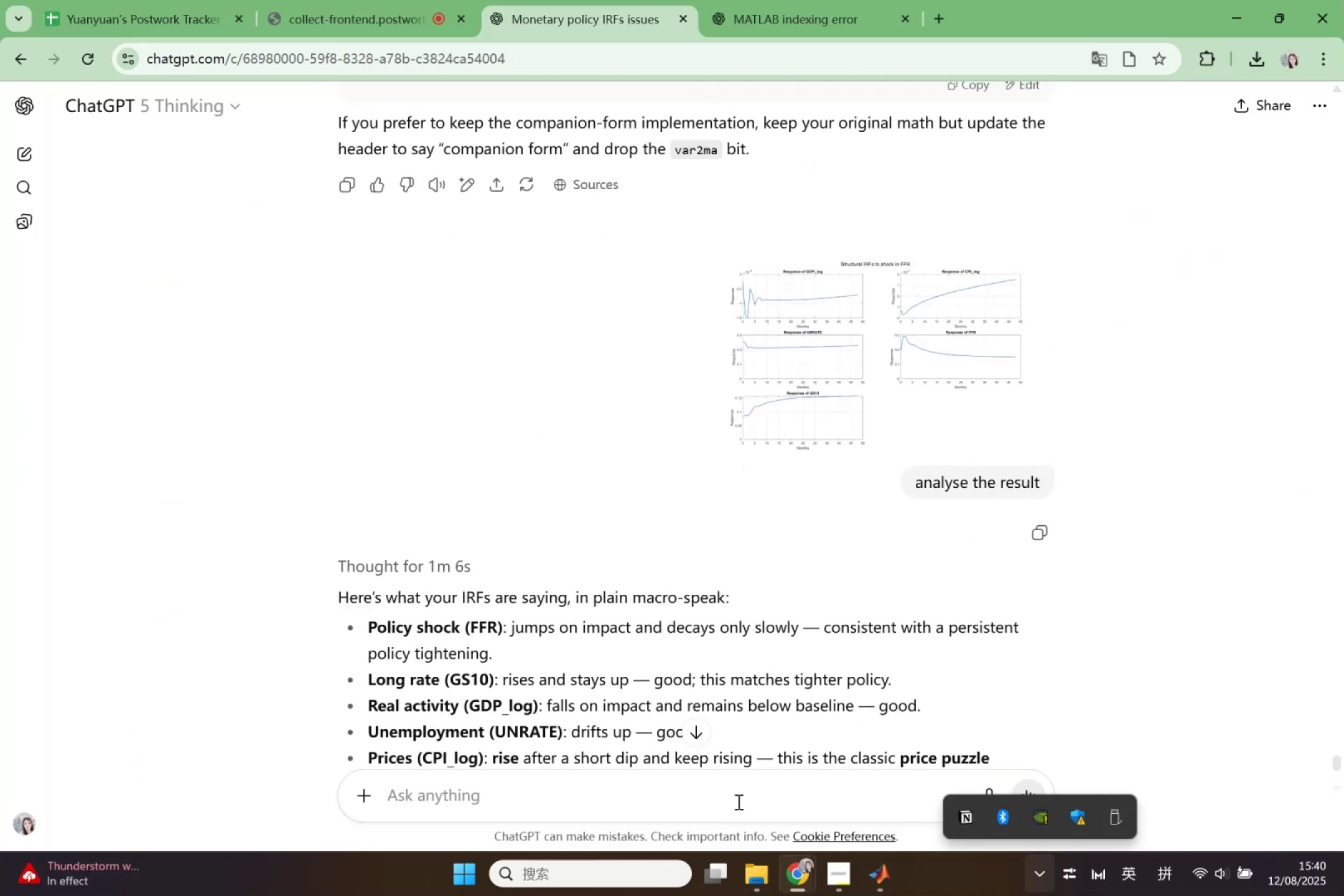 
left_click([715, 767])
 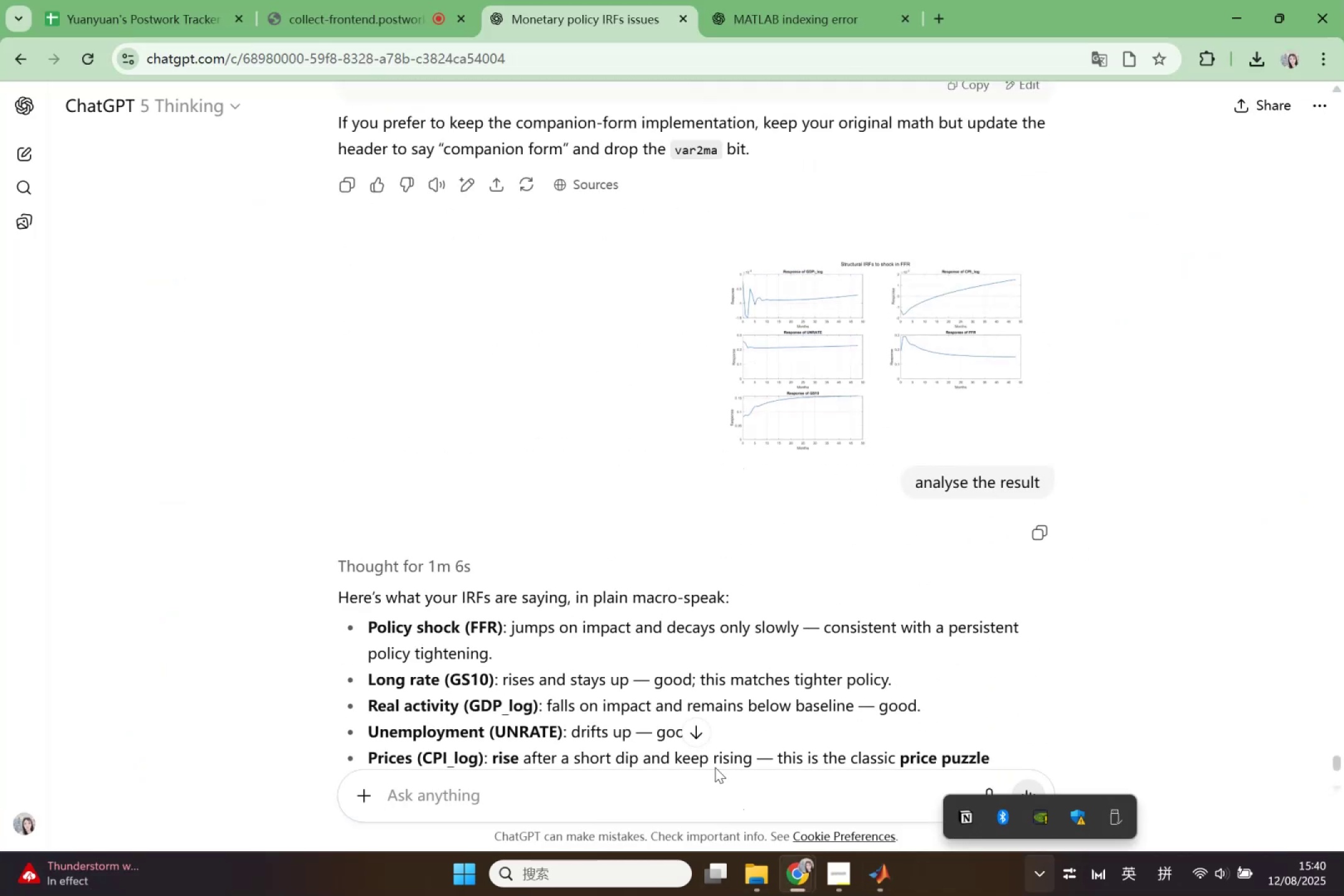 
key(Control+V)
 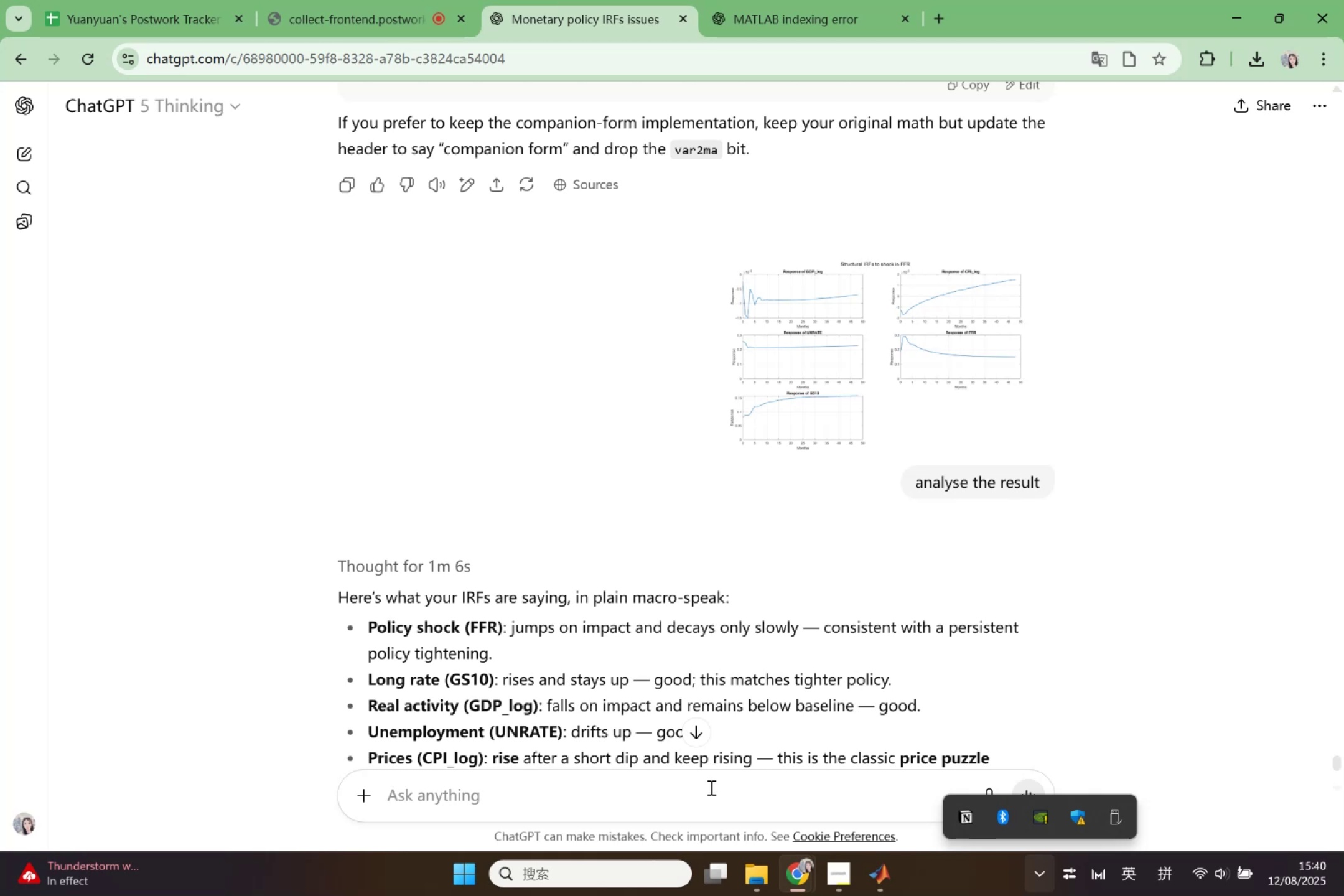 
left_click([710, 787])
 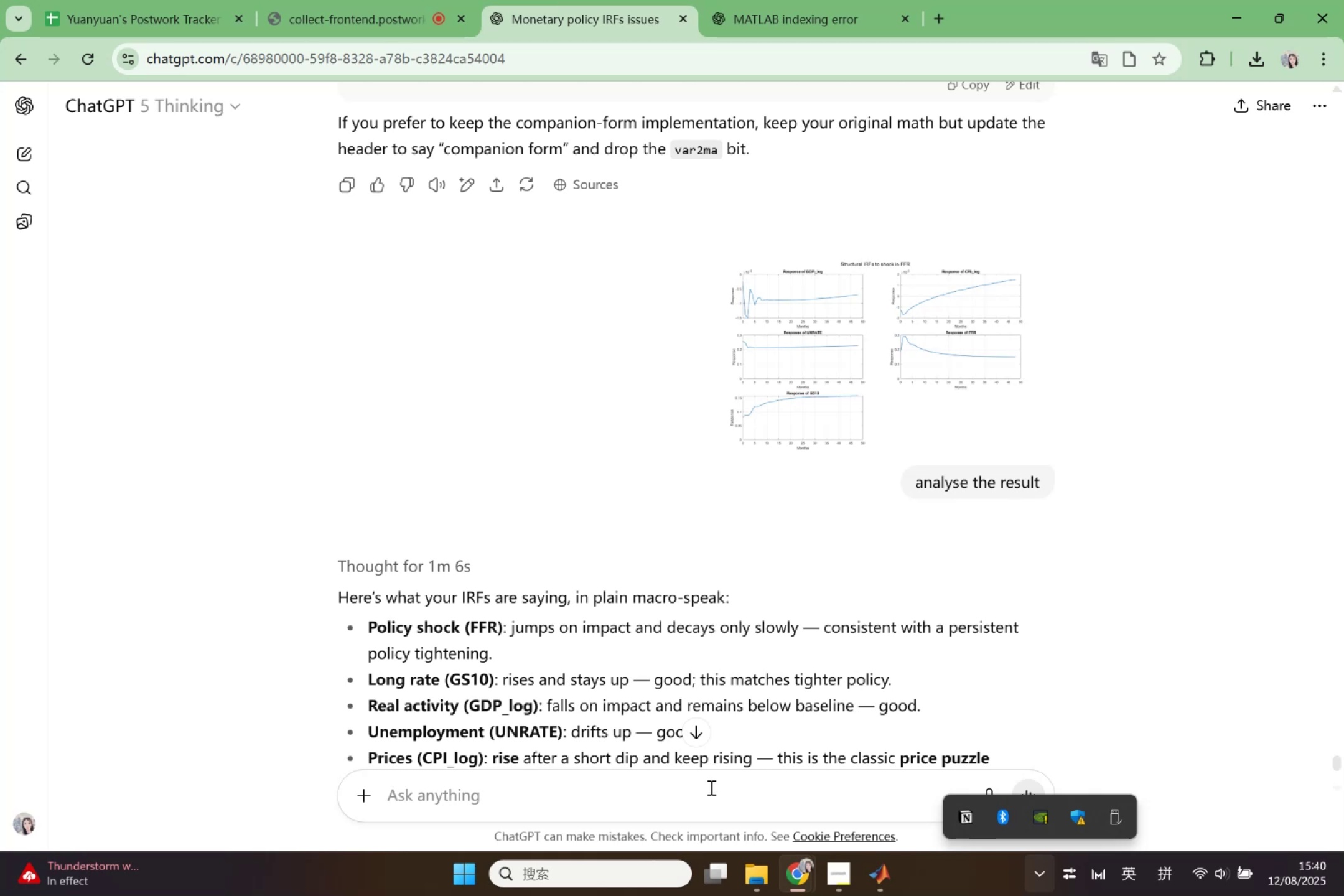 
key(Control+V)
 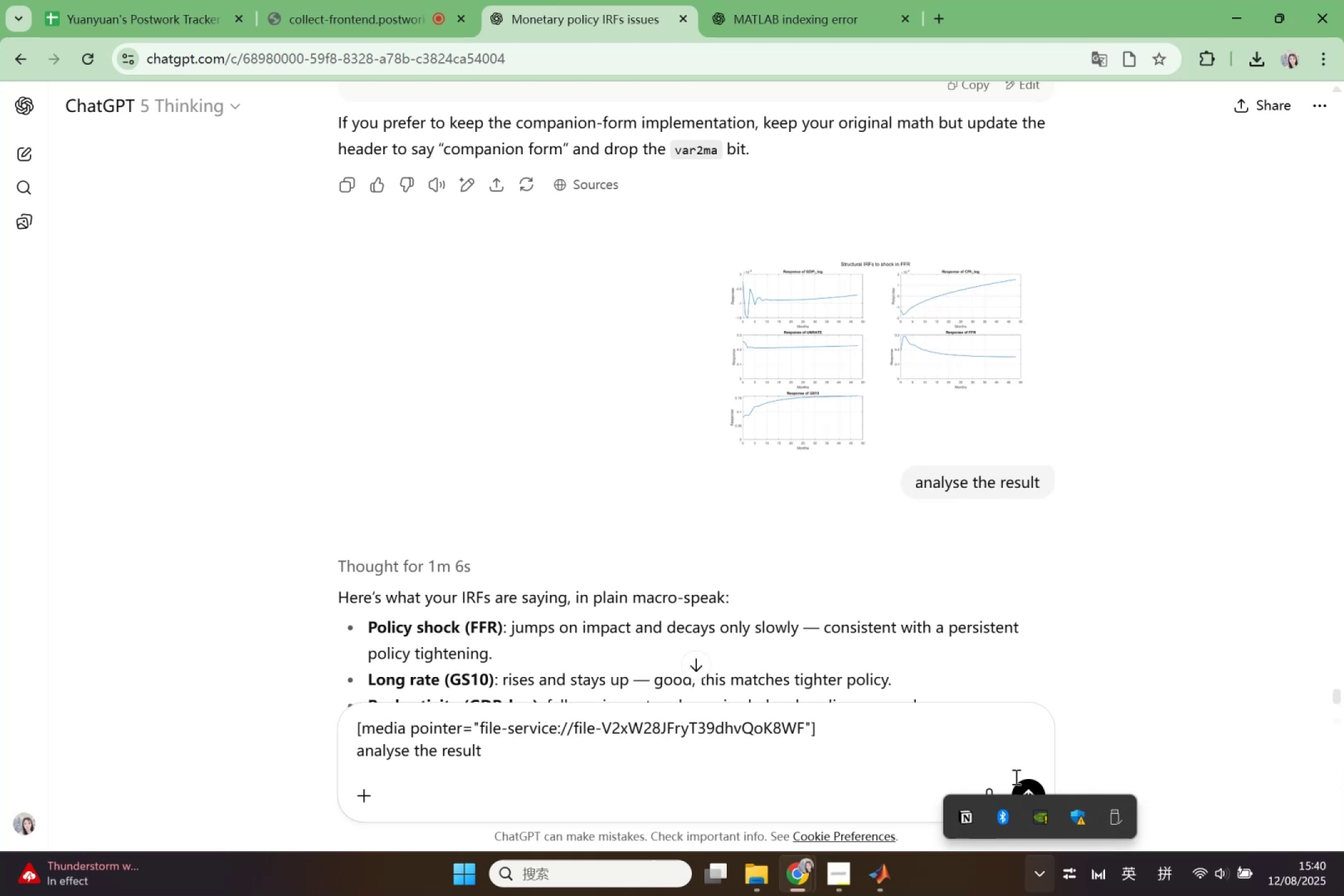 
left_click([1029, 791])
 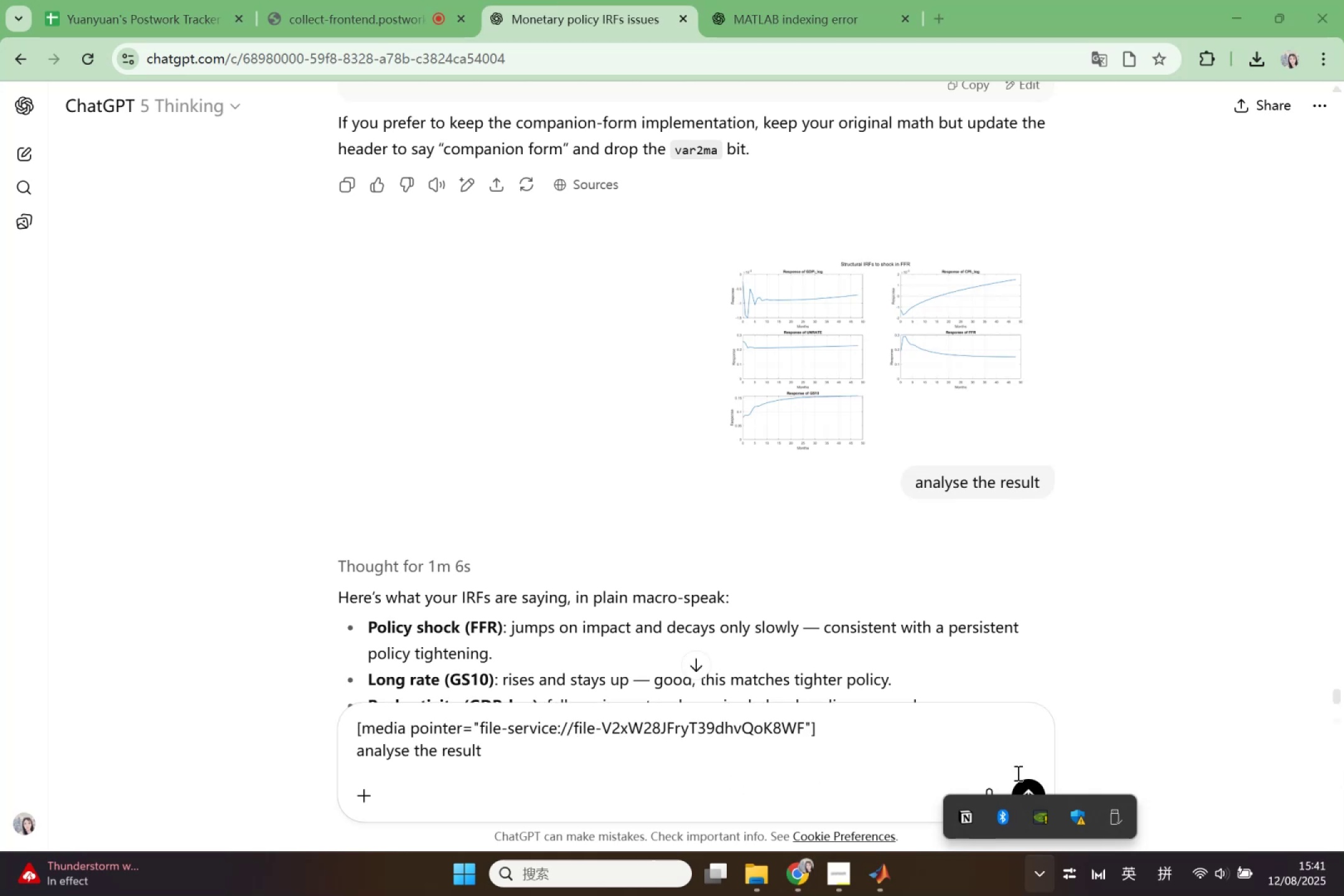 
scroll: coordinate [1129, 635], scroll_direction: down, amount: 4.0
 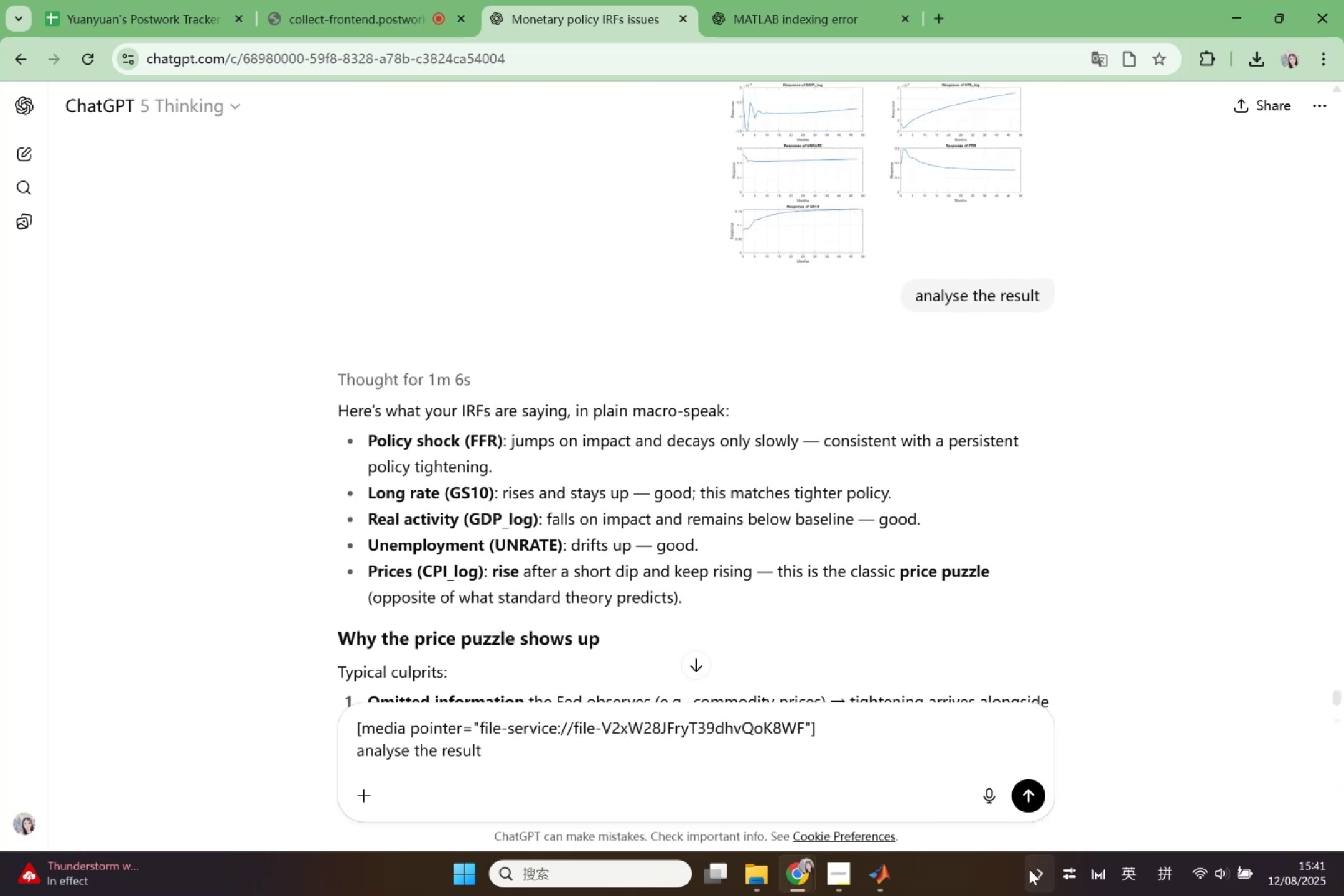 
left_click([1027, 791])
 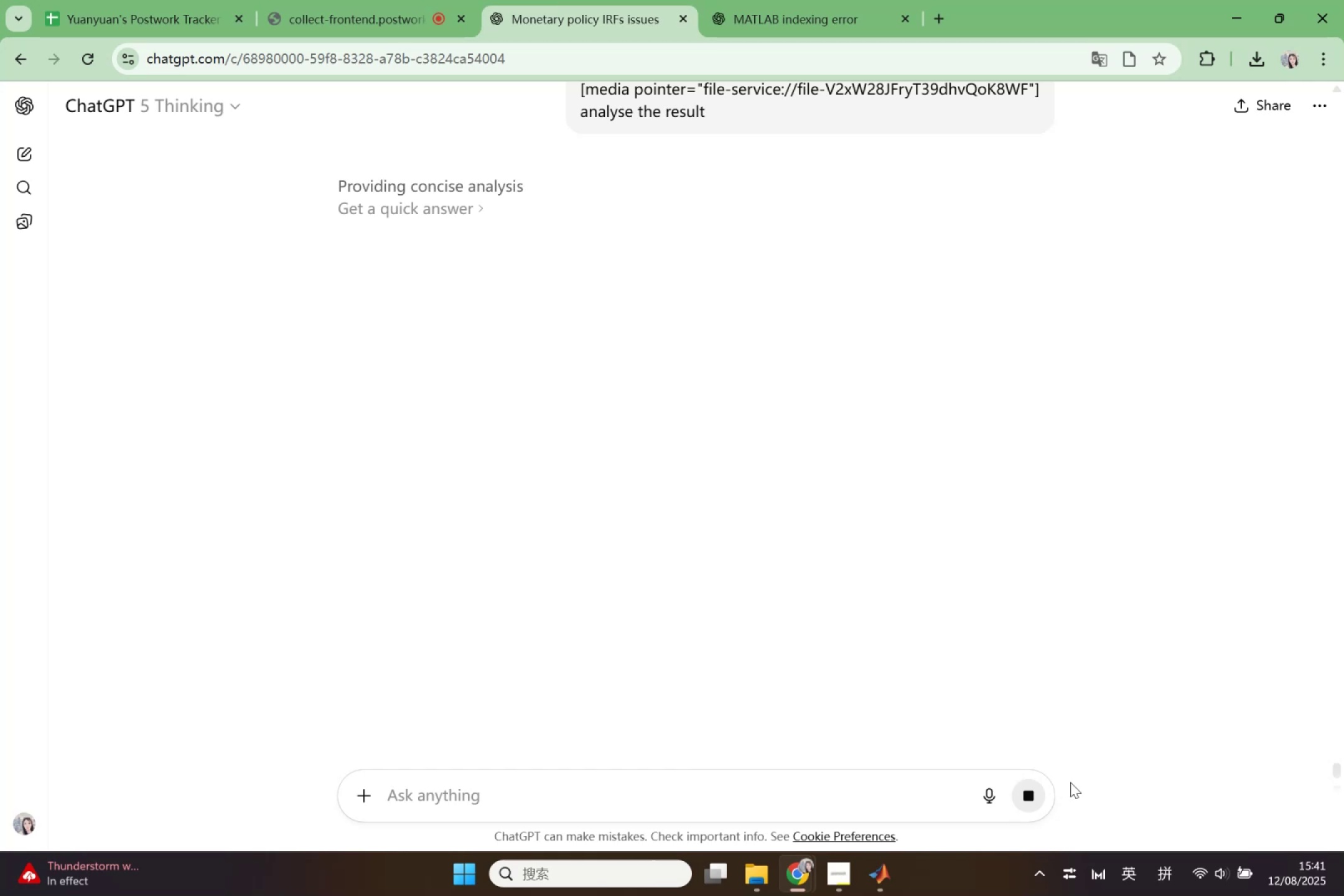 
wait(57.32)
 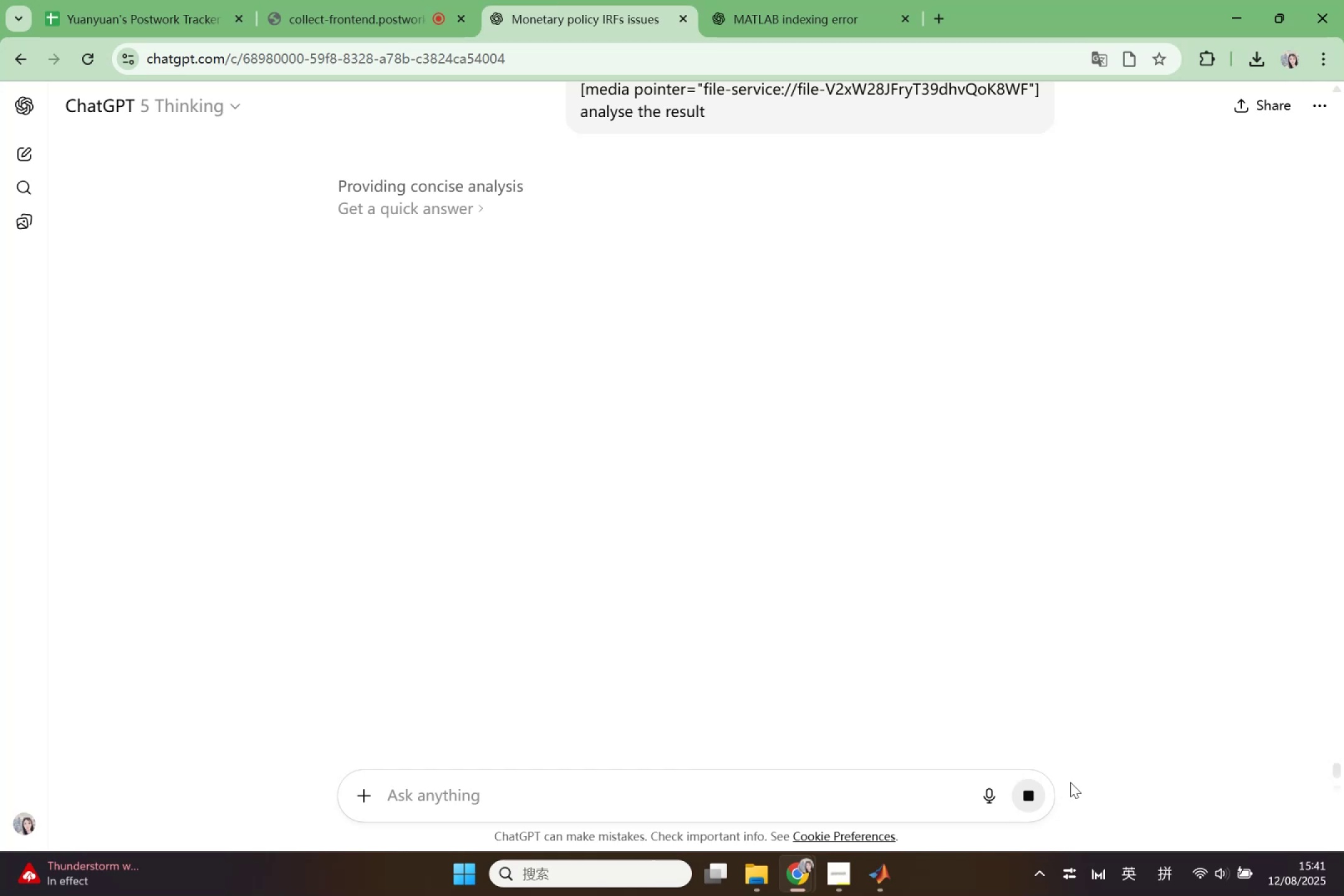 
scroll: coordinate [1001, 597], scroll_direction: up, amount: 5.0
 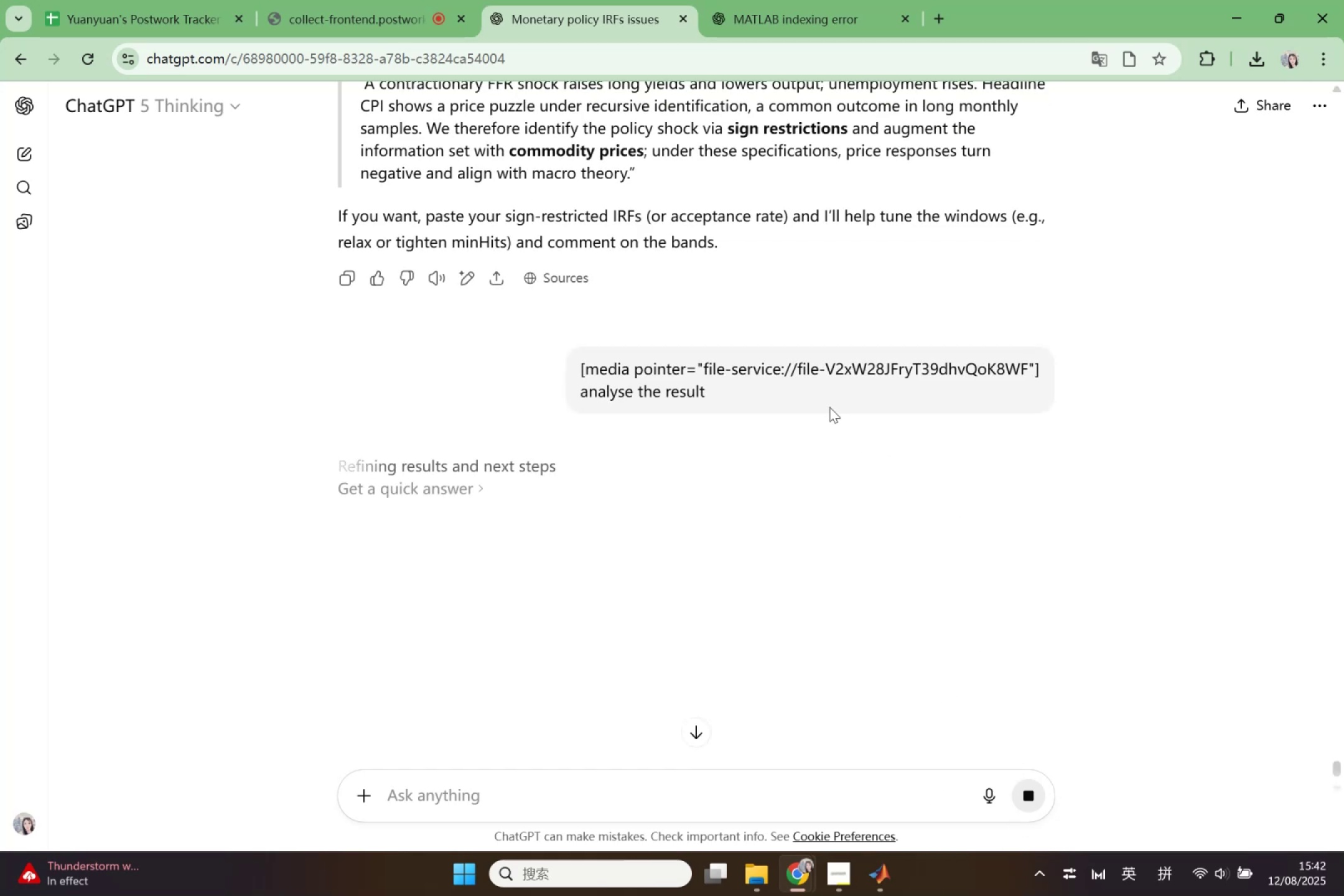 
double_click([815, 394])
 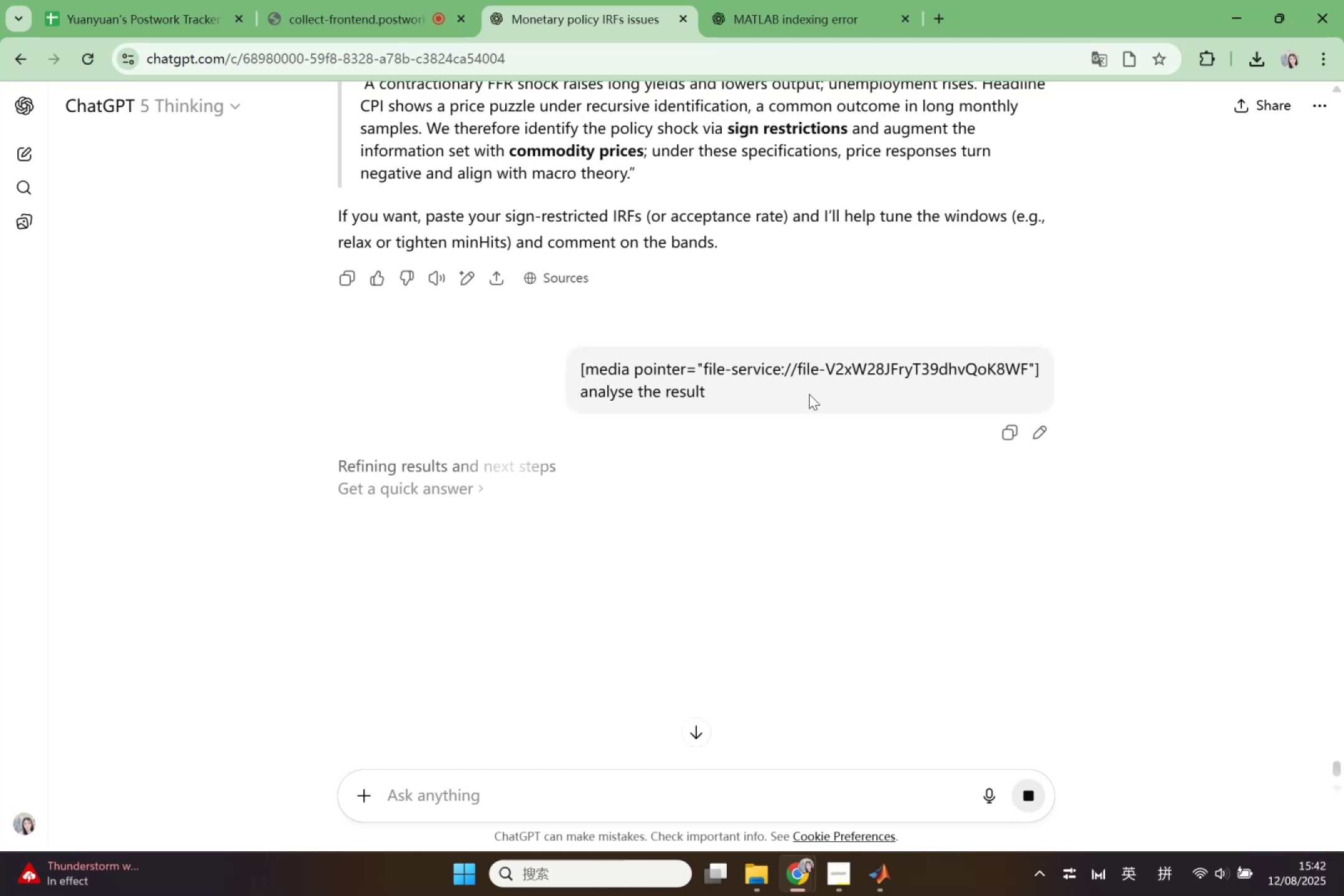 
triple_click([808, 394])
 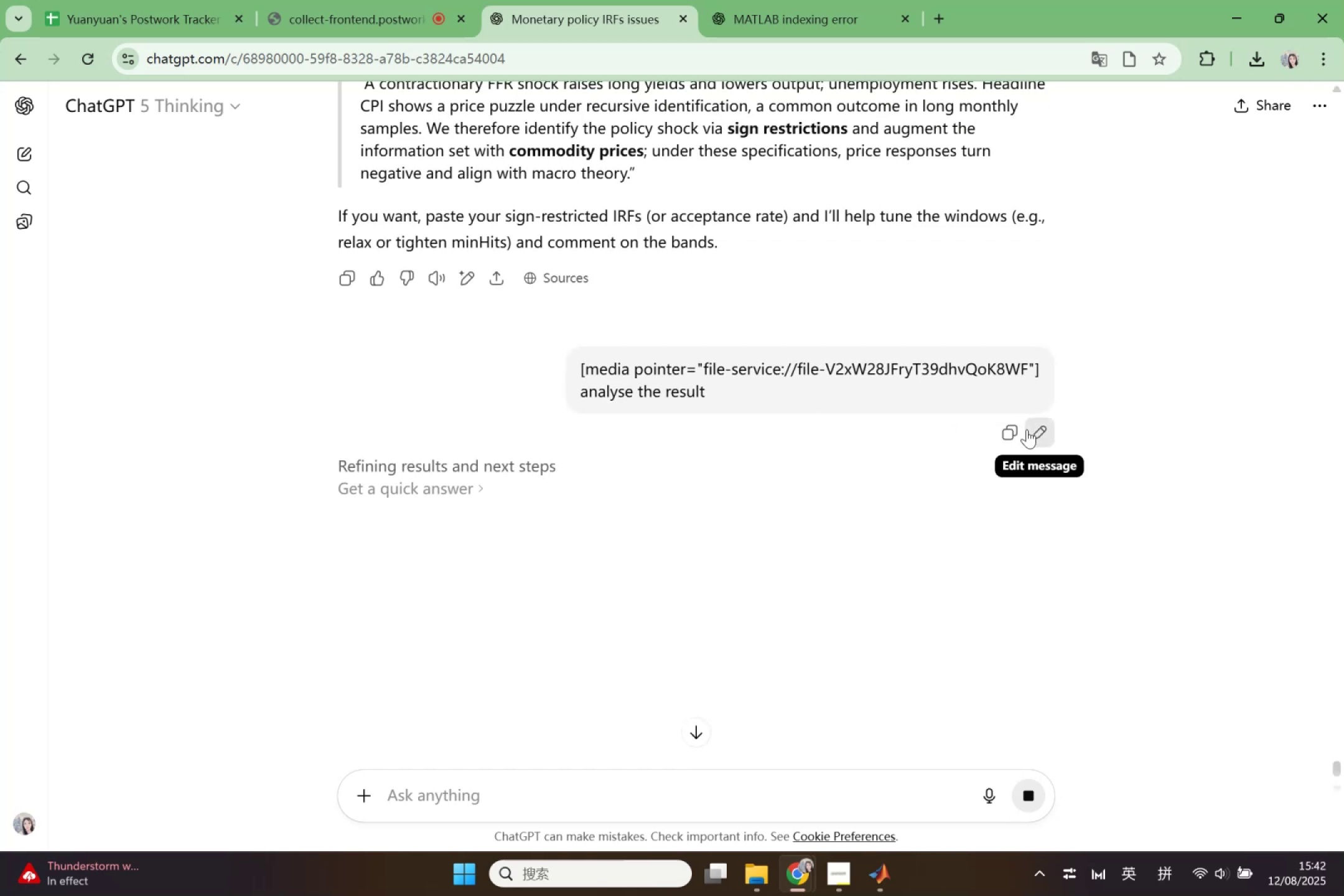 
left_click([966, 370])
 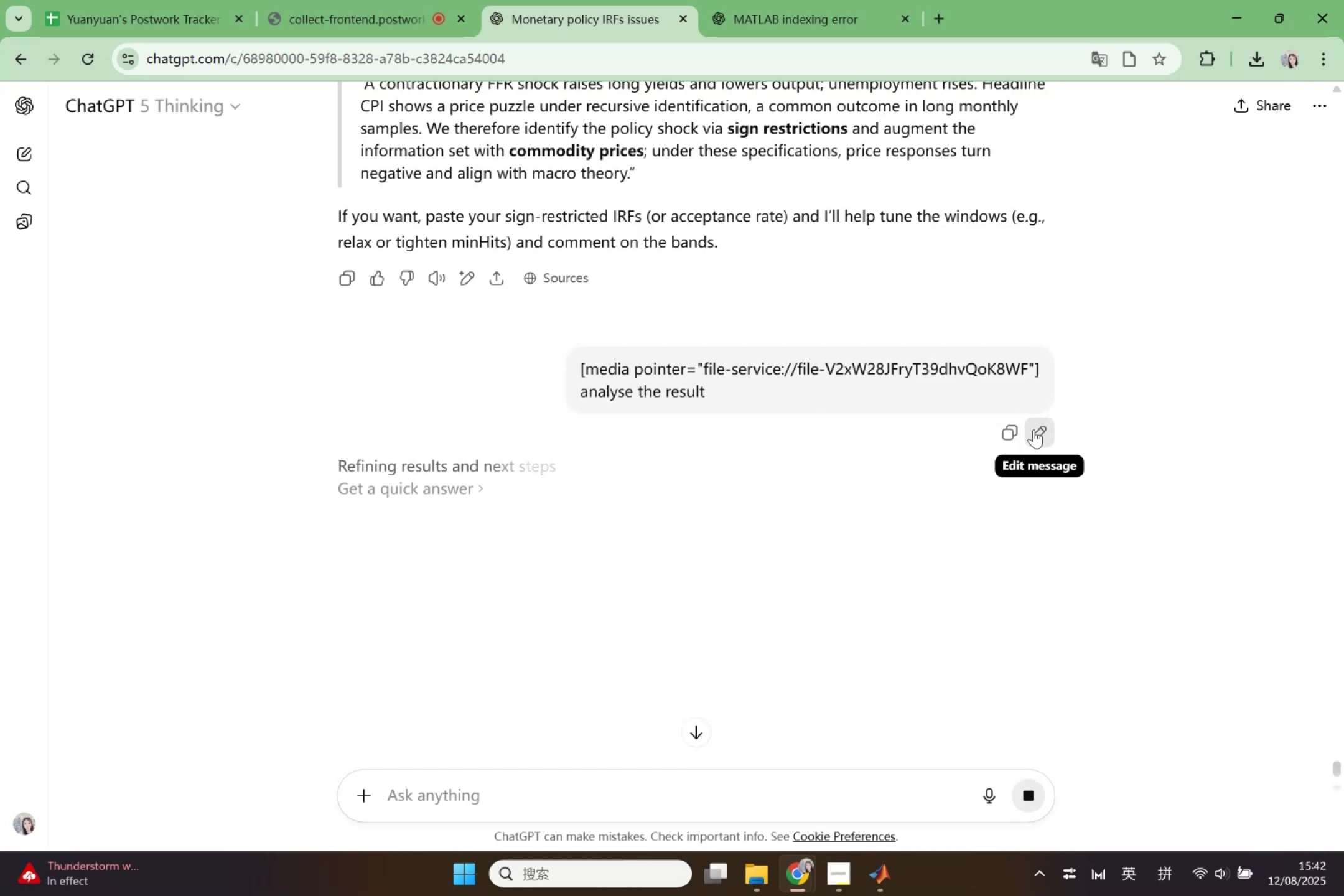 
left_click([1034, 429])
 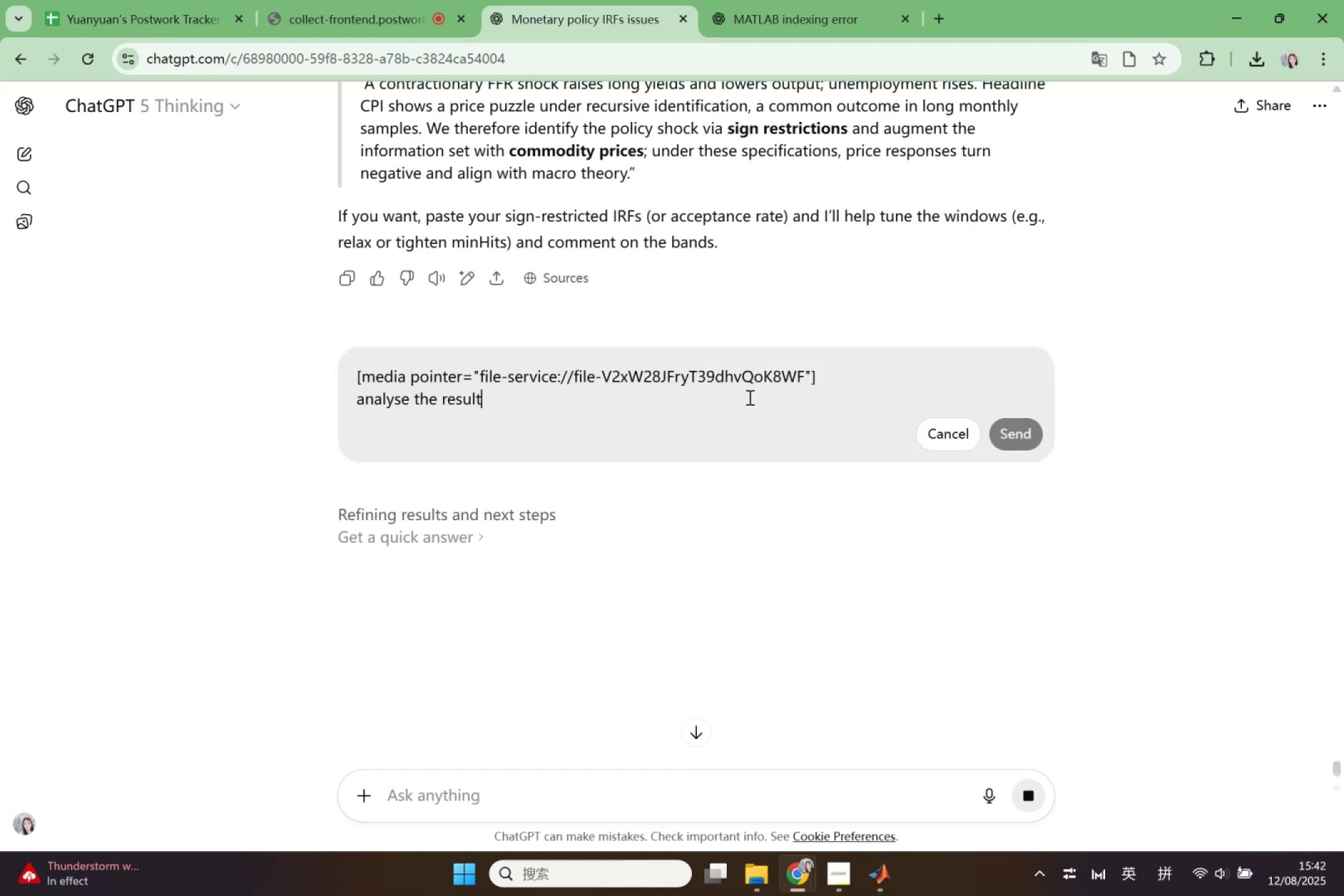 
left_click([749, 397])
 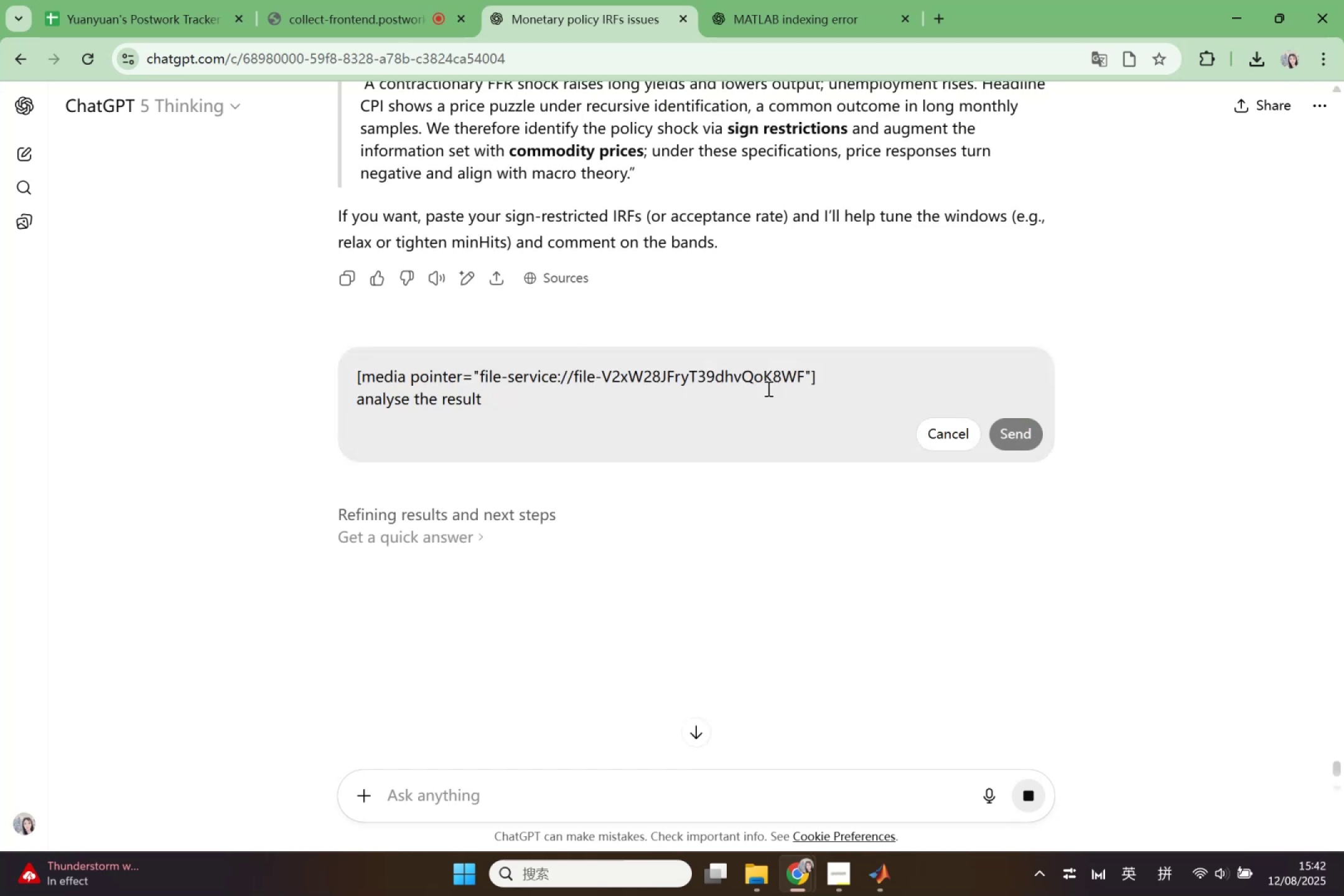 
left_click_drag(start_coordinate=[839, 381], to_coordinate=[250, 329])
 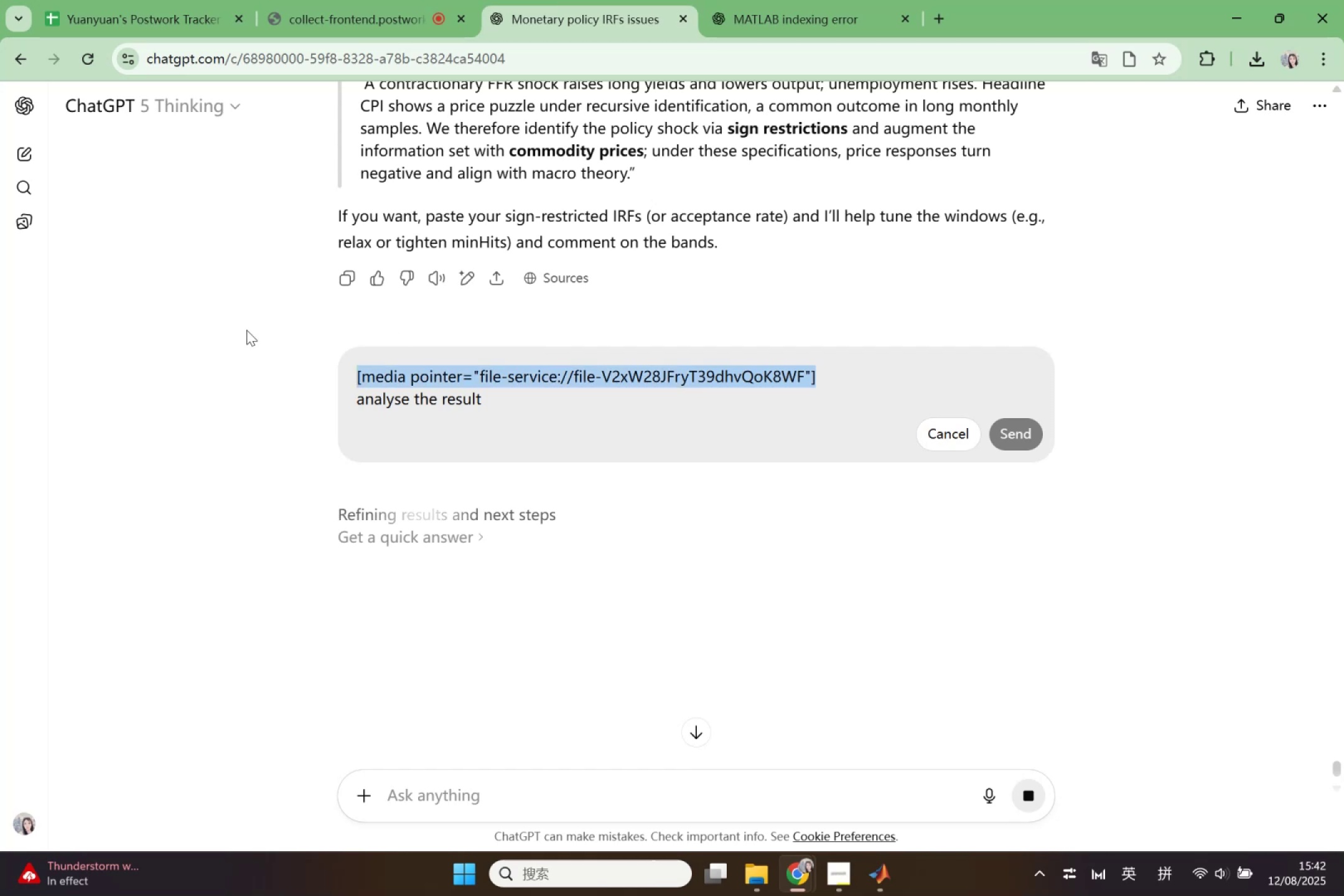 
key(Backspace)
 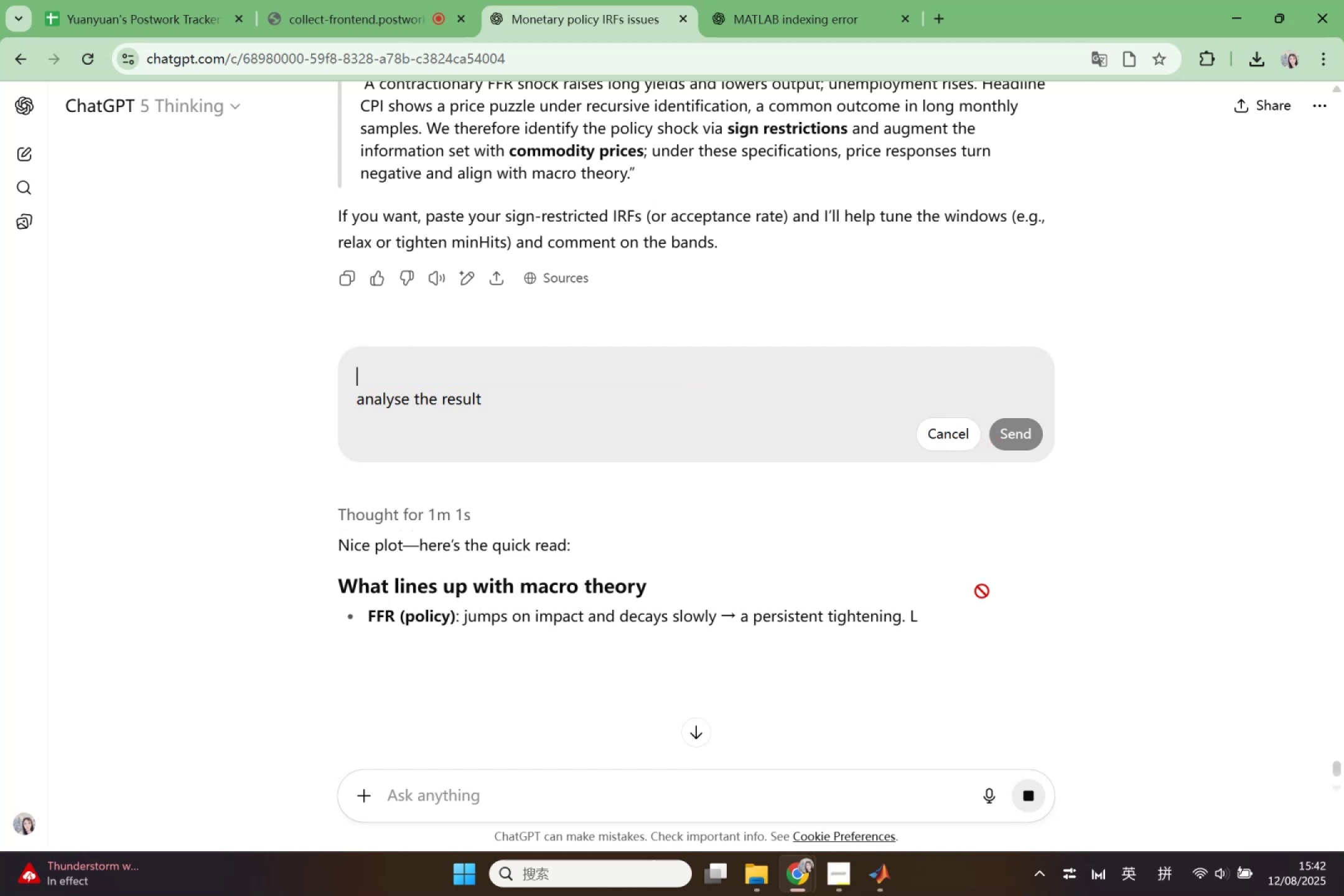 
left_click([1031, 803])
 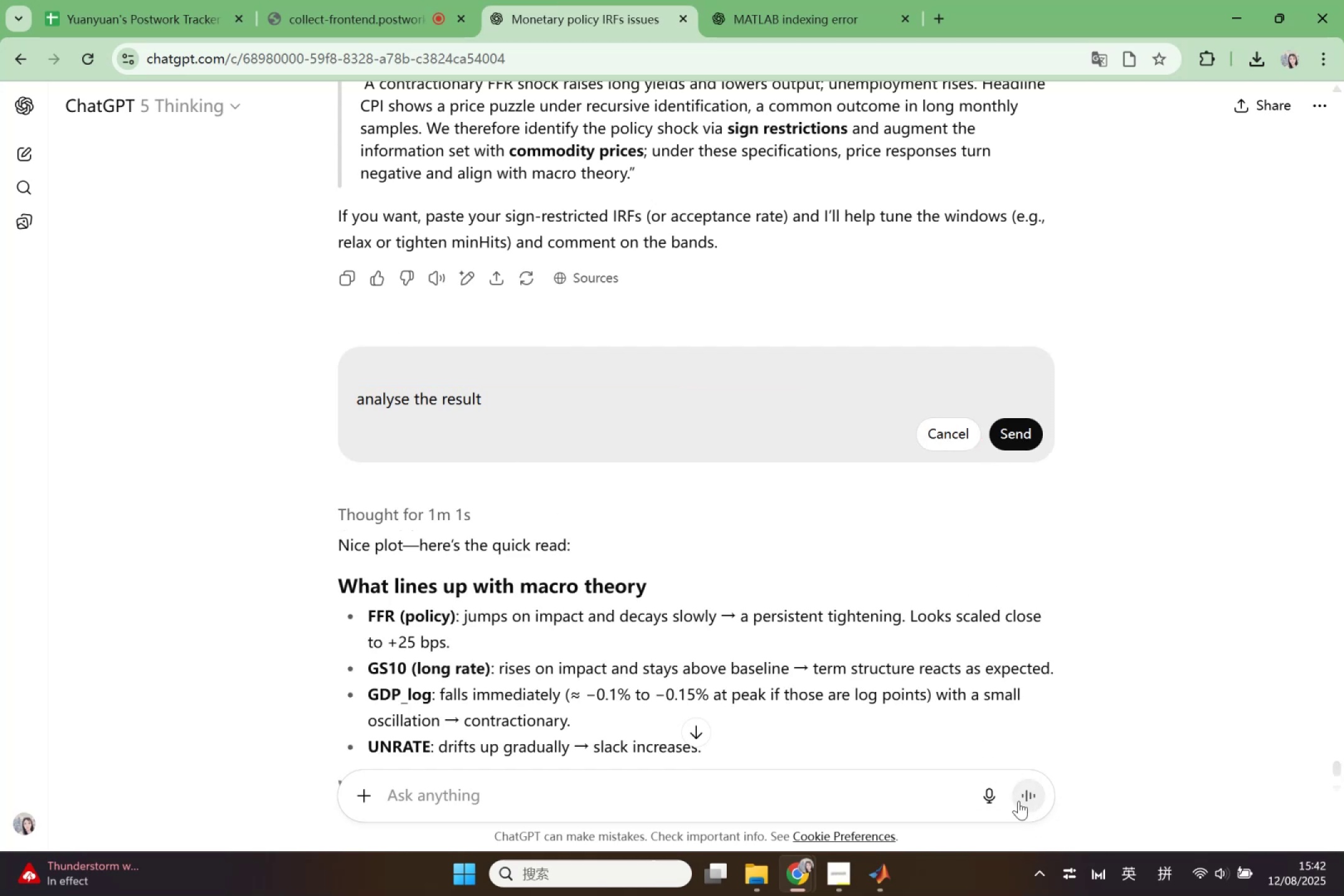 
left_click([887, 872])
 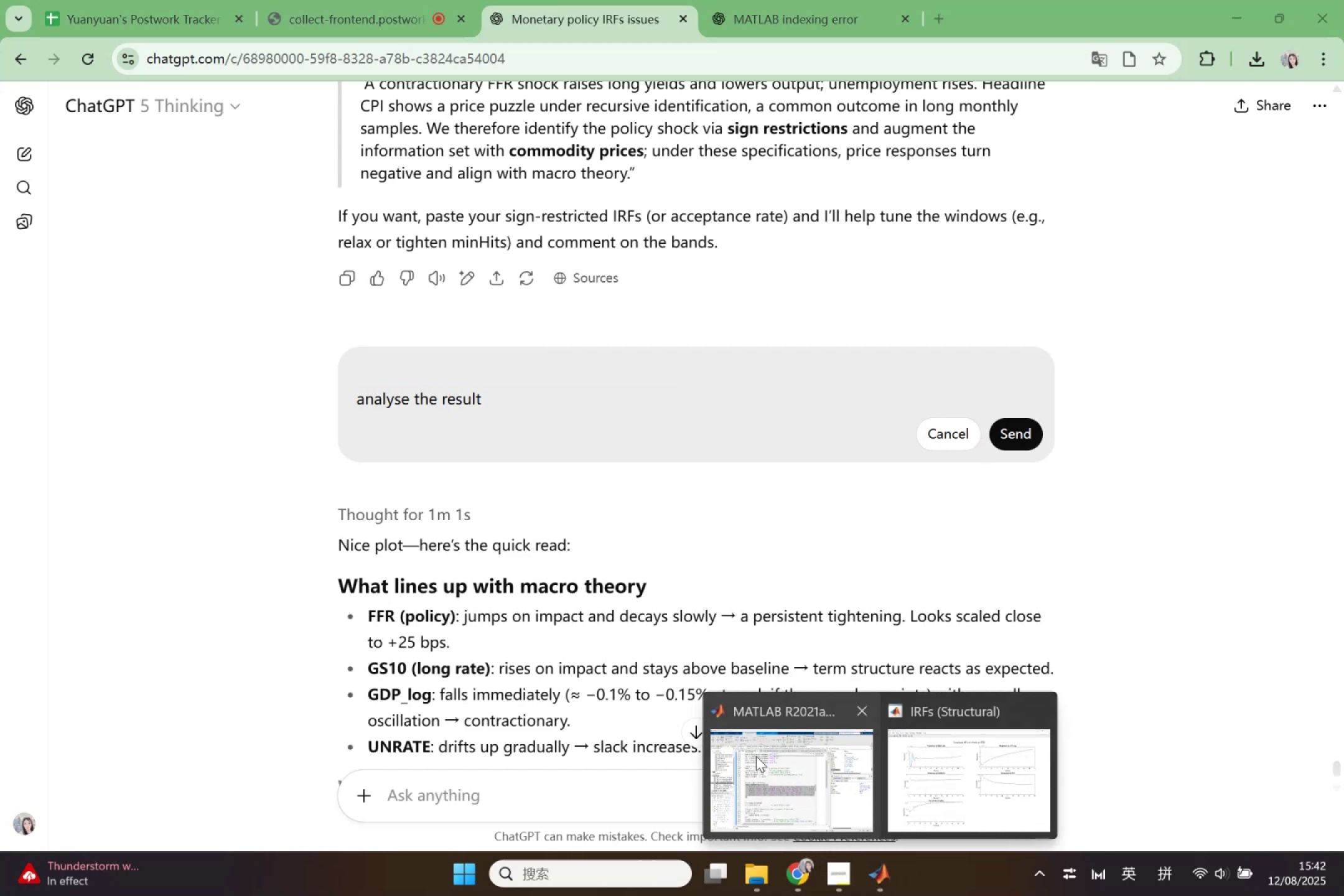 
left_click([758, 756])
 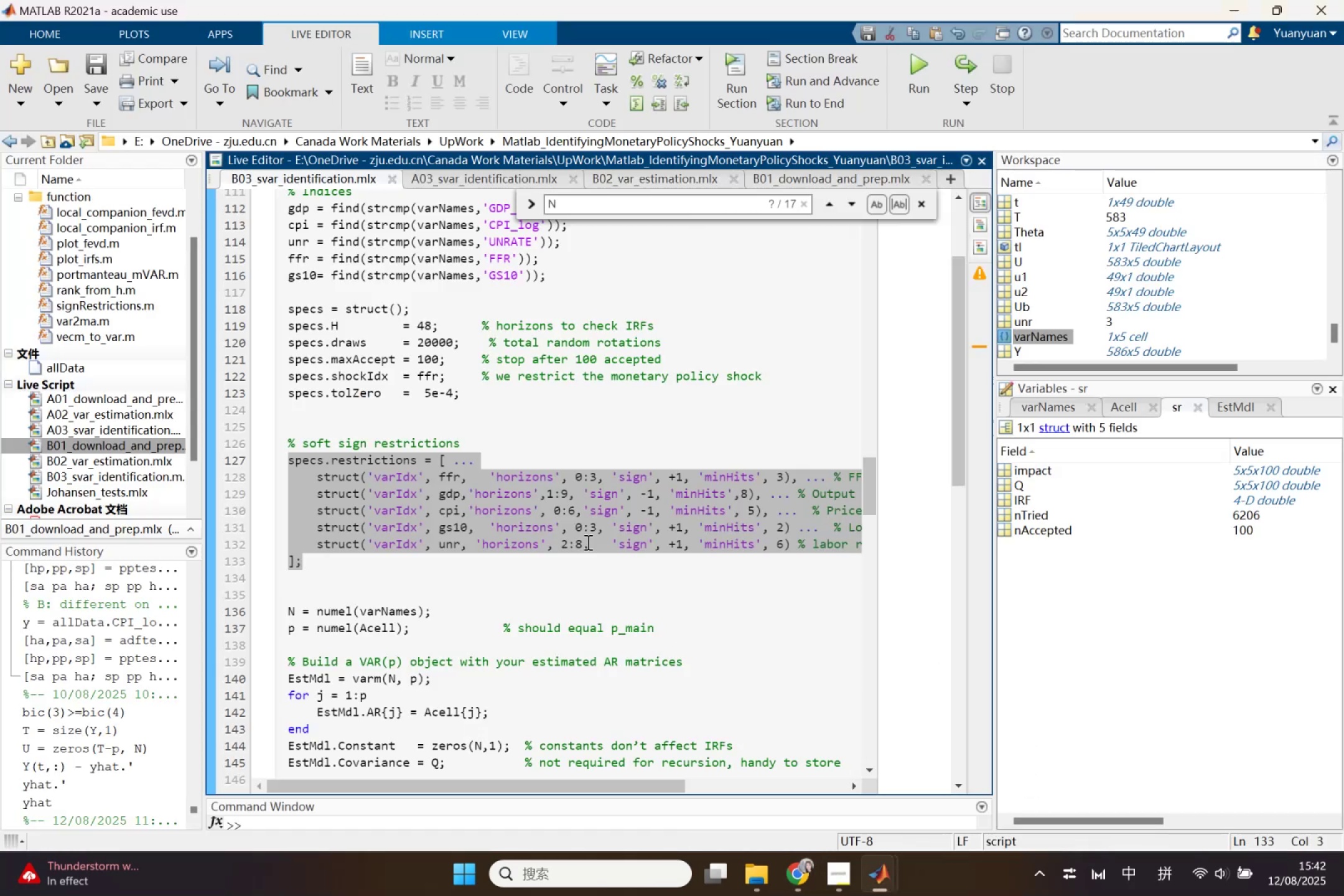 
left_click([549, 513])
 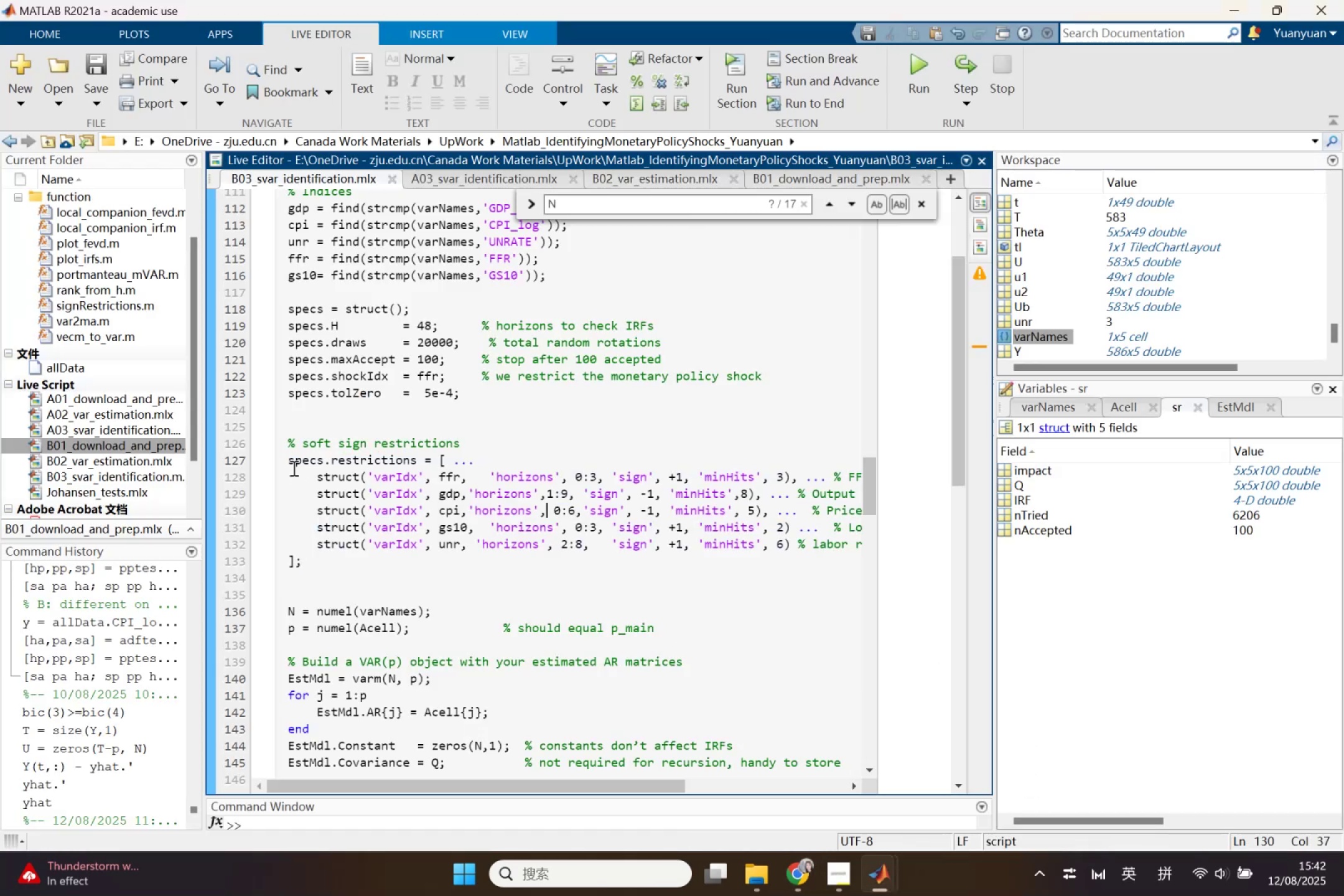 
left_click_drag(start_coordinate=[291, 460], to_coordinate=[363, 569])
 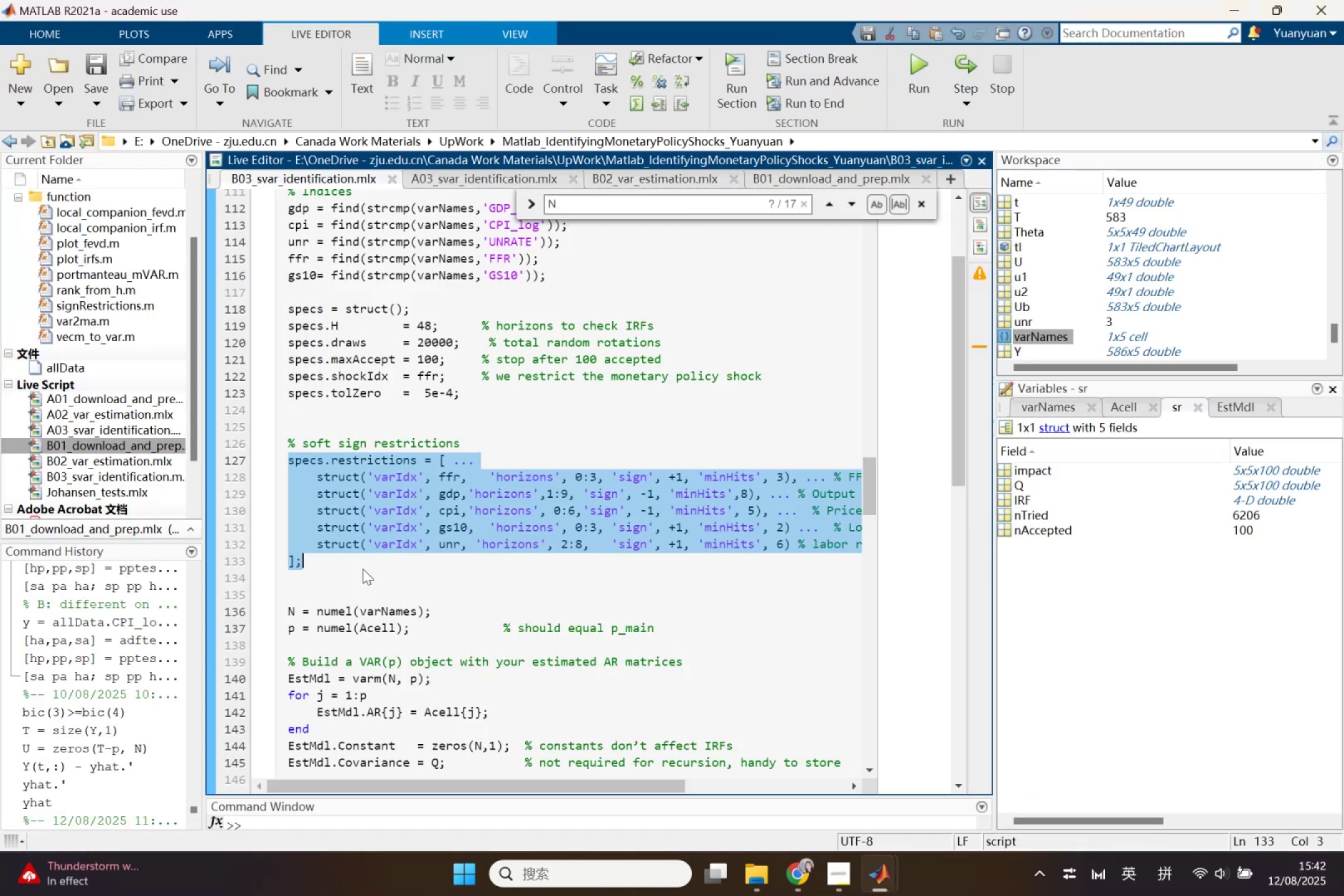 
key(Control+C)
 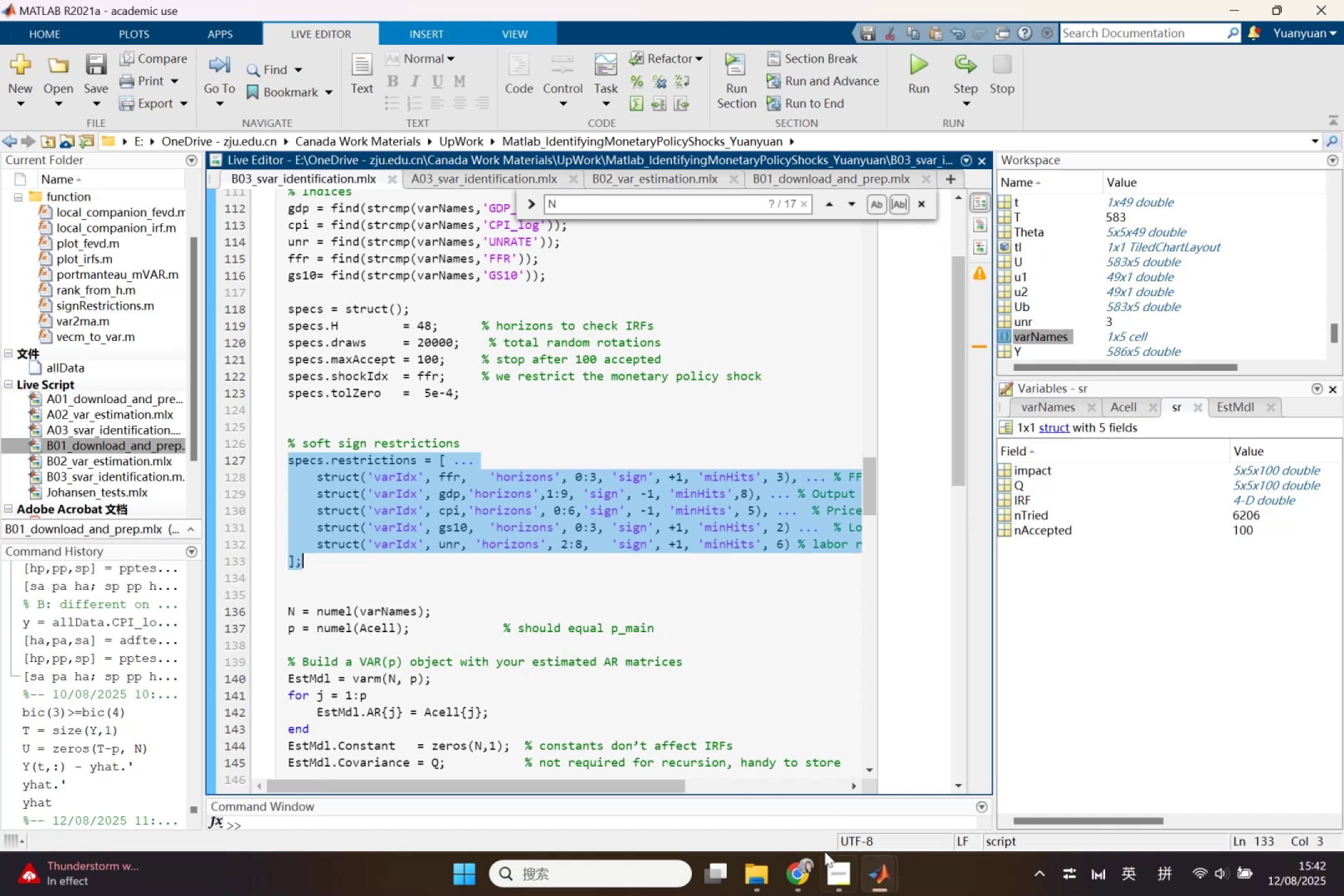 
left_click([801, 856])
 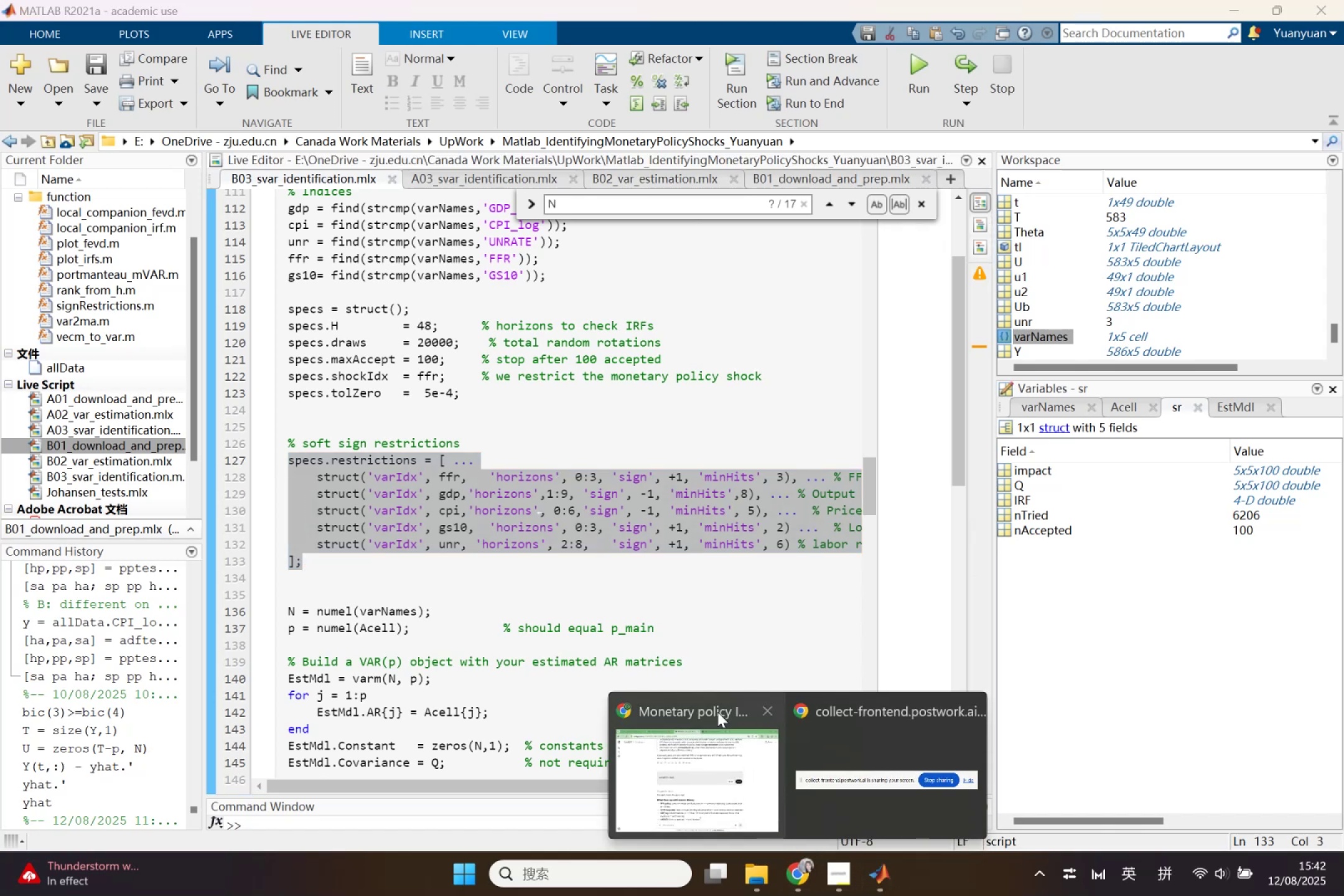 
left_click([732, 765])
 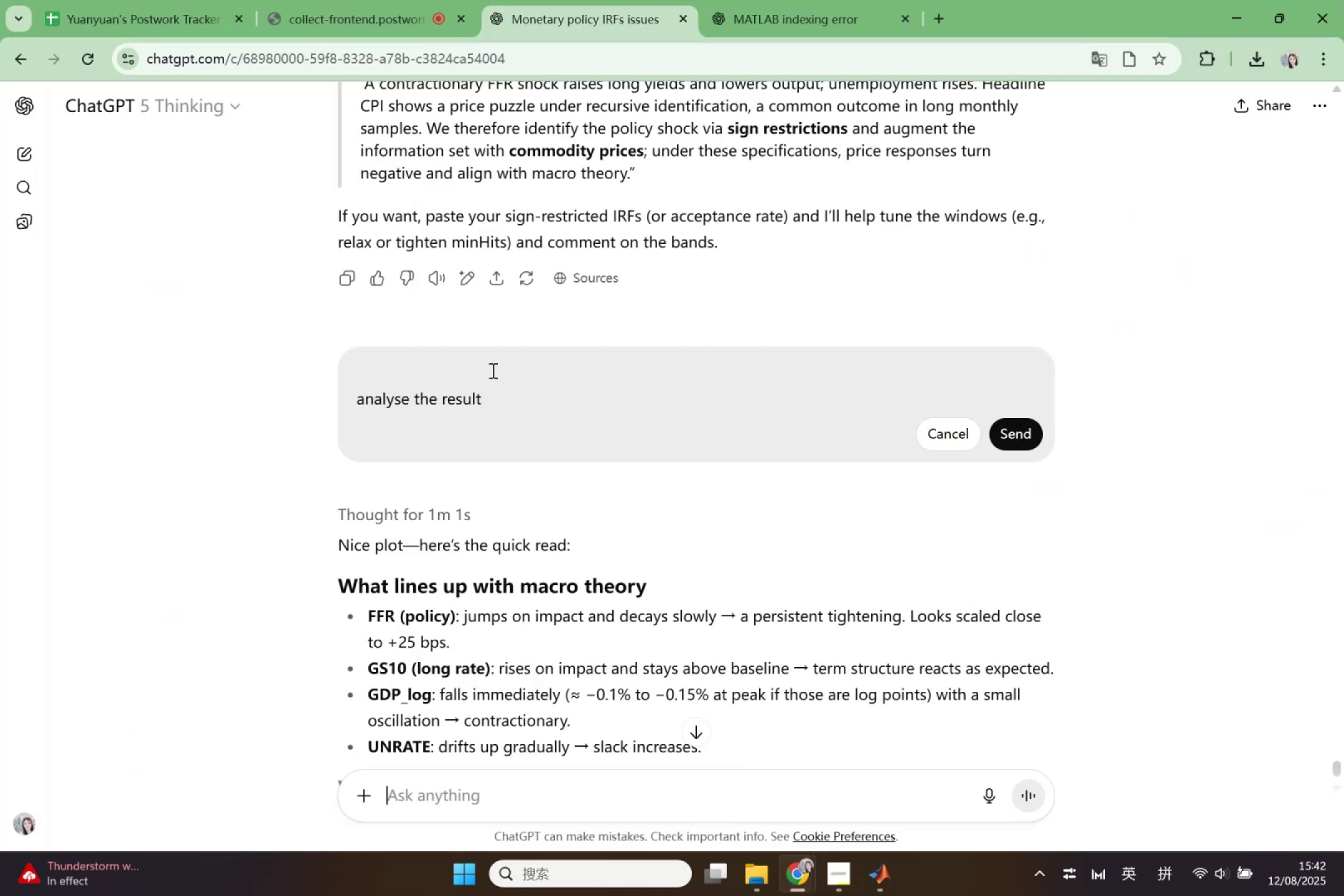 
left_click([490, 367])
 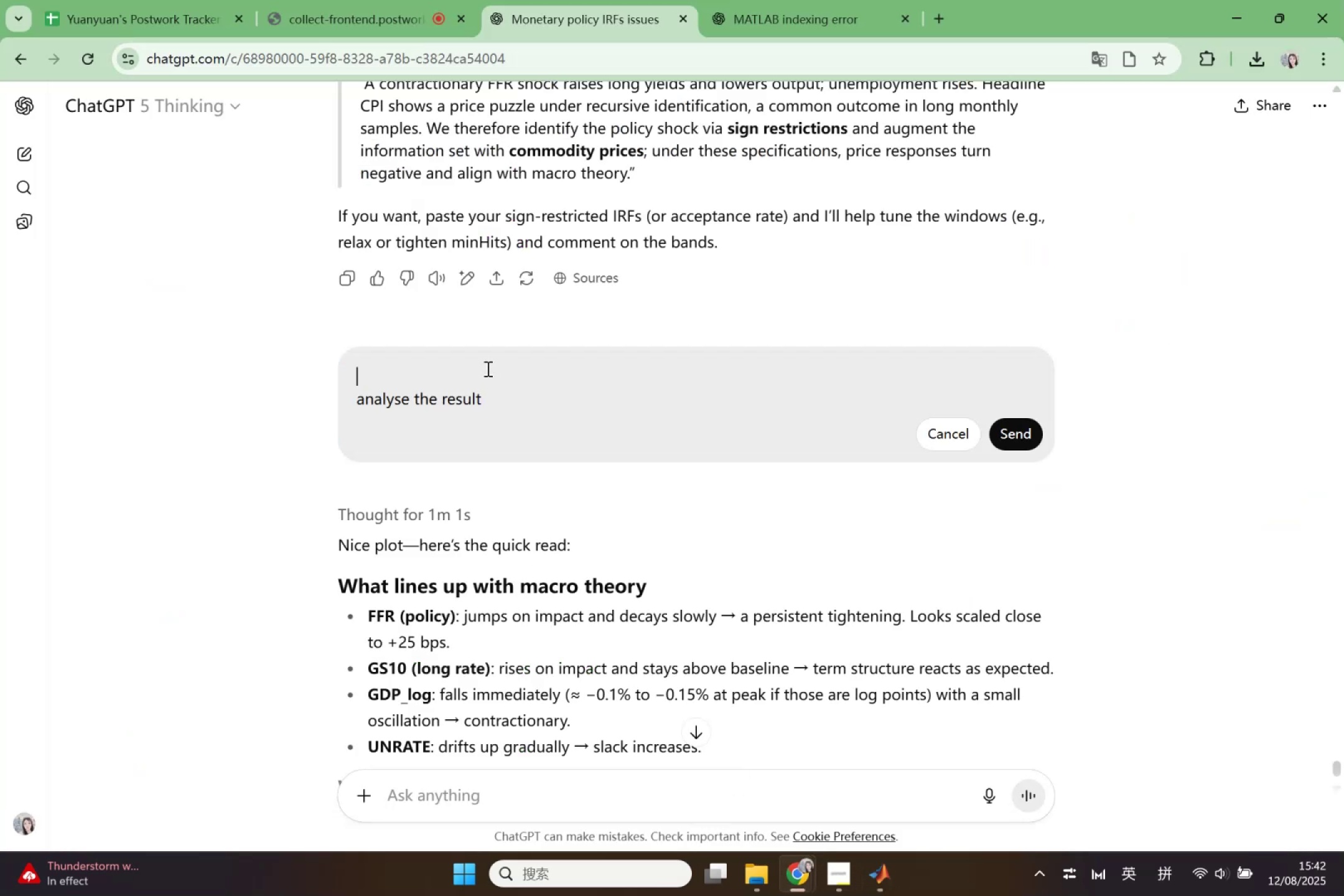 
key(Control+V)
 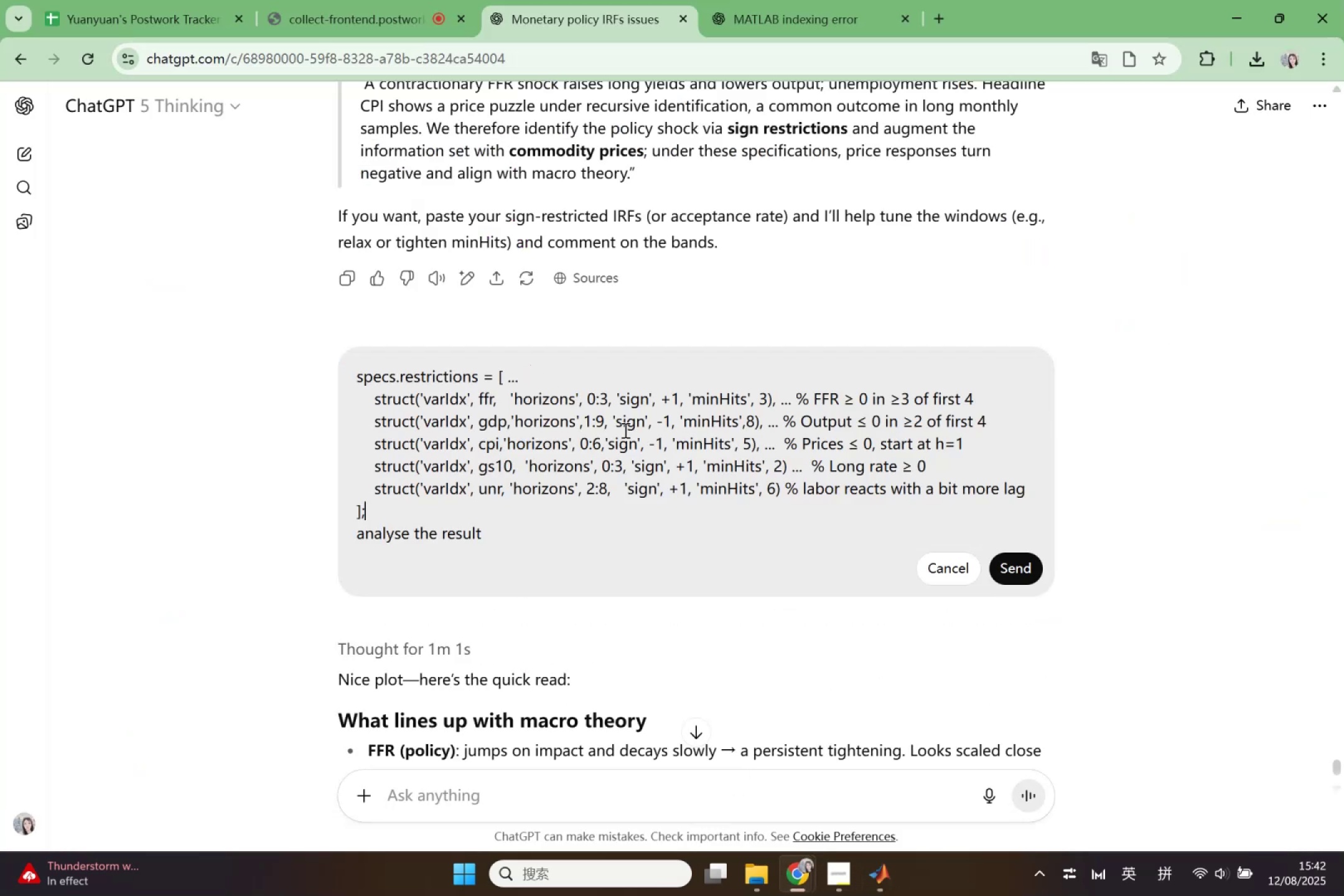 
scroll: coordinate [815, 502], scroll_direction: up, amount: 17.0
 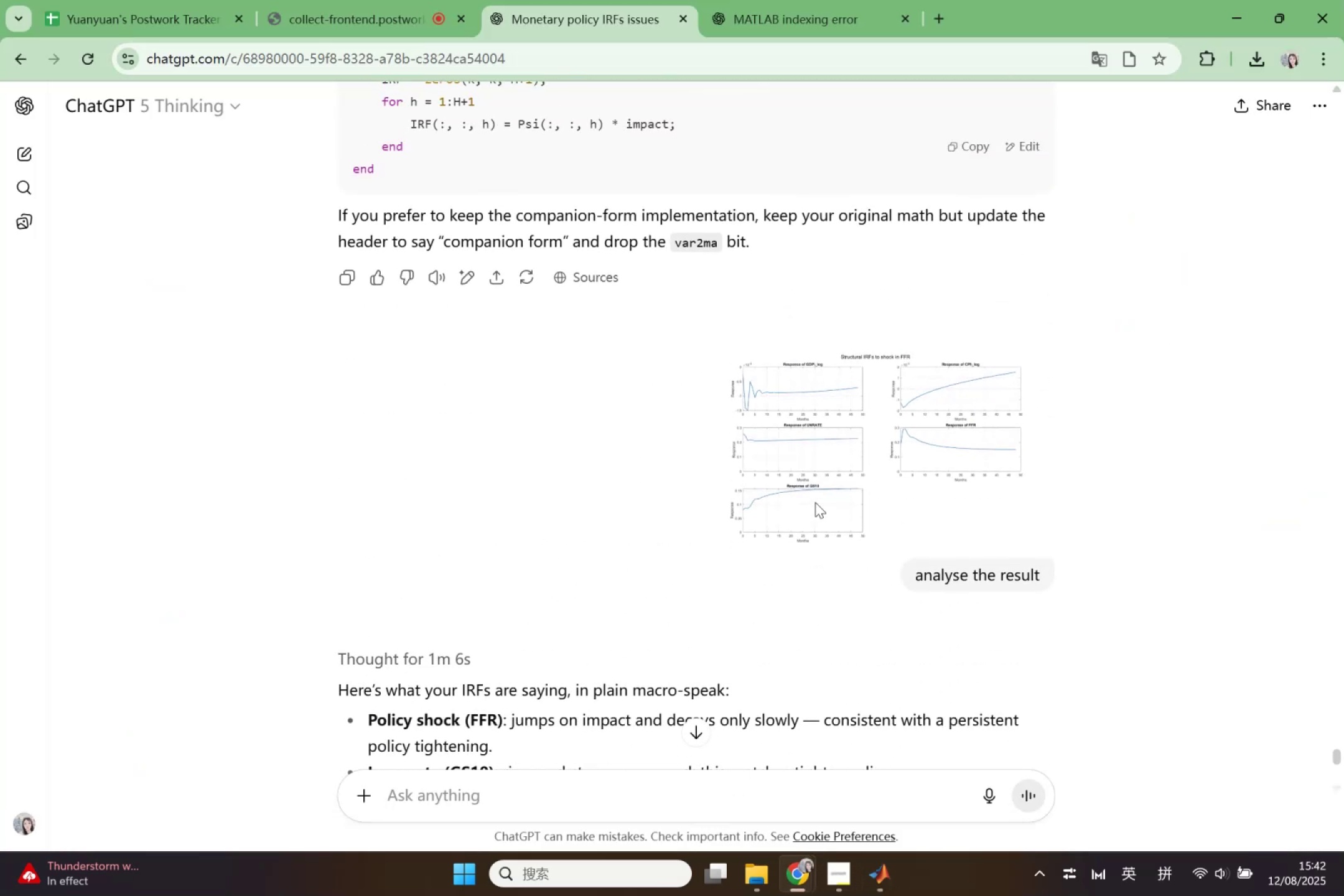 
scroll: coordinate [859, 560], scroll_direction: down, amount: 17.0
 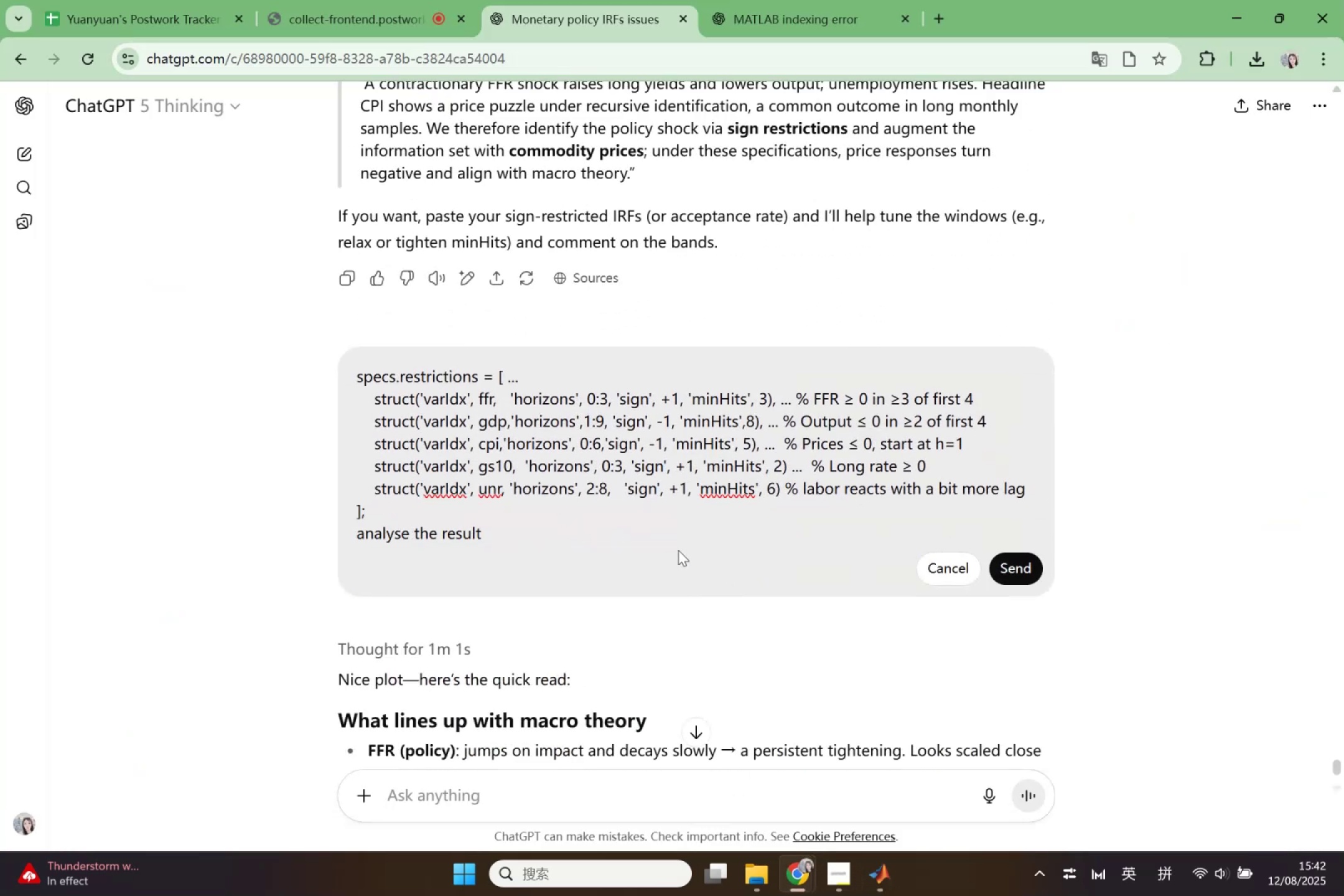 
left_click_drag(start_coordinate=[525, 533], to_coordinate=[347, 535])
 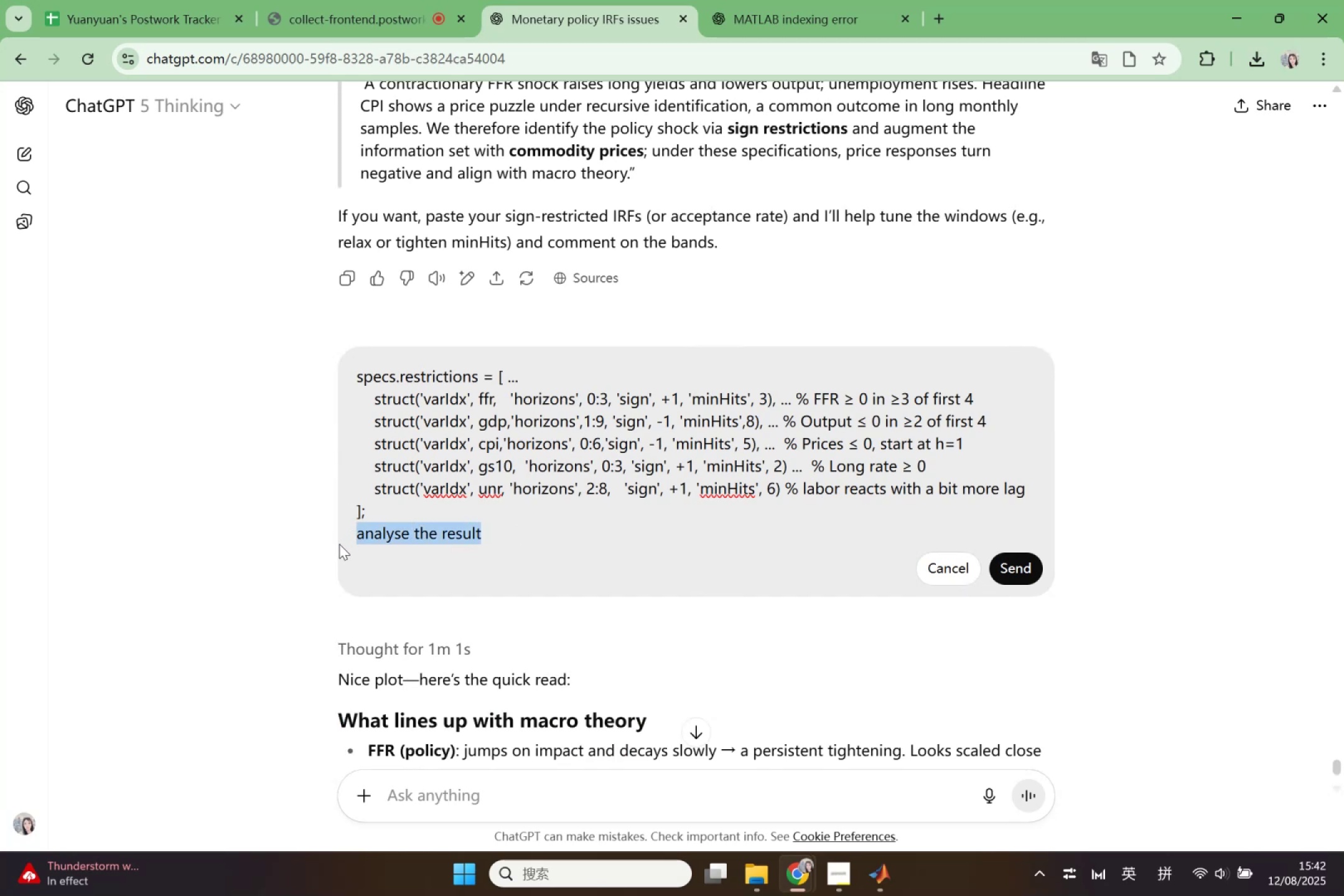 
key(Backspace)
 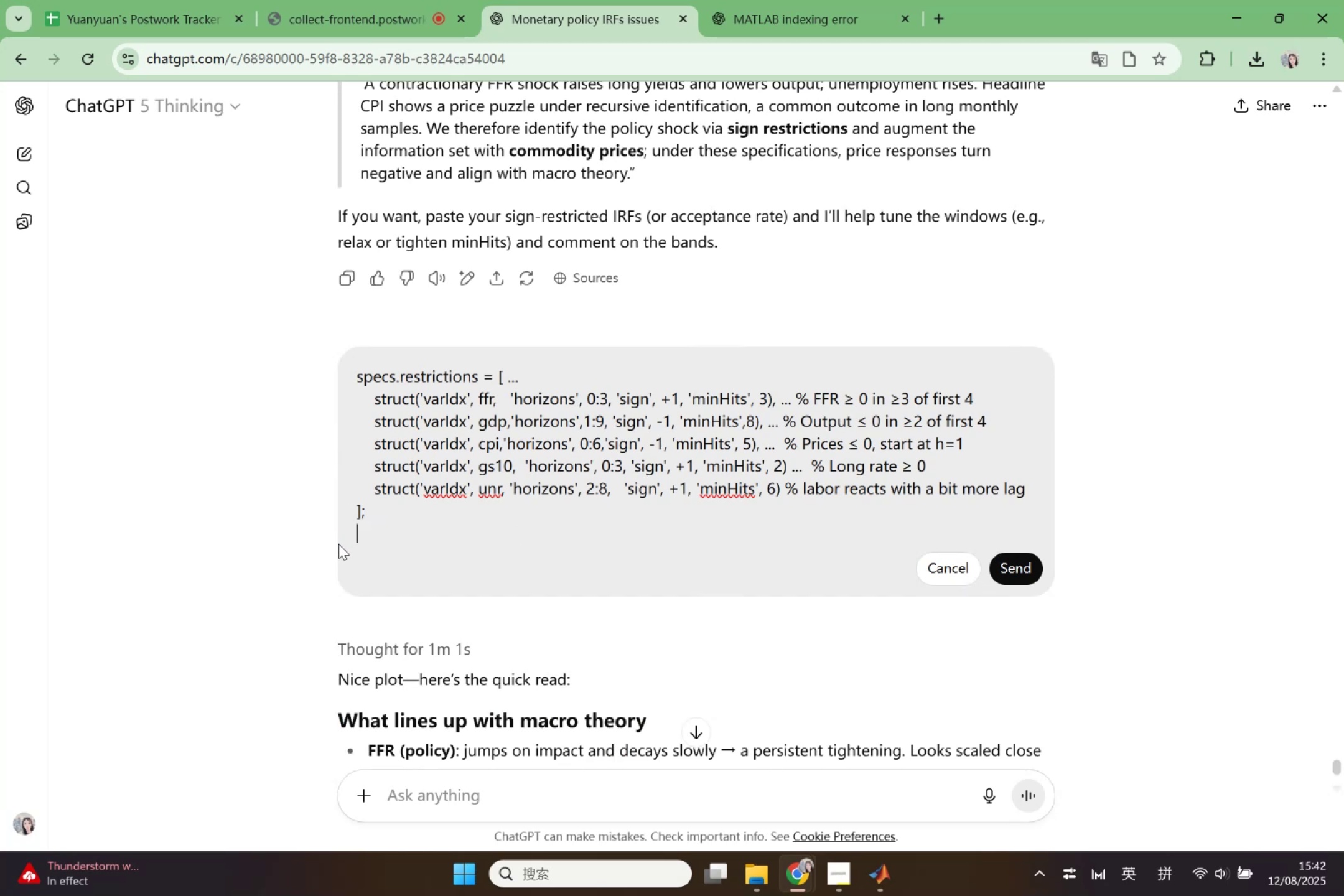 
key(Shift+Enter)
 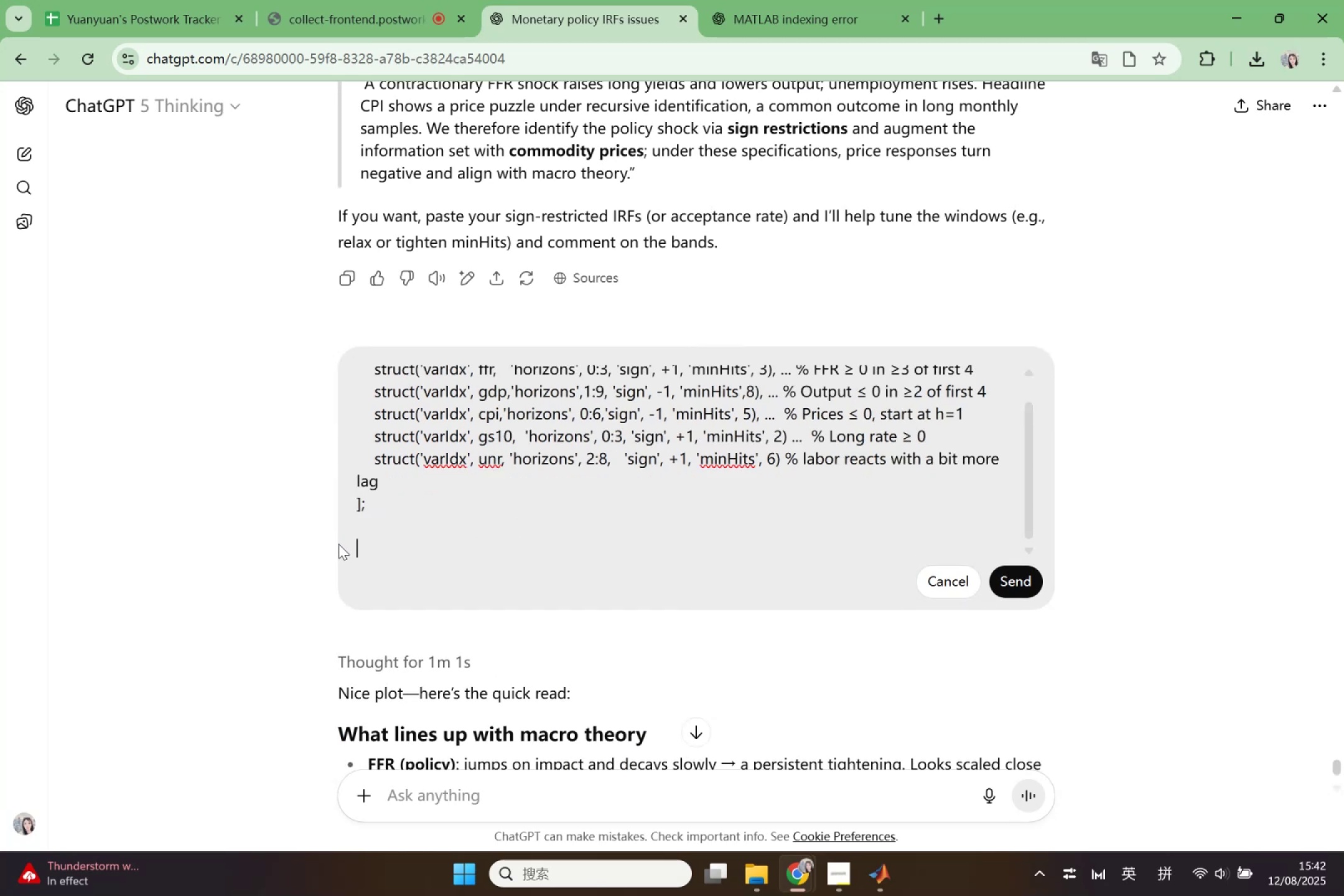 
key(Shift+Enter)
 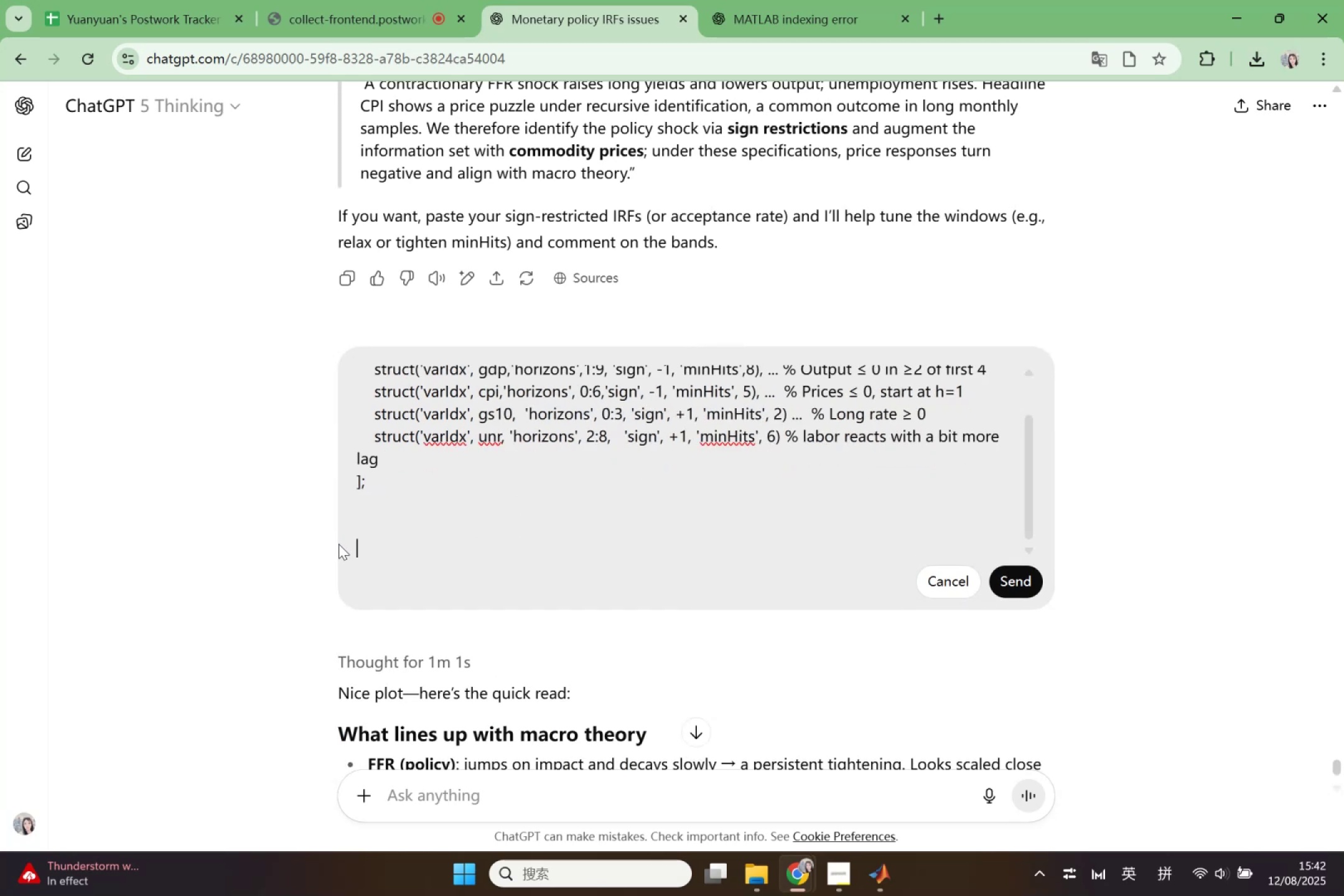 
type(here is my sign restrictions)
 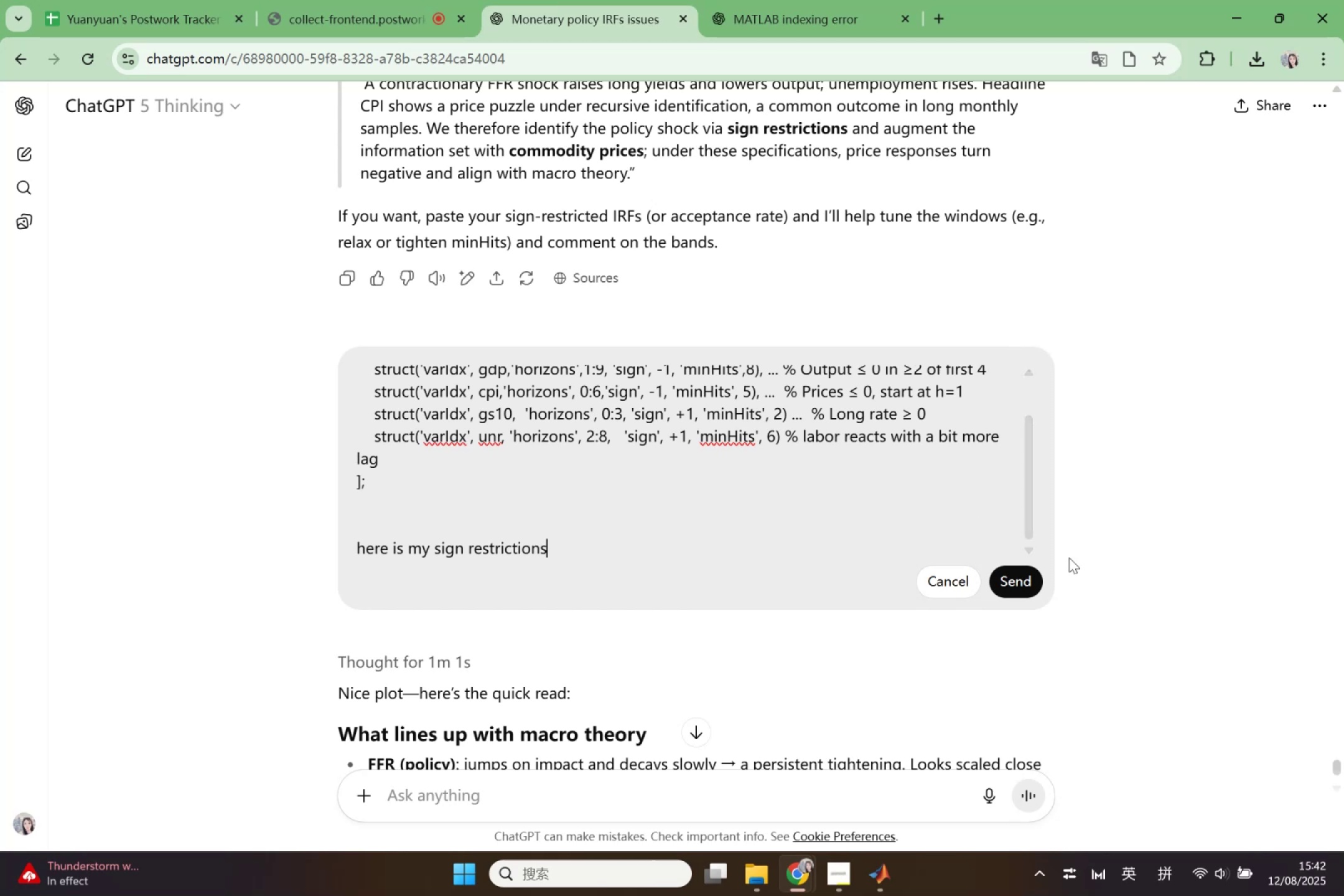 
left_click([1030, 584])
 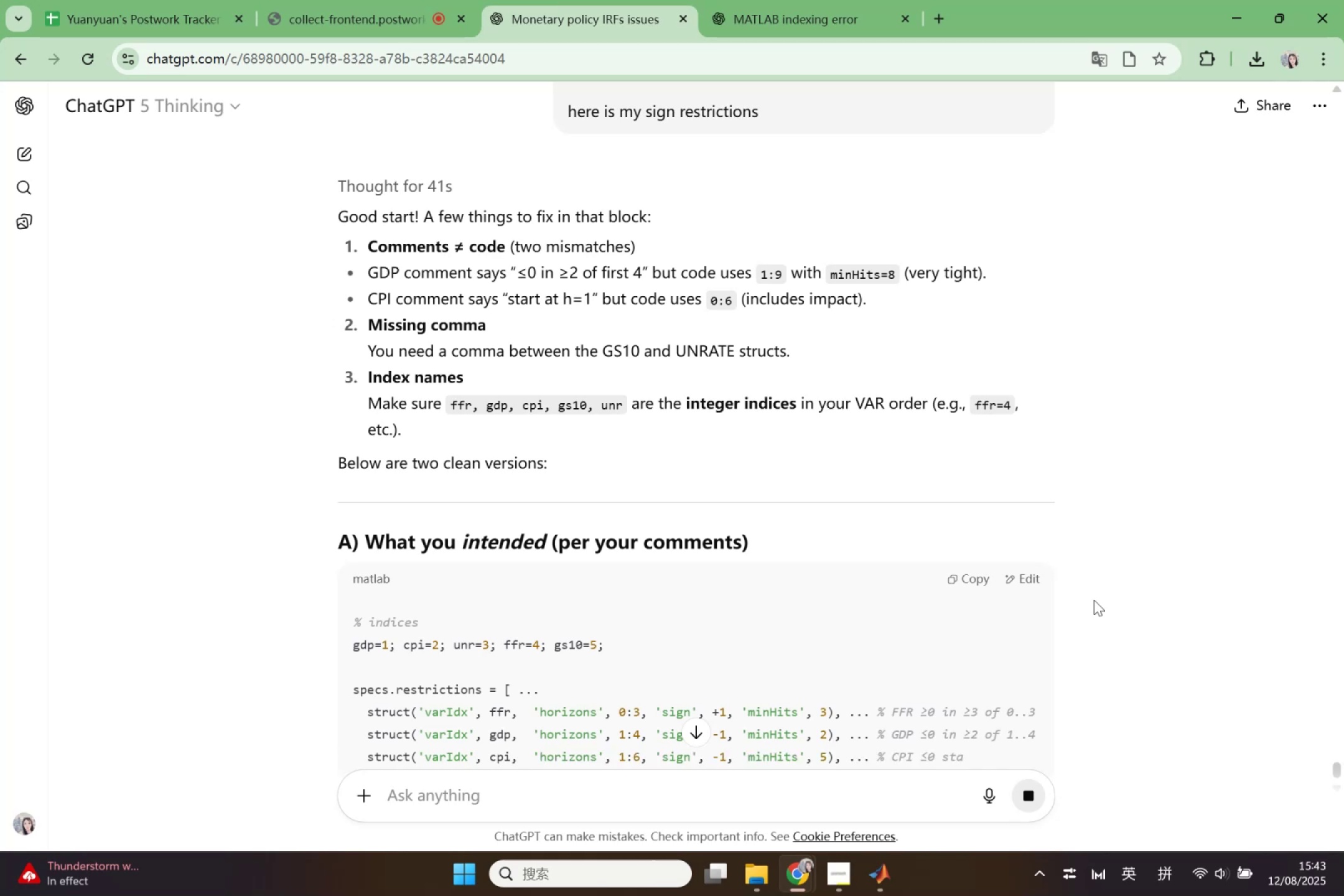 
wait(62.94)
 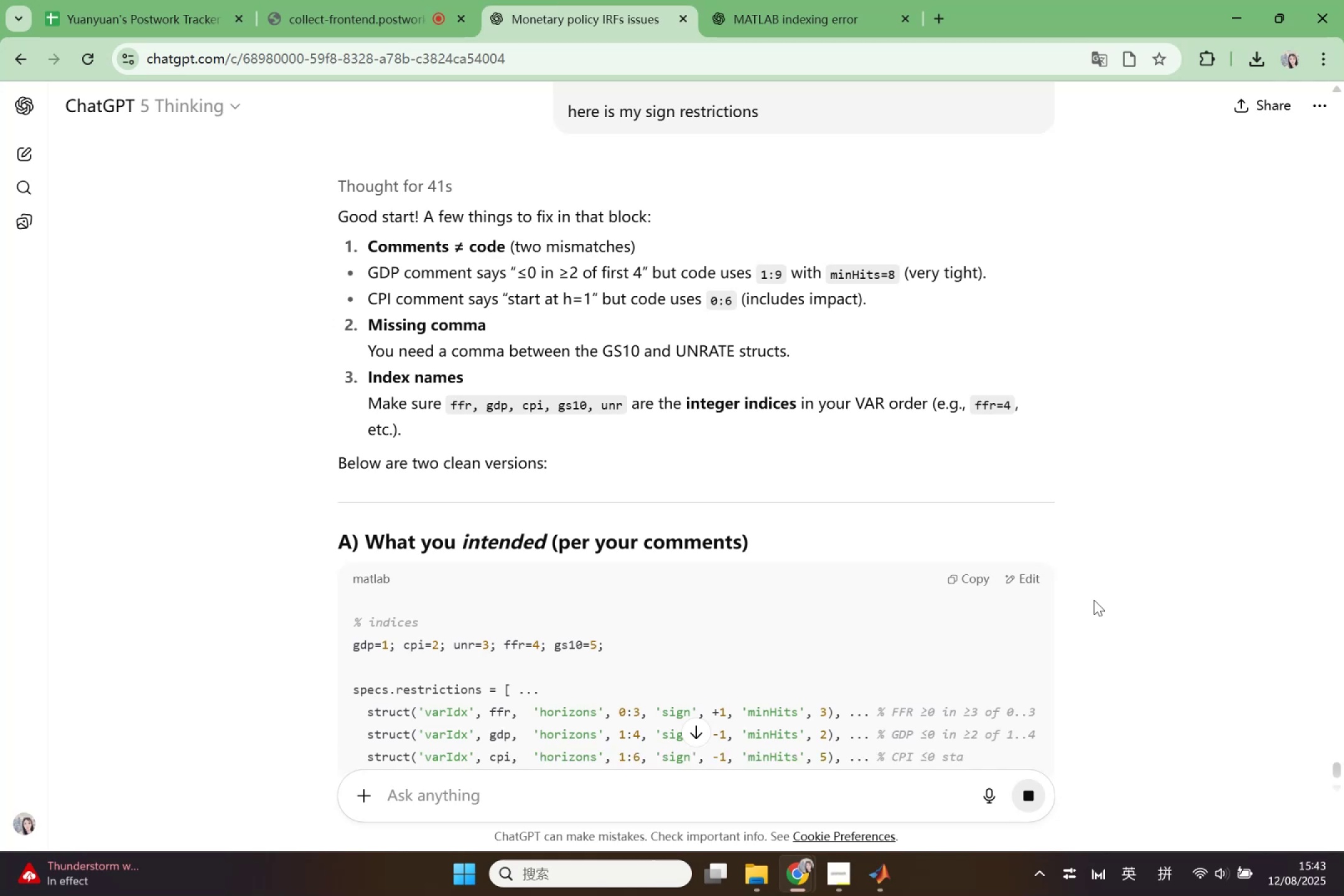 
scroll: coordinate [1007, 562], scroll_direction: down, amount: 9.0
 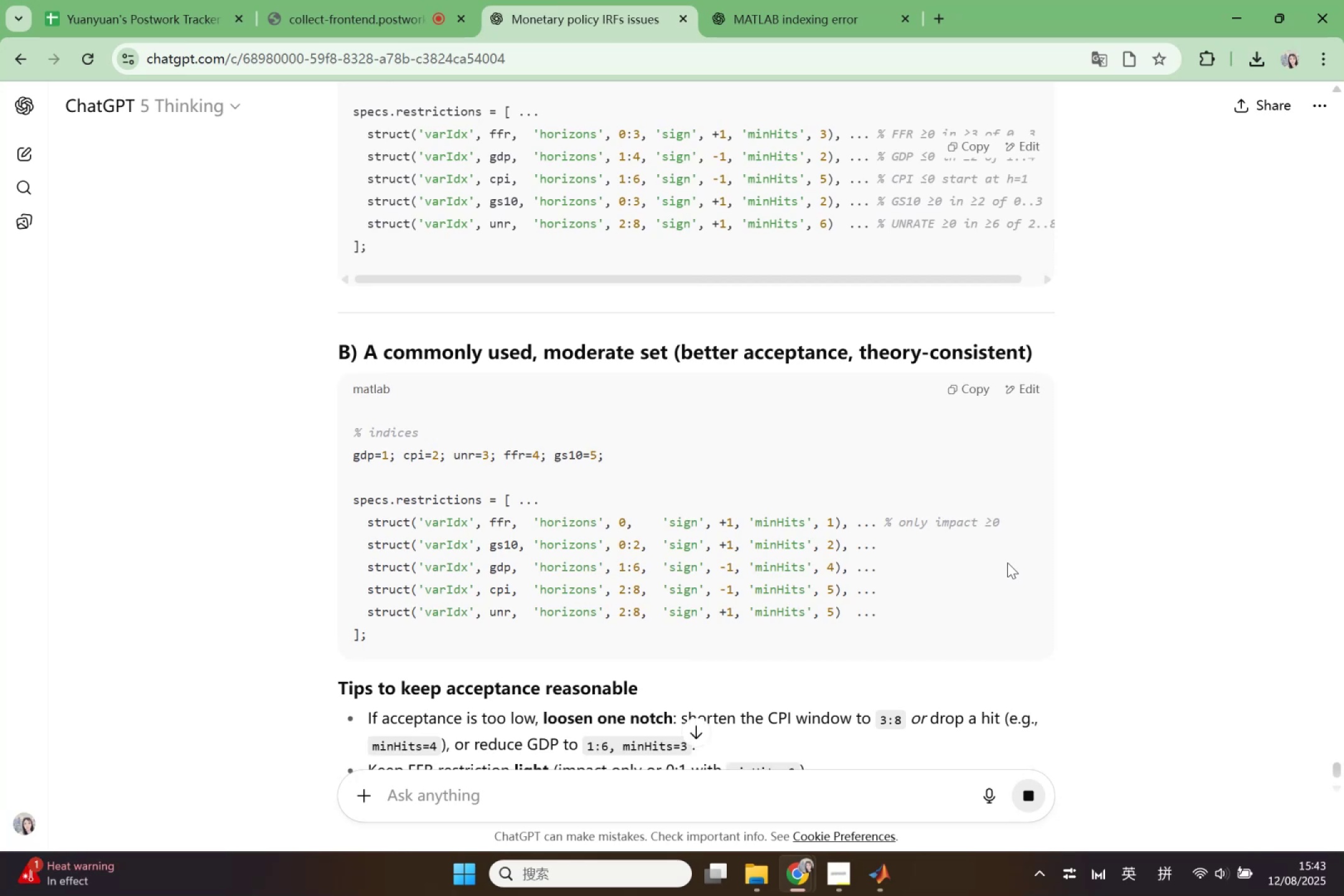 
scroll: coordinate [1007, 562], scroll_direction: up, amount: 2.0
 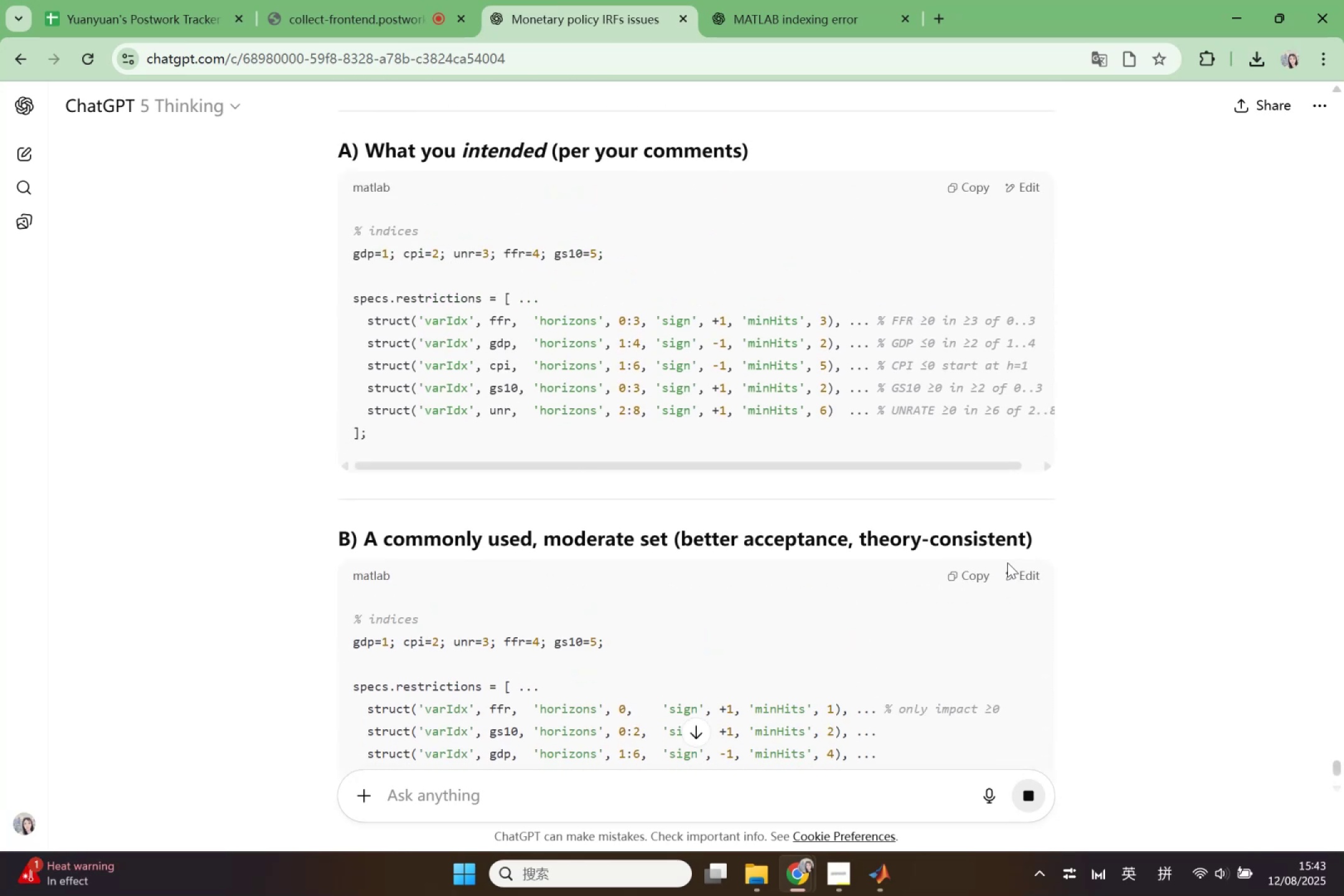 
scroll: coordinate [1007, 562], scroll_direction: down, amount: 4.0
 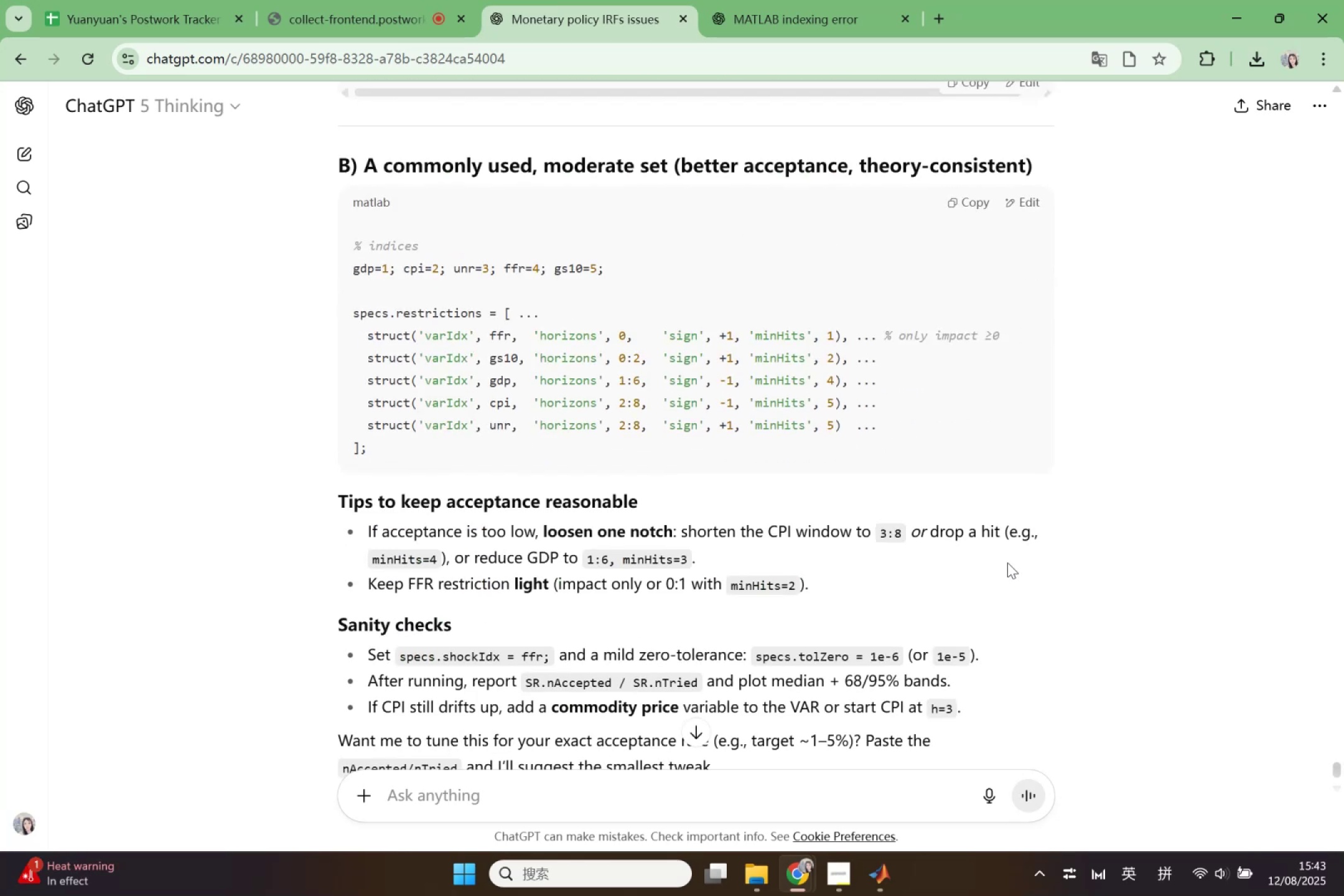 
scroll: coordinate [1007, 562], scroll_direction: up, amount: 7.0
 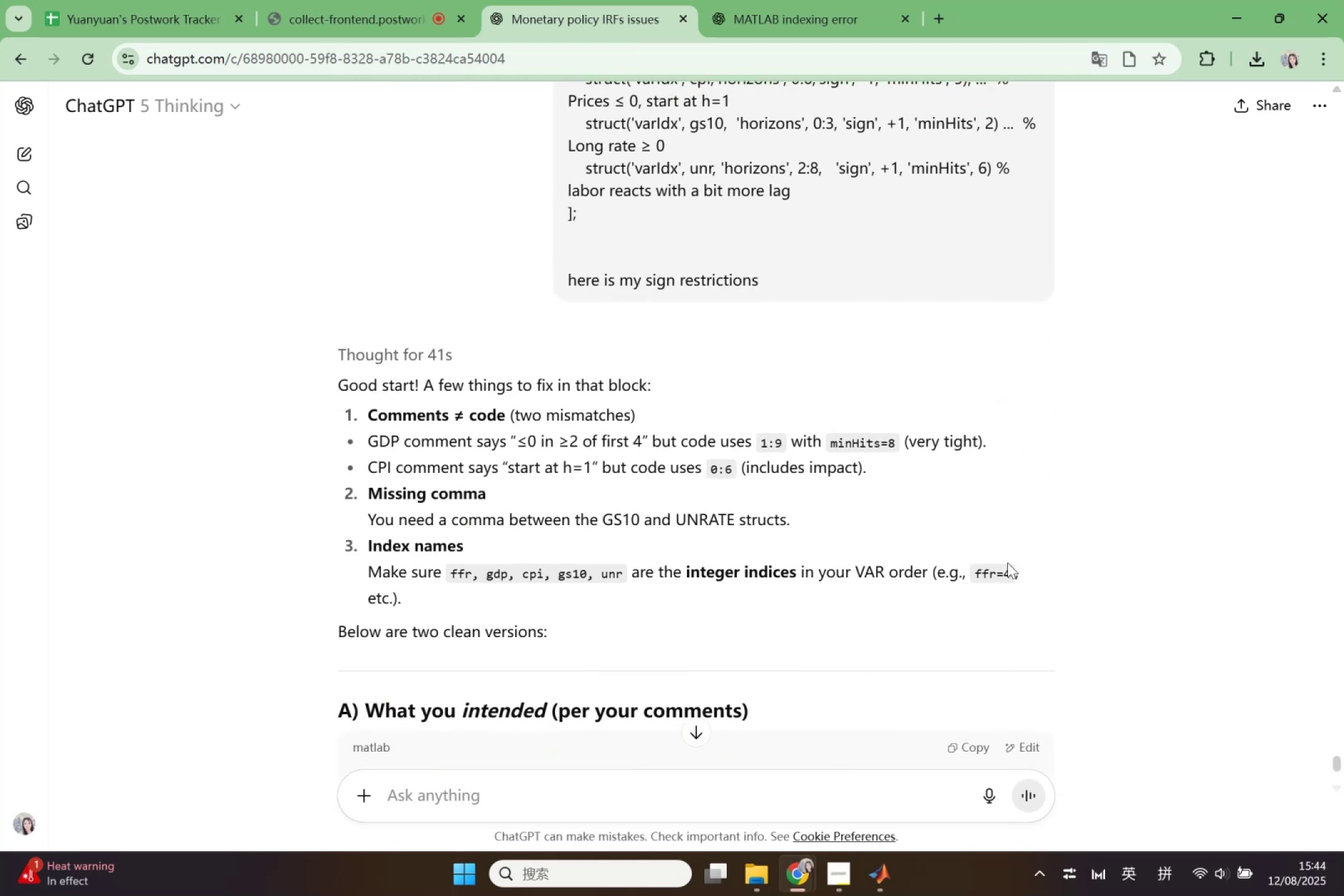 
scroll: coordinate [1007, 562], scroll_direction: down, amount: 9.0
 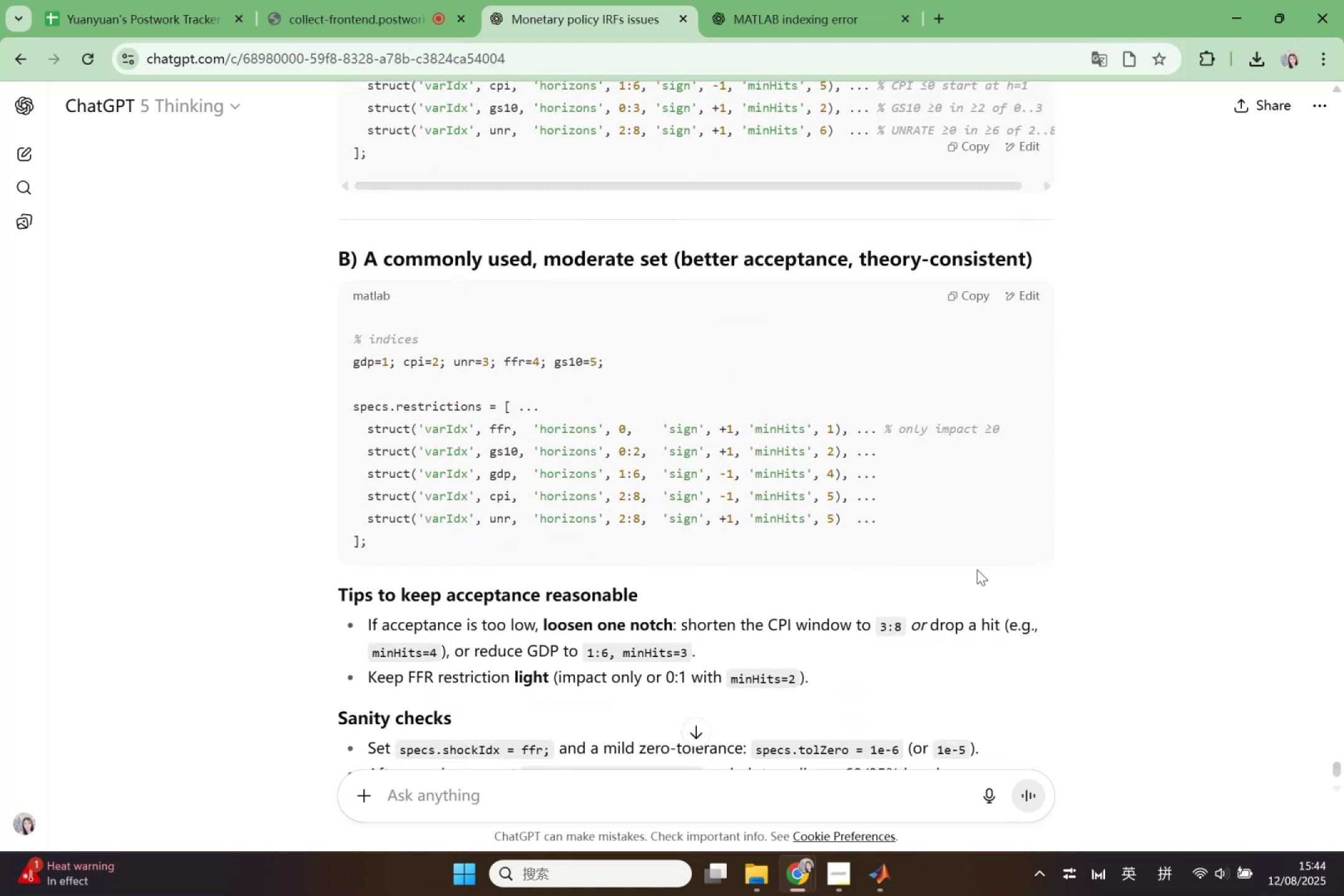 
wait(6.95)
 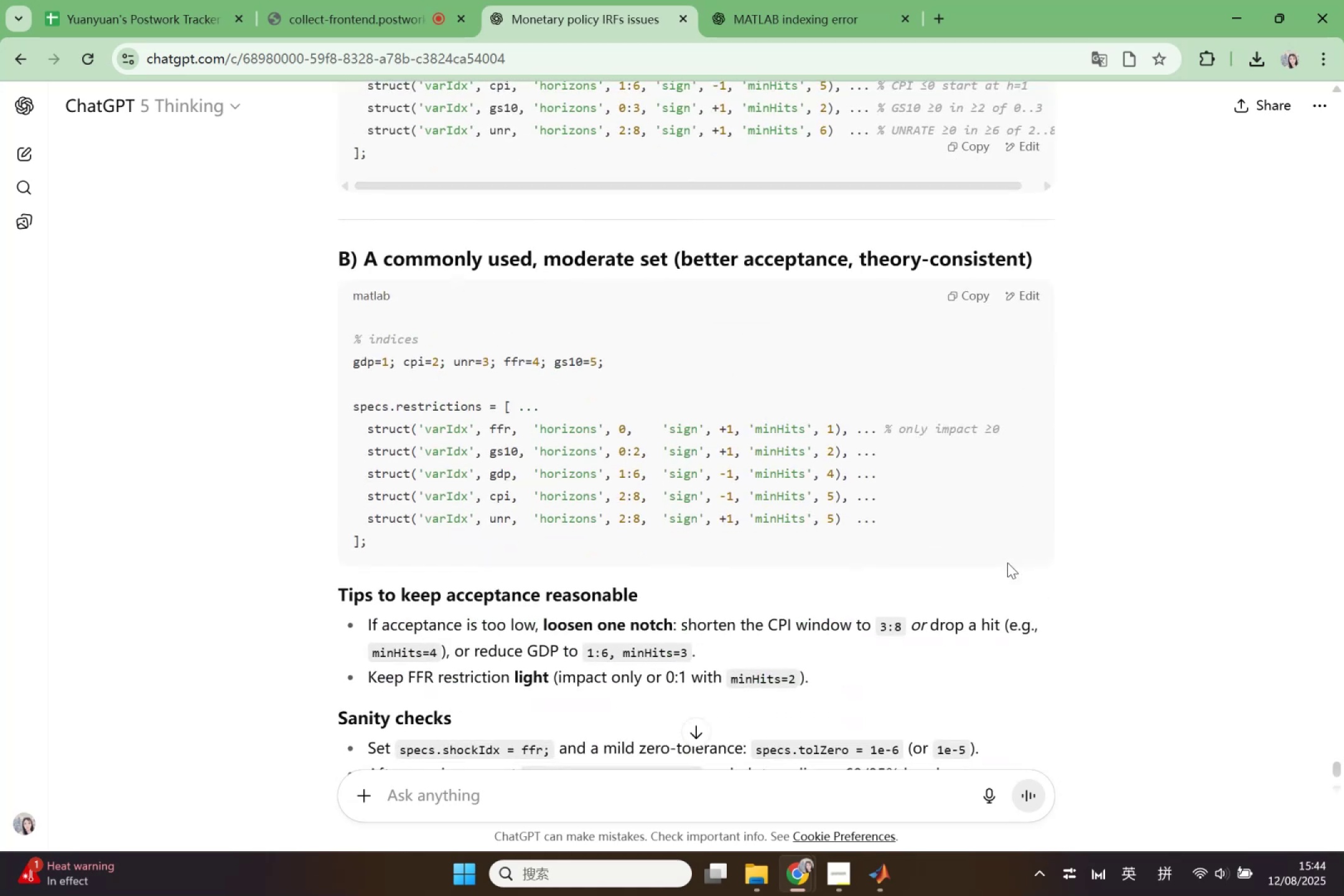 
scroll: coordinate [804, 408], scroll_direction: down, amount: 2.0
 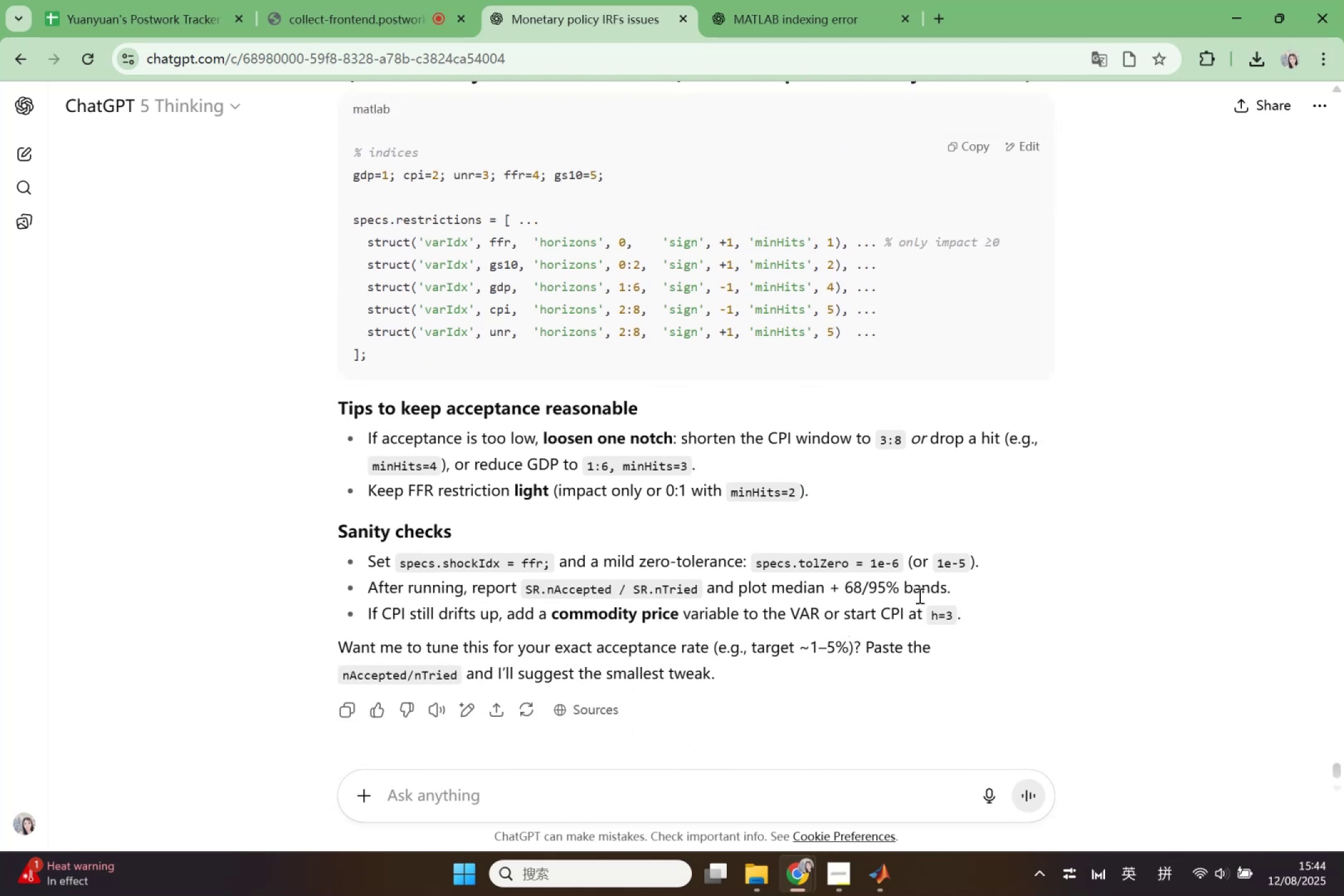 
wait(12.69)
 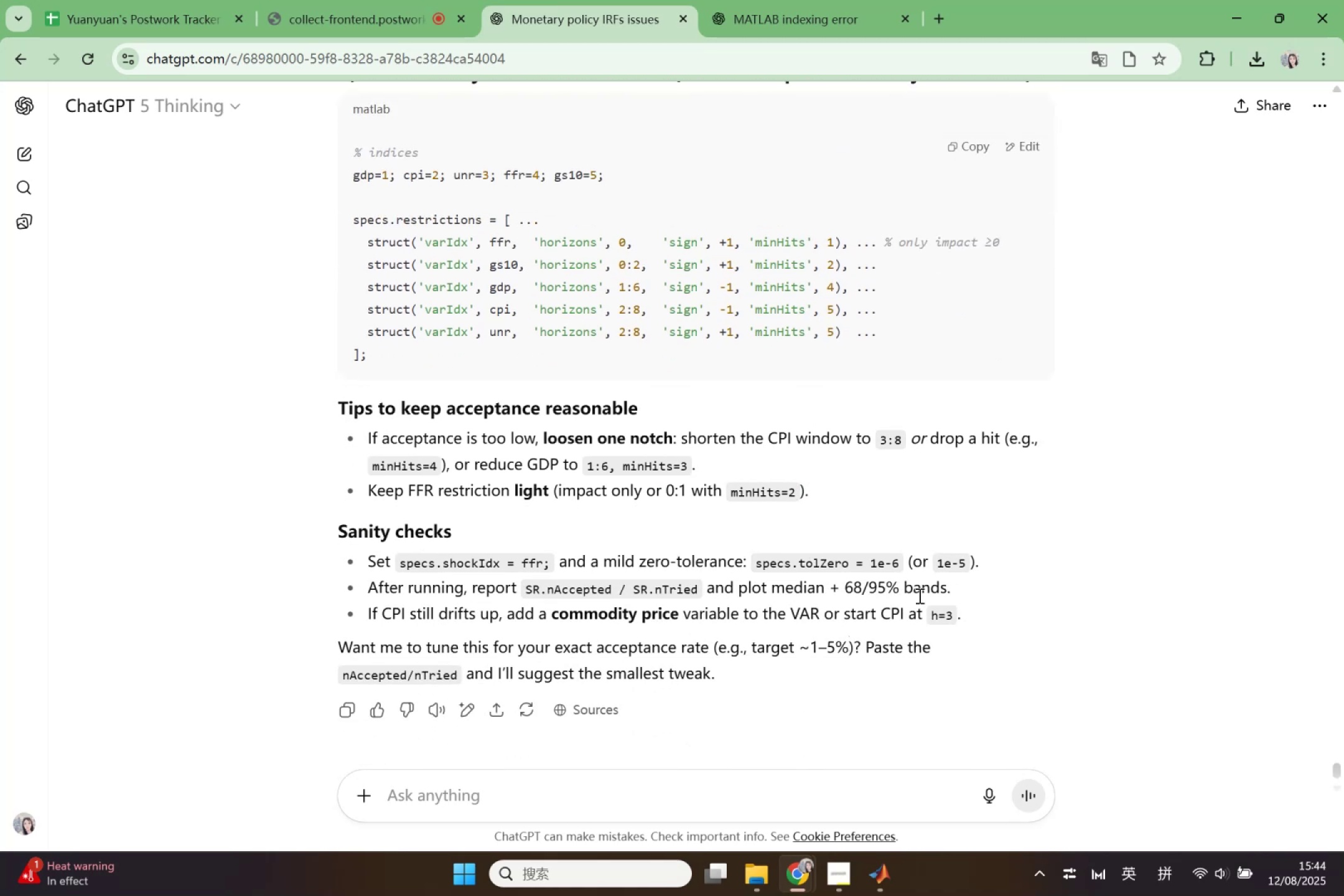 
left_click([867, 869])
 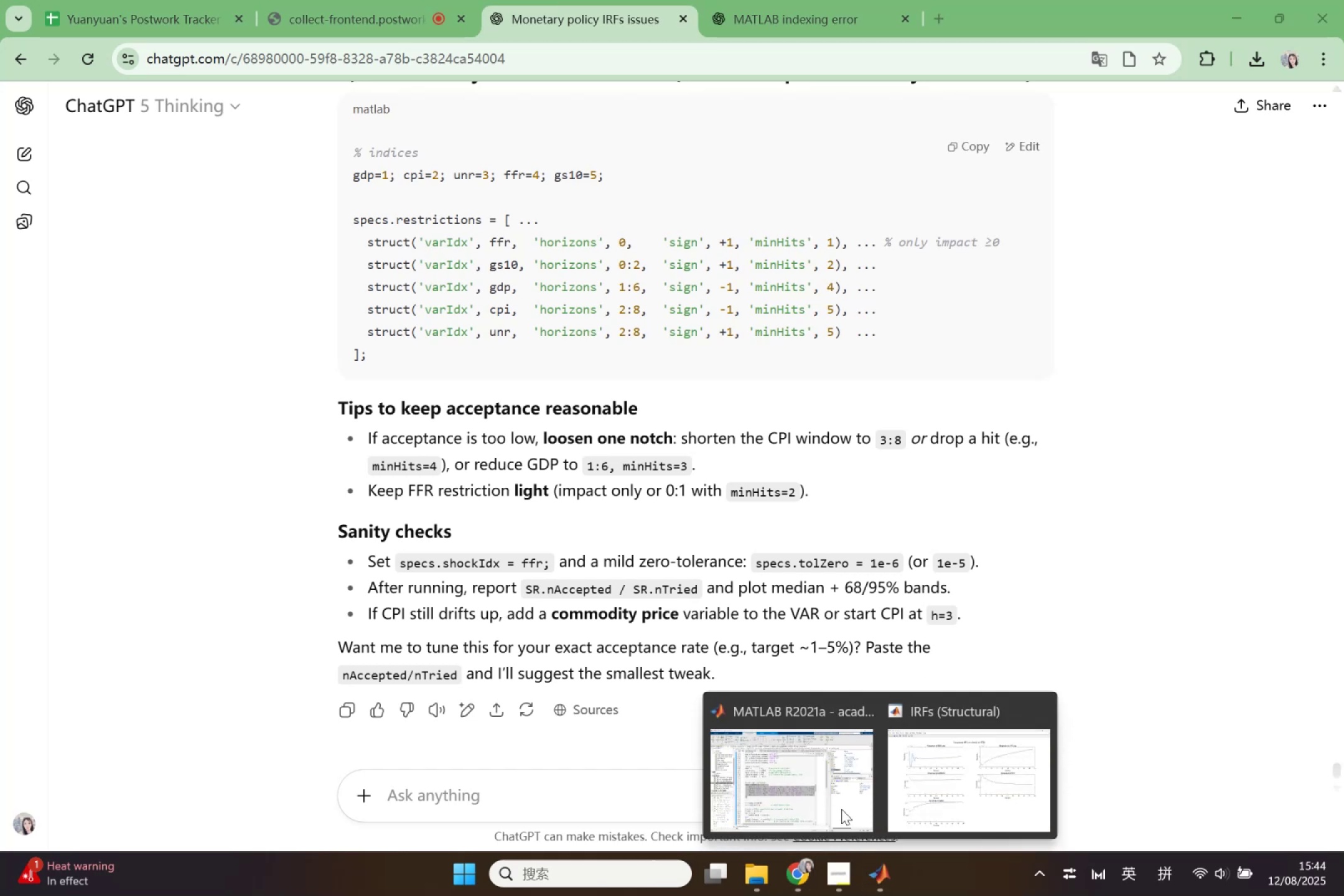 
left_click([836, 796])
 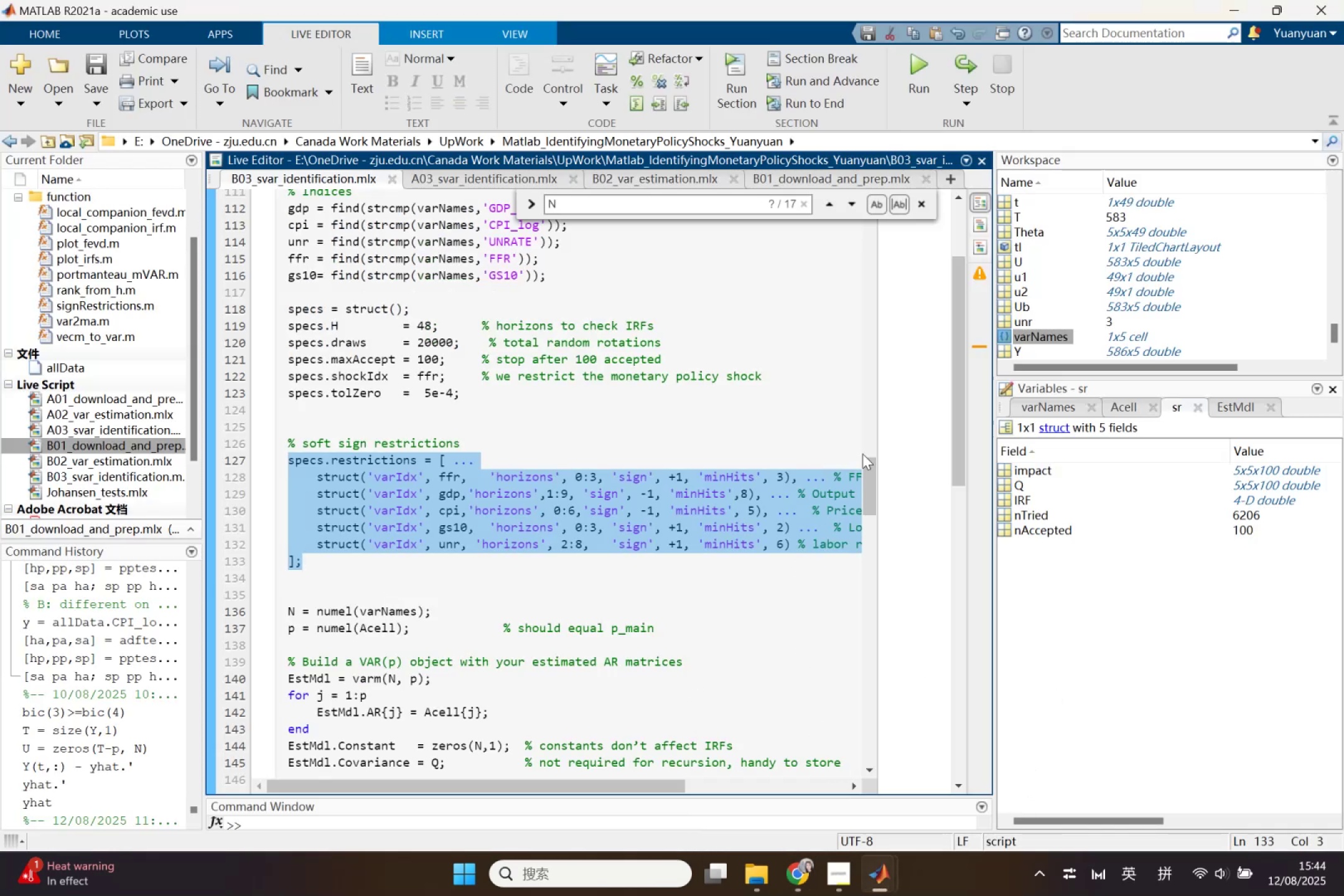 
left_click_drag(start_coordinate=[880, 439], to_coordinate=[974, 439])
 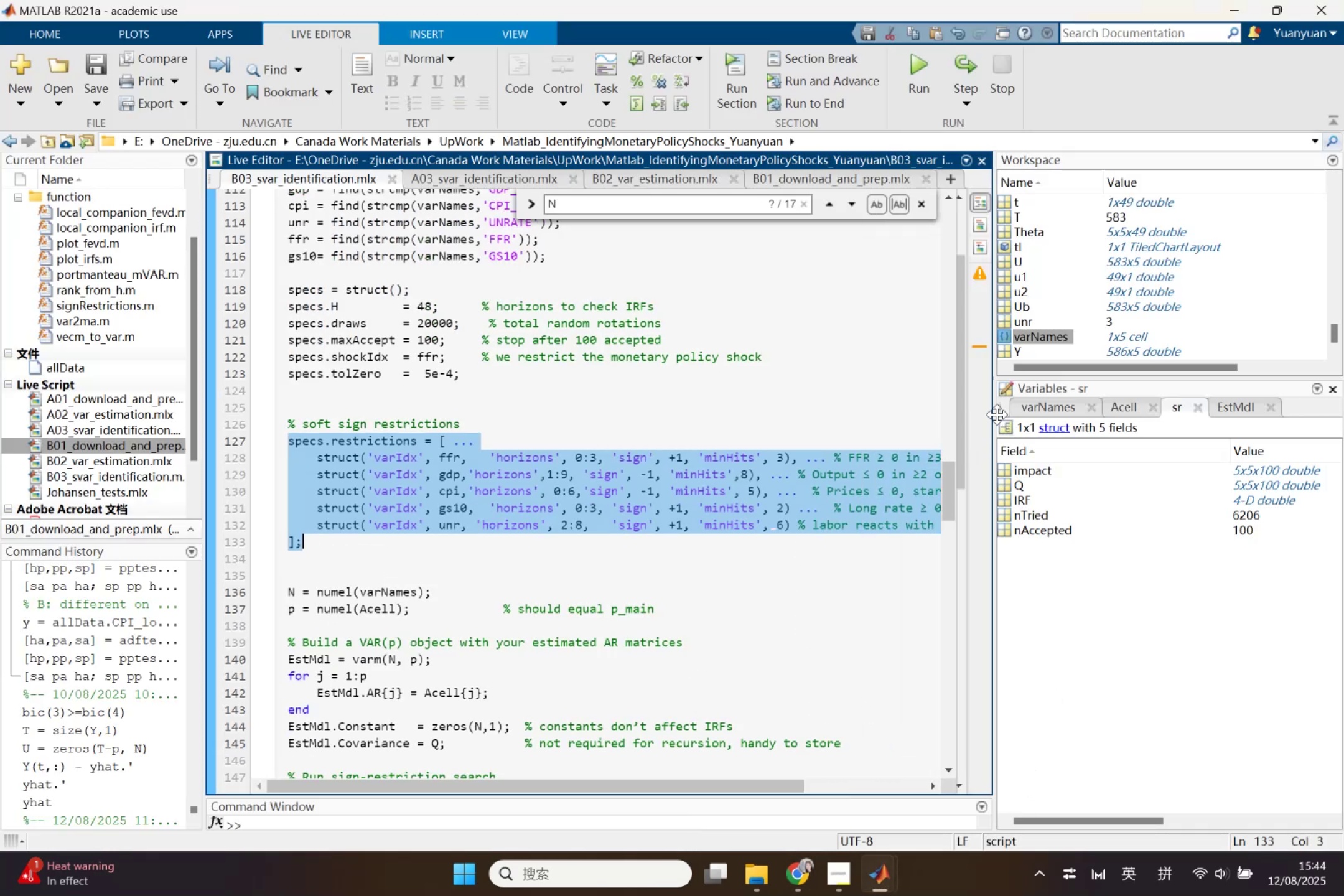 
left_click_drag(start_coordinate=[993, 415], to_coordinate=[1340, 471])
 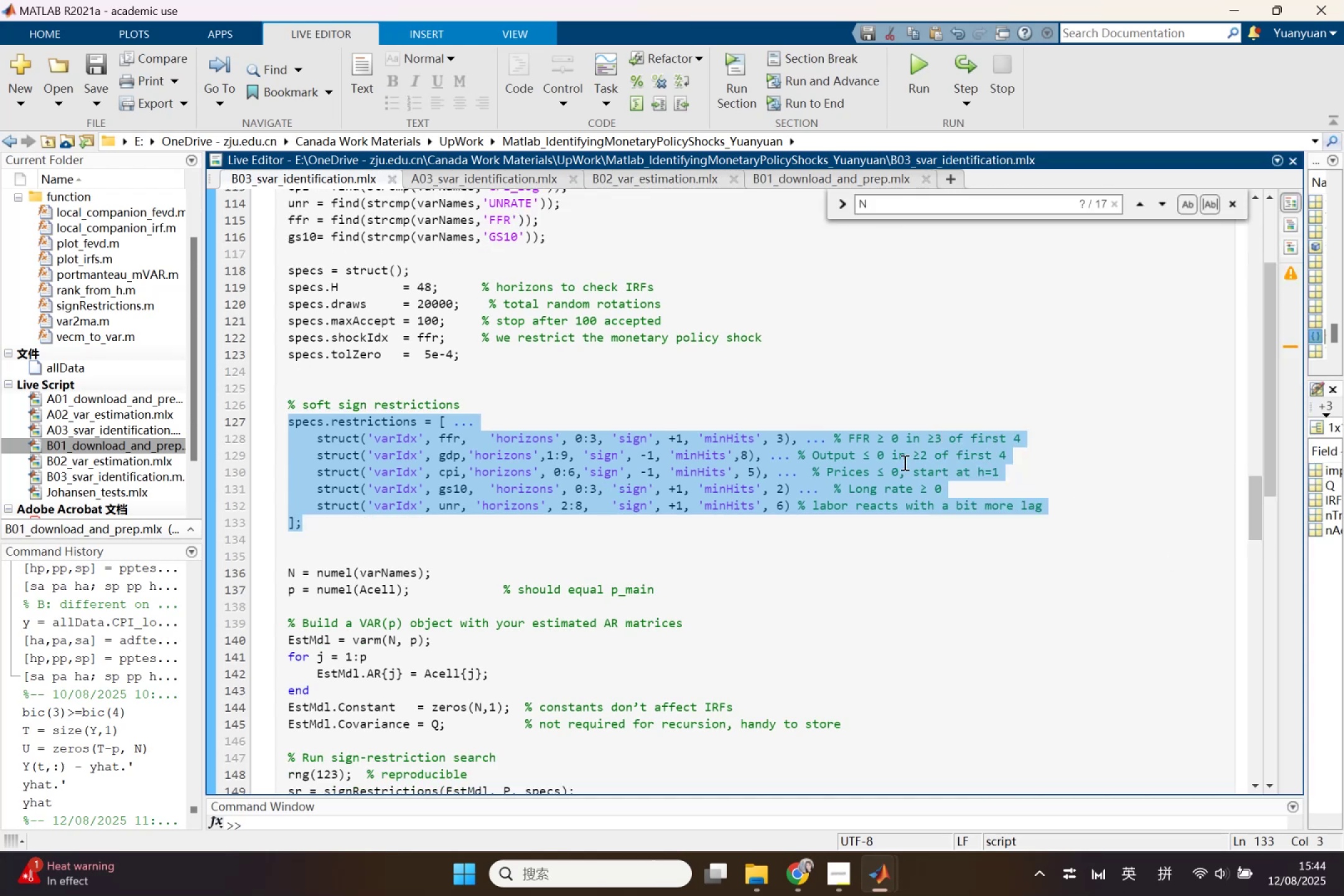 
left_click([831, 434])
 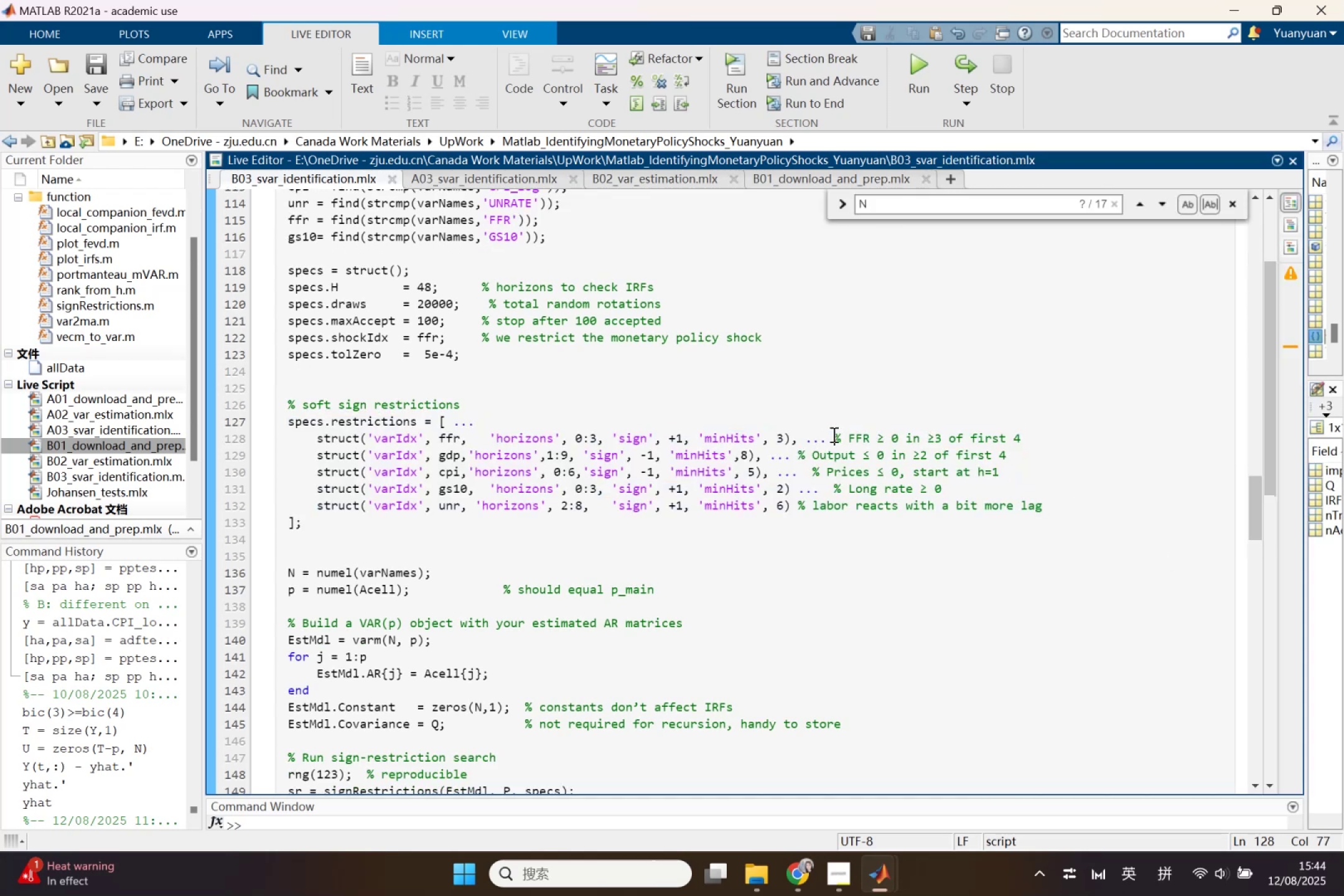 
left_click_drag(start_coordinate=[834, 435], to_coordinate=[1060, 441])
 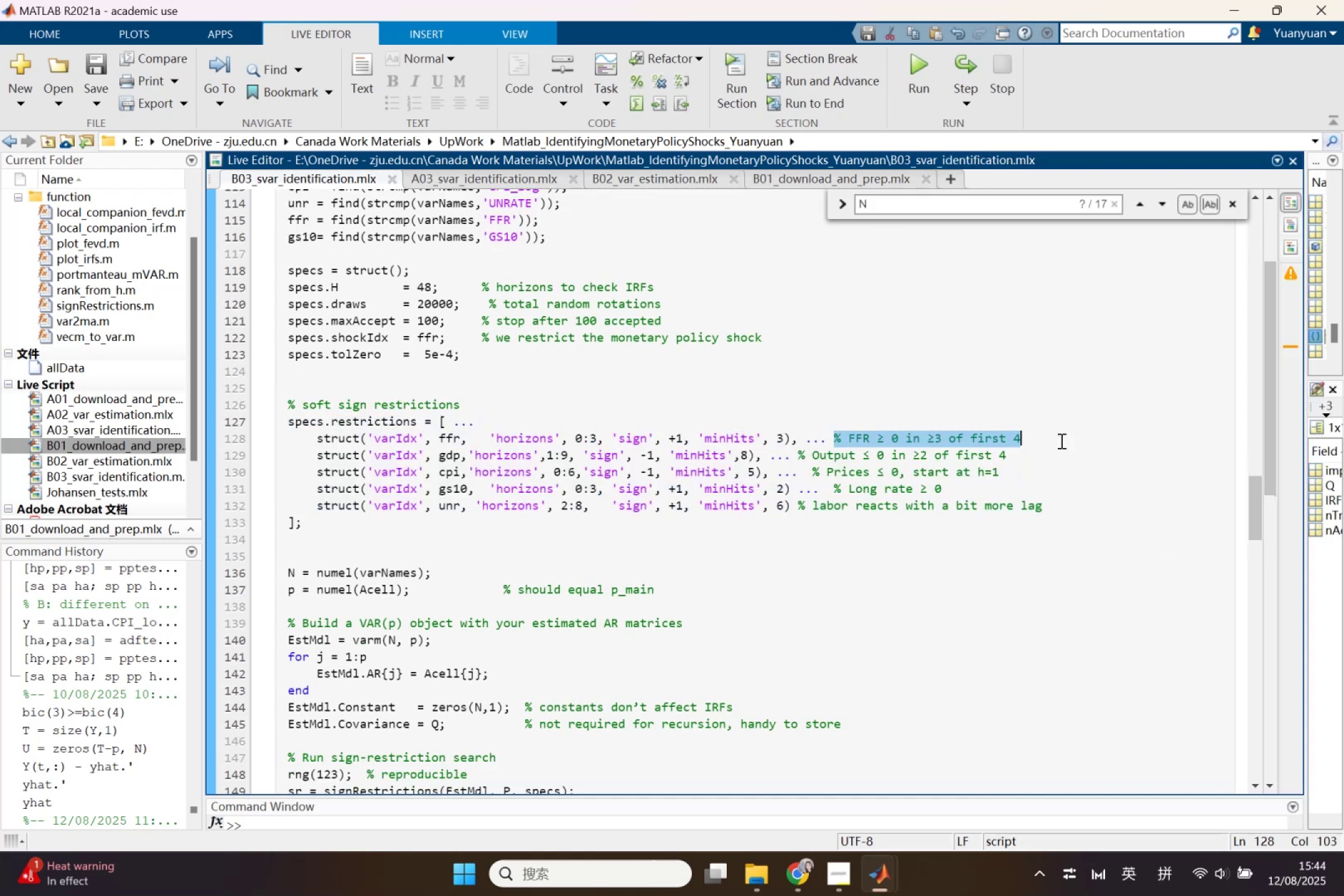 
key(Delete)
 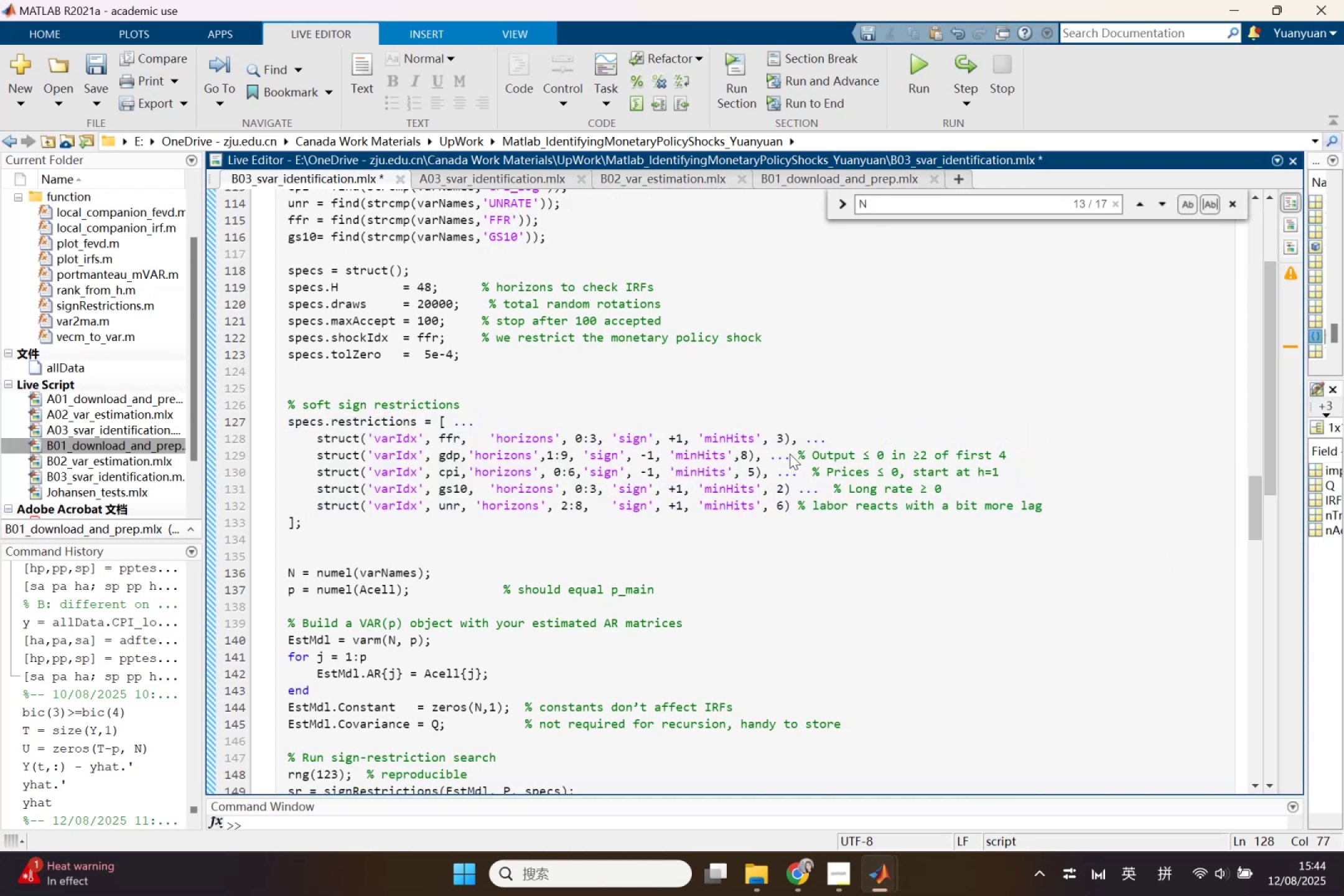 
left_click_drag(start_coordinate=[798, 453], to_coordinate=[1024, 460])
 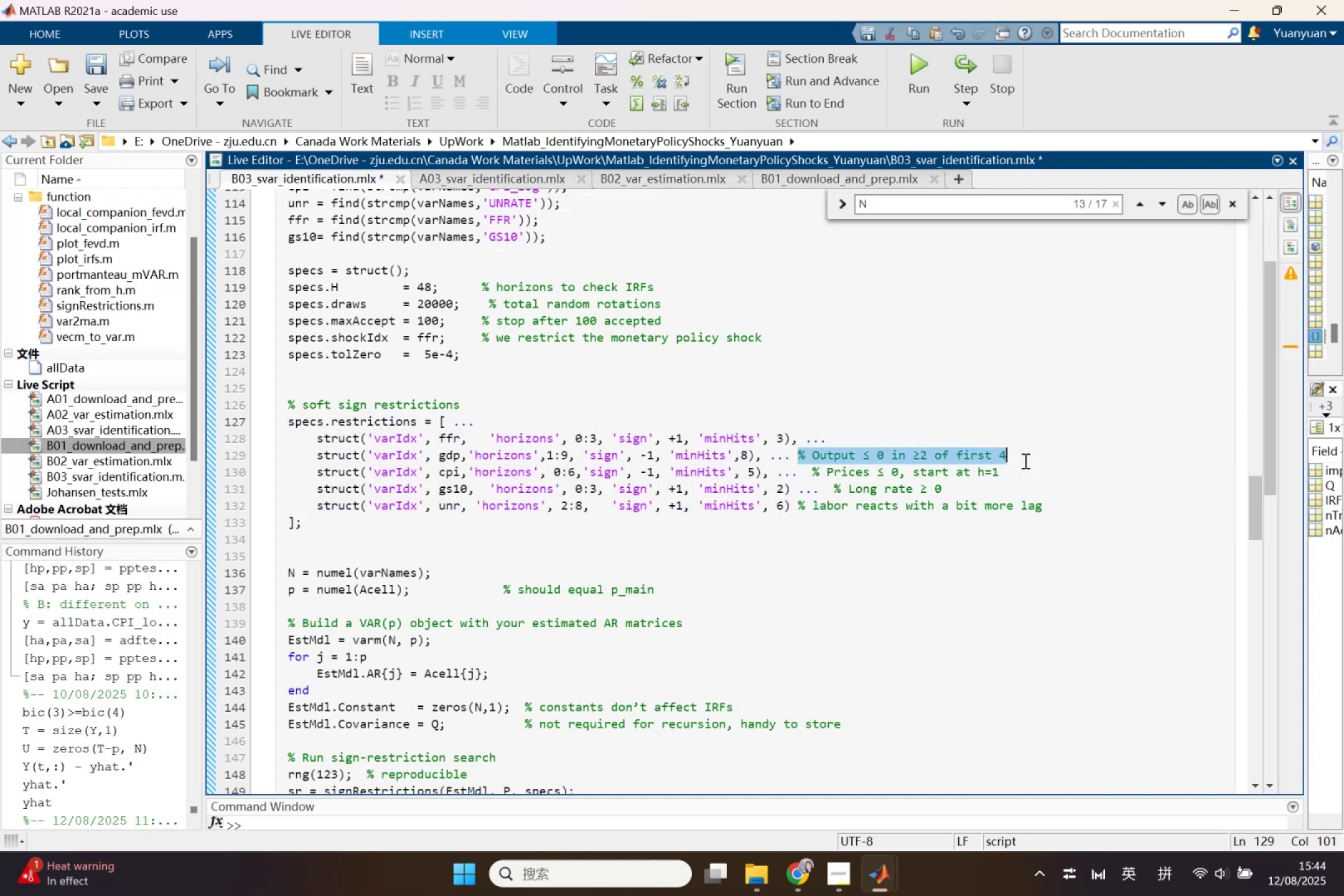 
key(Delete)
 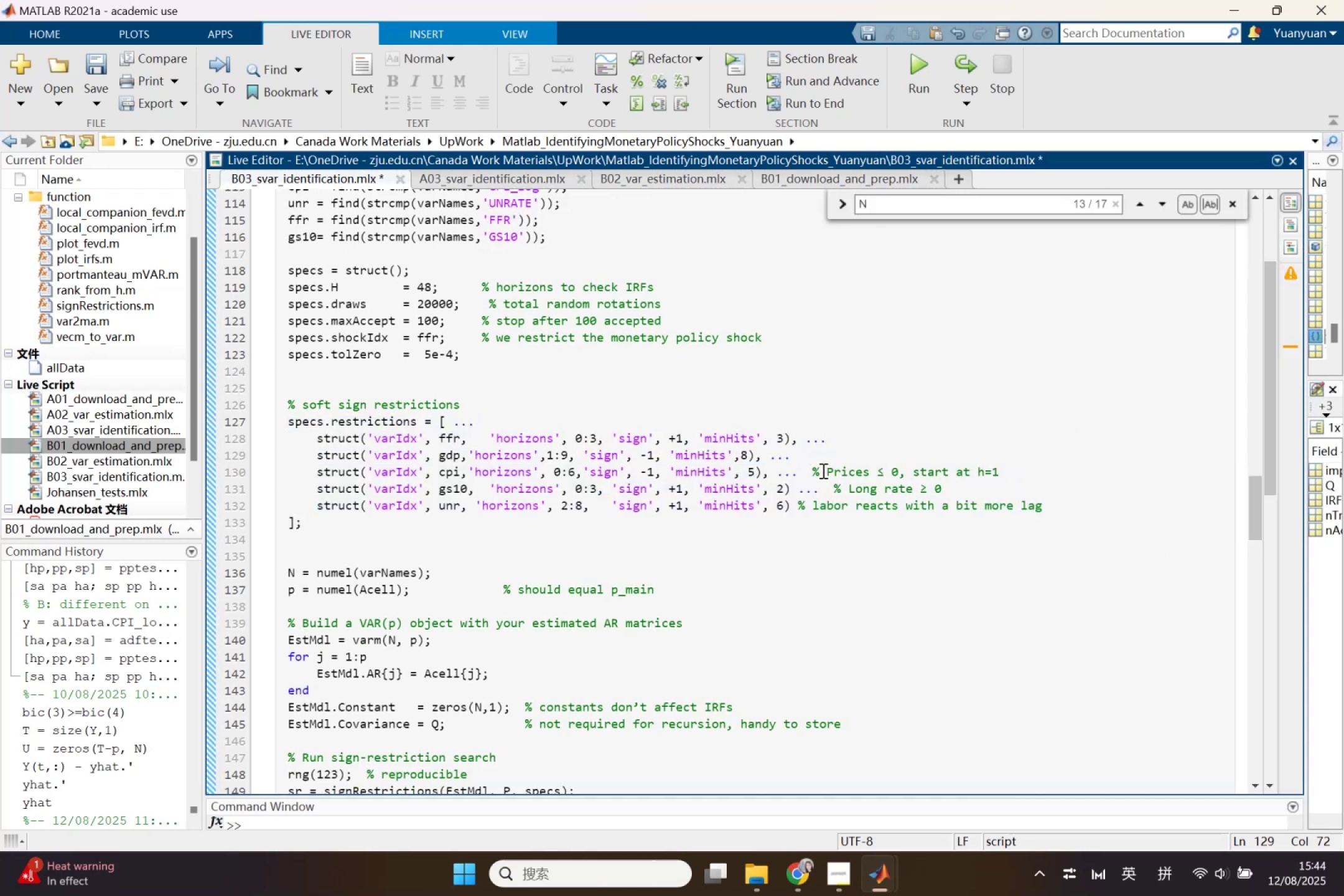 
left_click_drag(start_coordinate=[811, 467], to_coordinate=[1017, 464])
 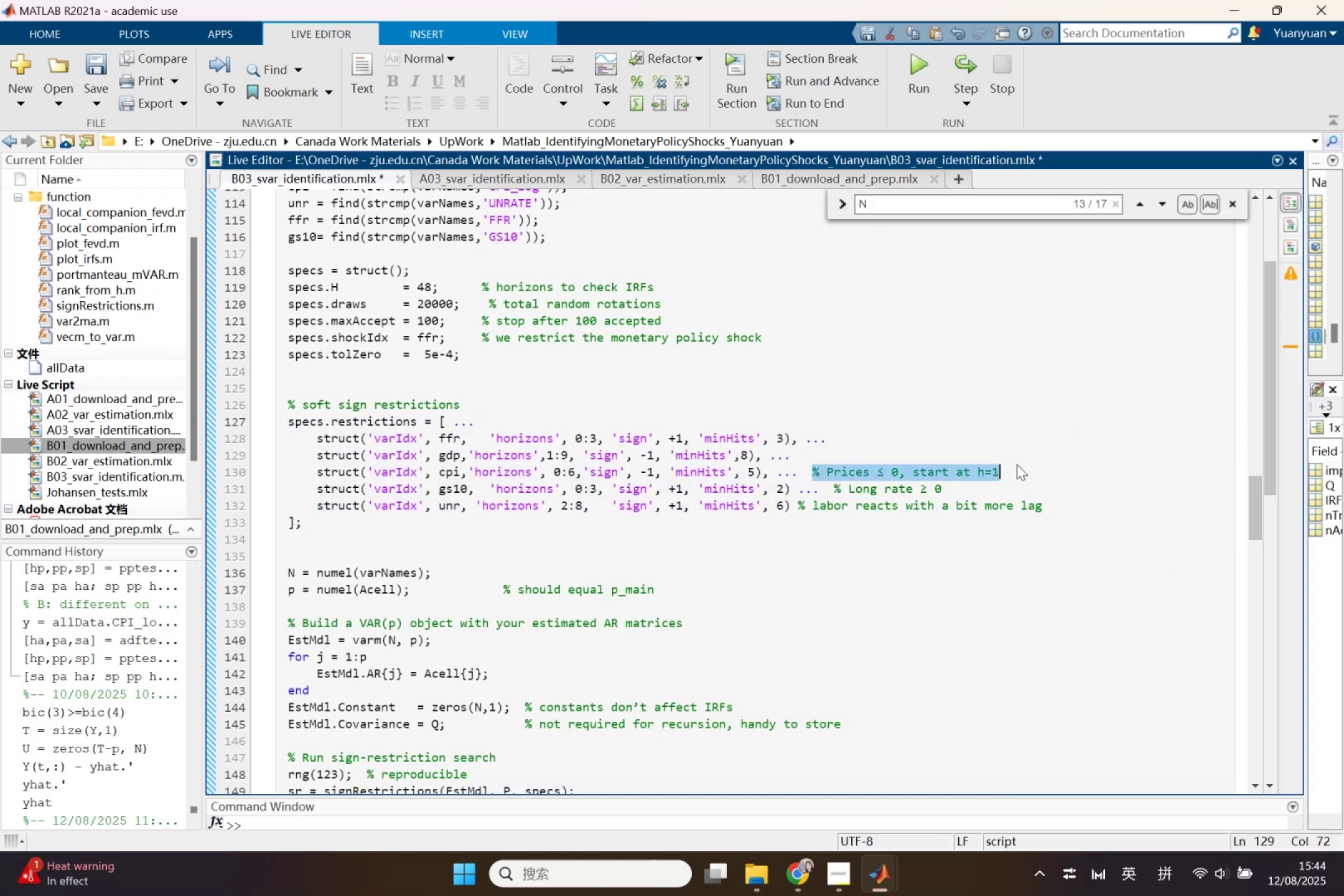 
hold_key(key=Delete, duration=1.58)
 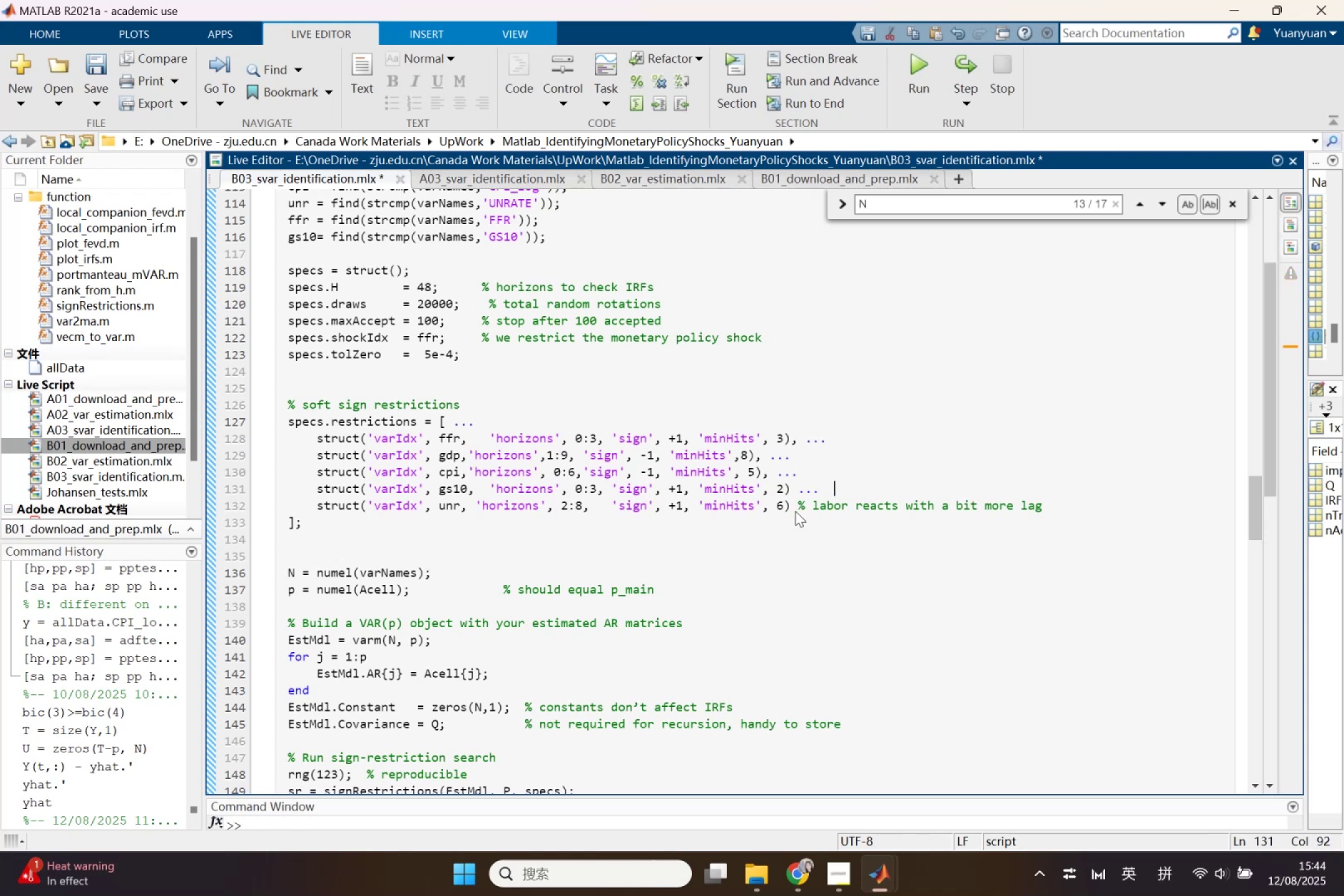 
left_click_drag(start_coordinate=[834, 483], to_coordinate=[961, 487])
 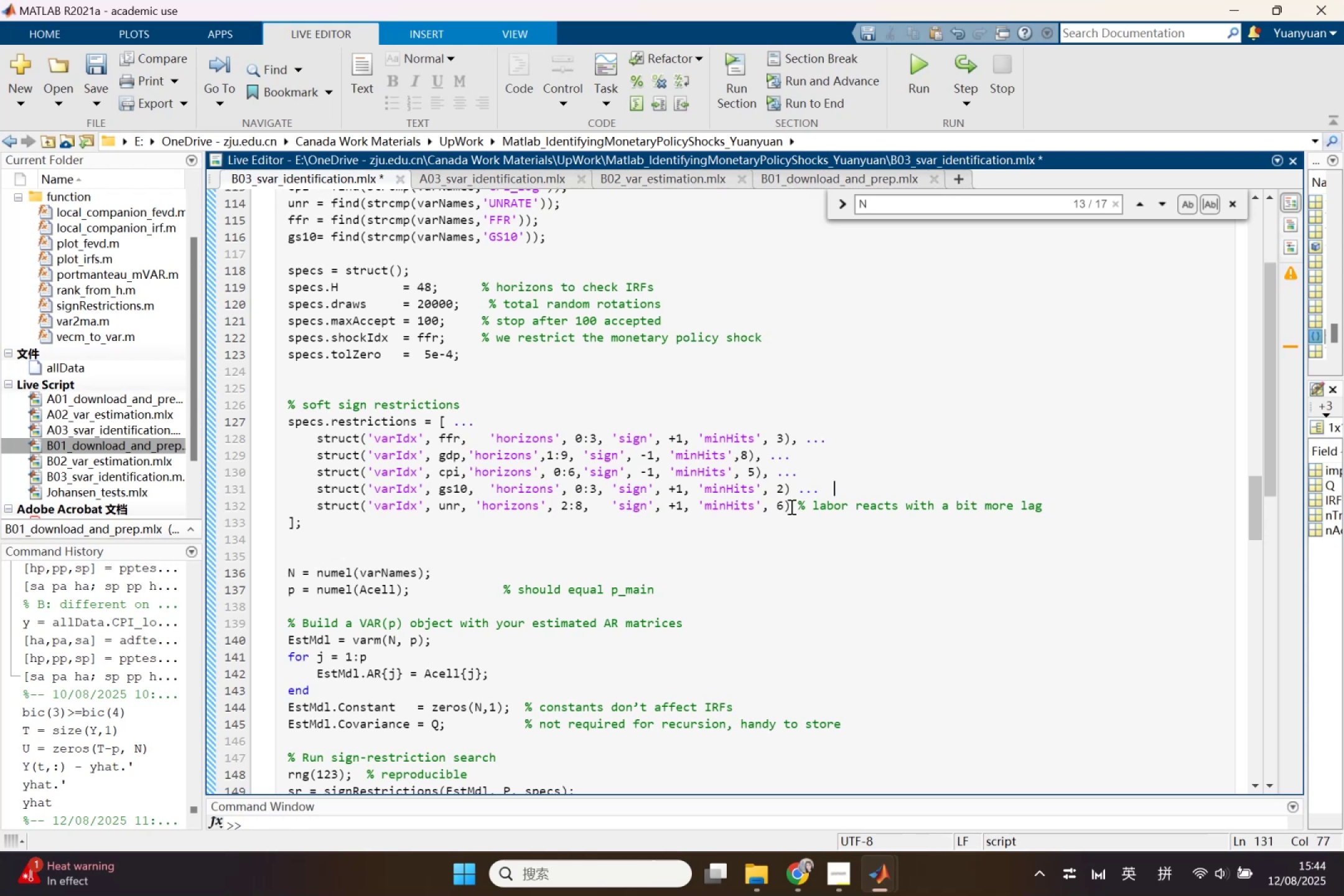 
left_click_drag(start_coordinate=[796, 506], to_coordinate=[1092, 504])
 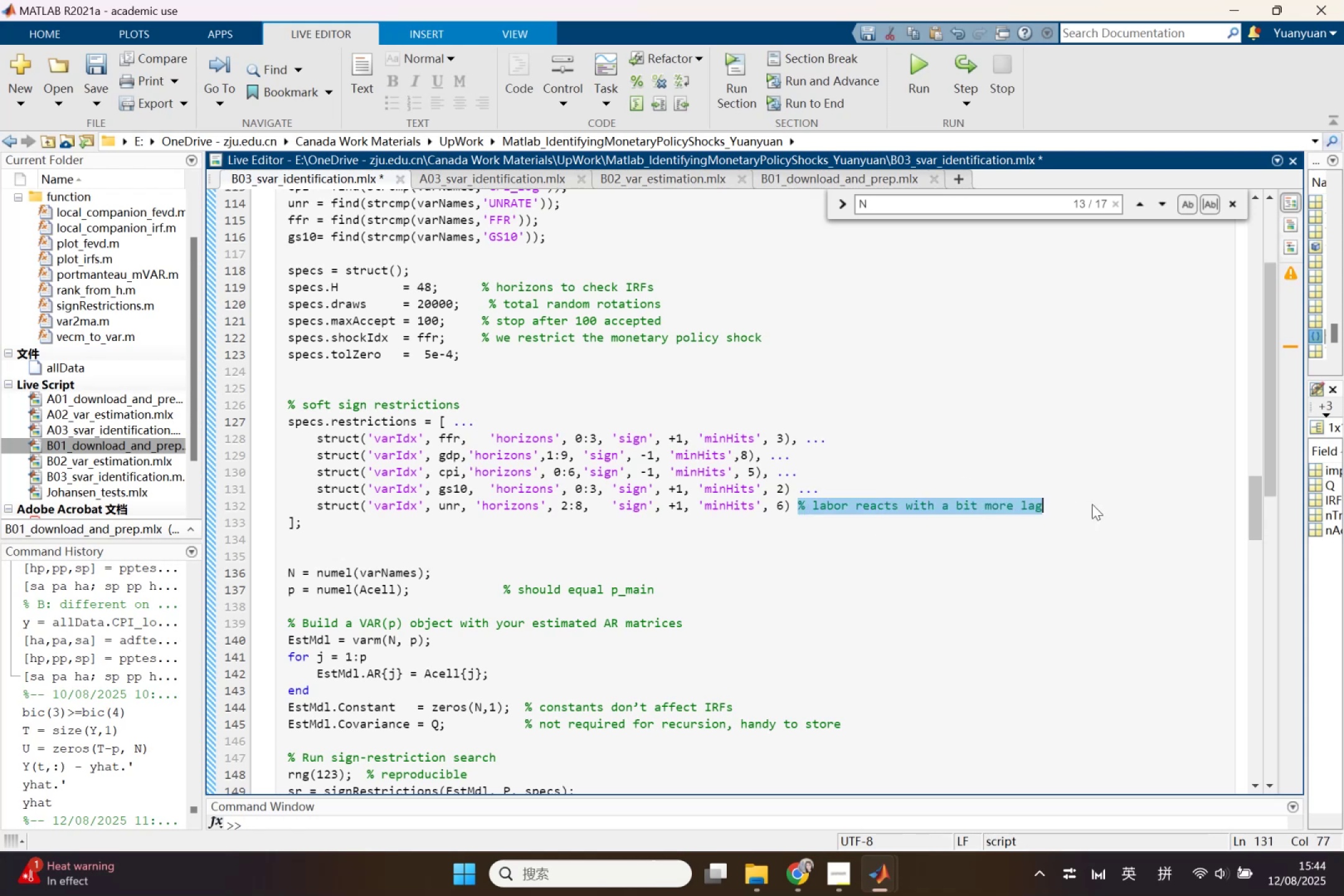 
left_click([1093, 504])
 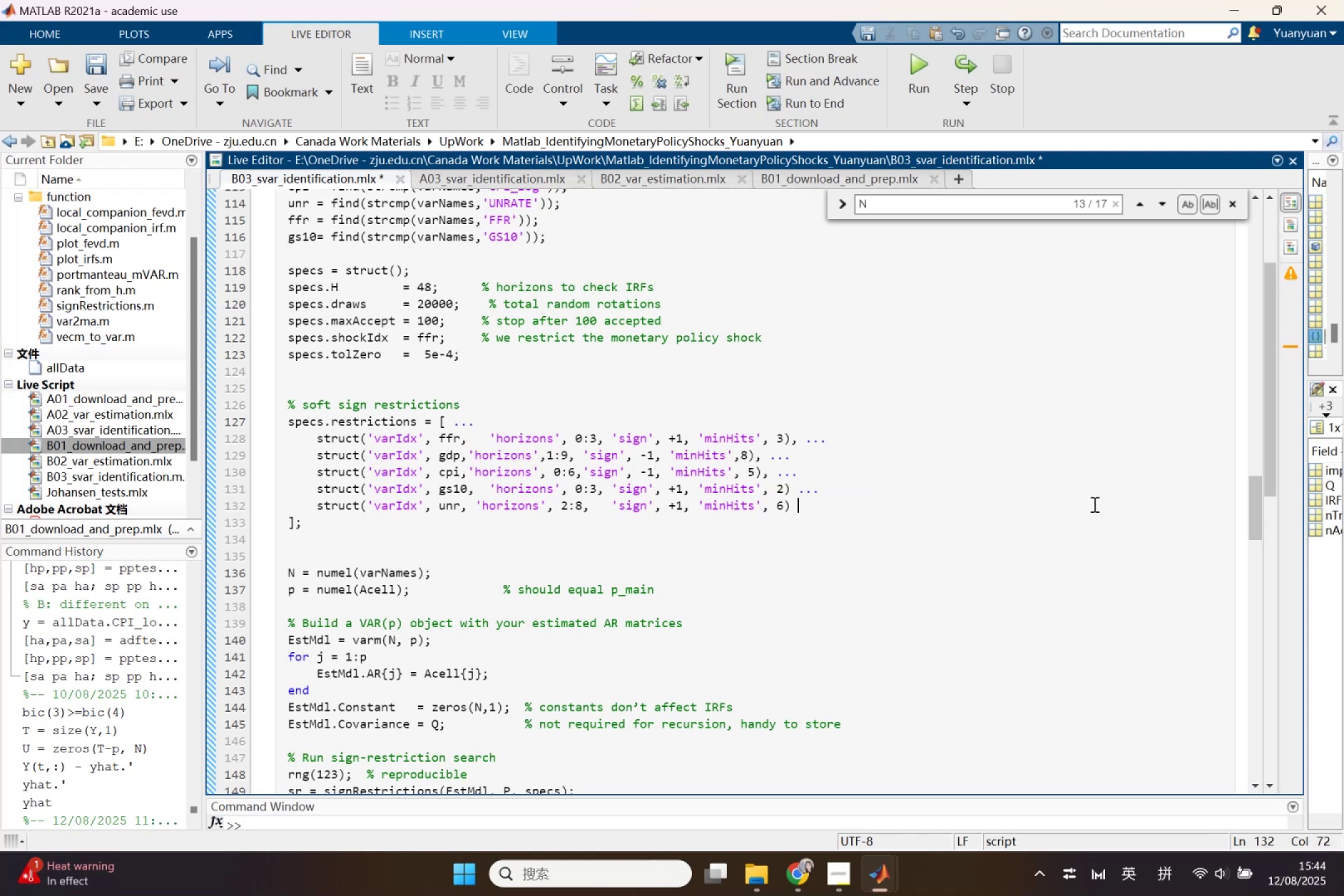 
key(Control+S)
 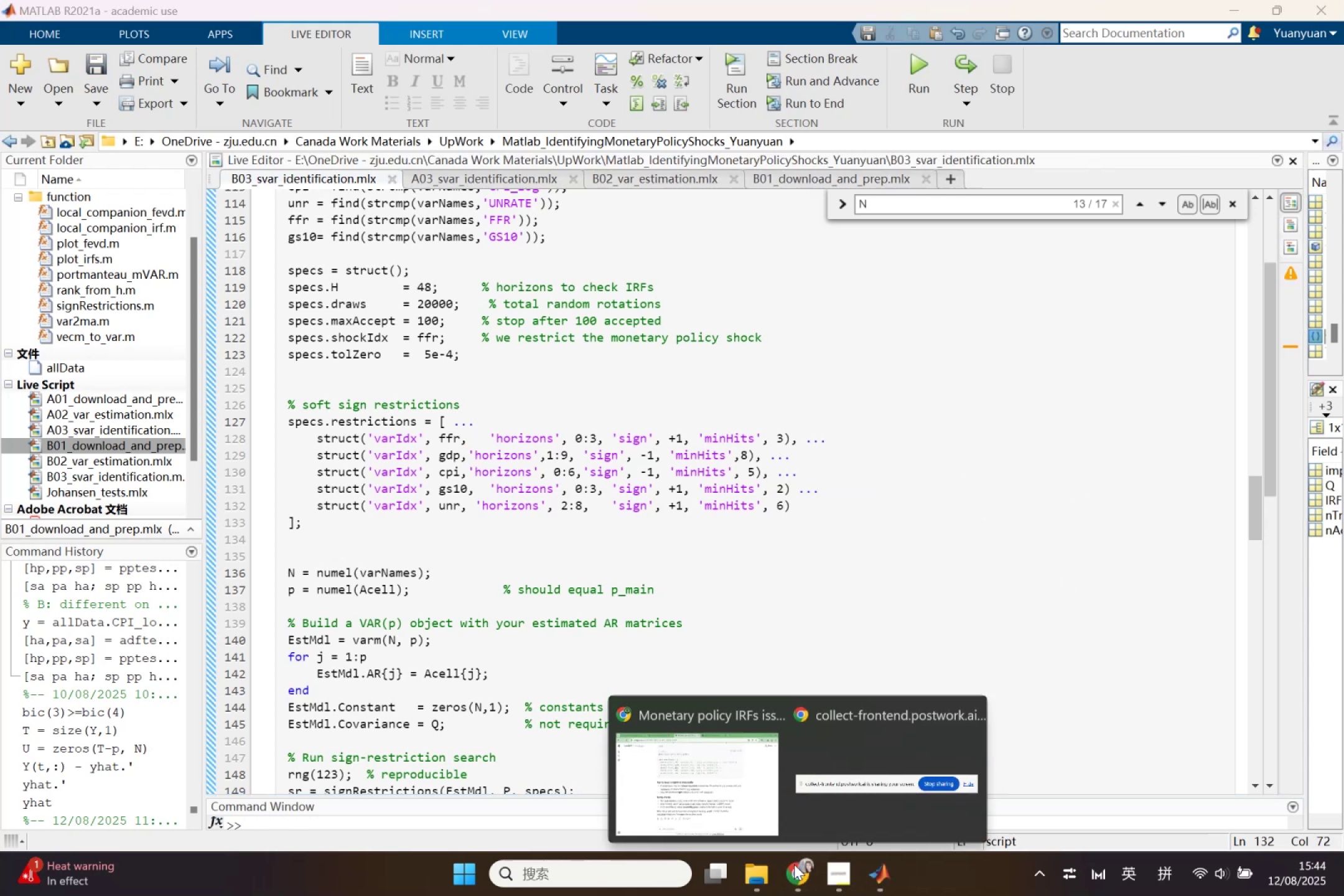 
left_click([755, 774])
 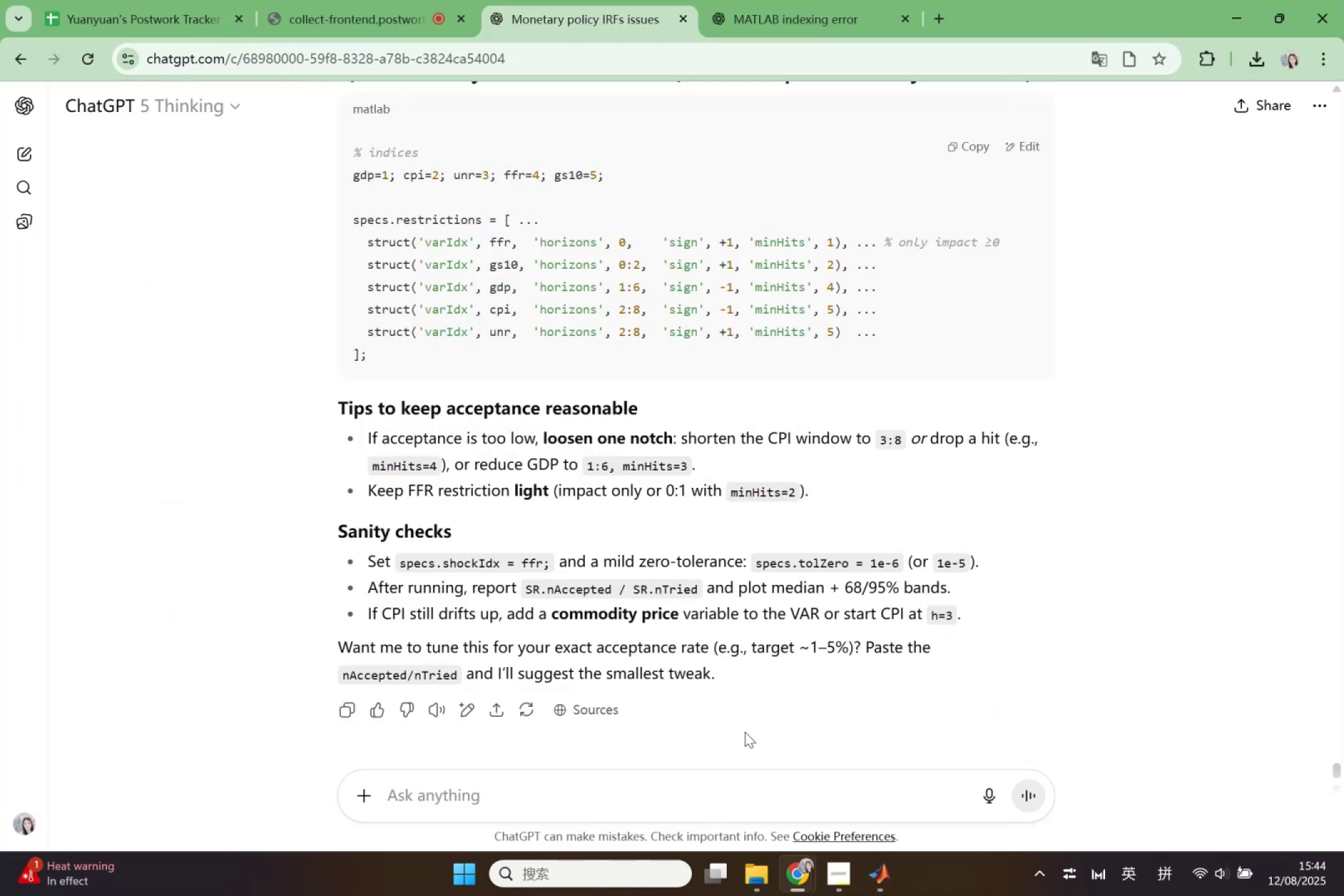 
scroll: coordinate [734, 635], scroll_direction: up, amount: 20.0
 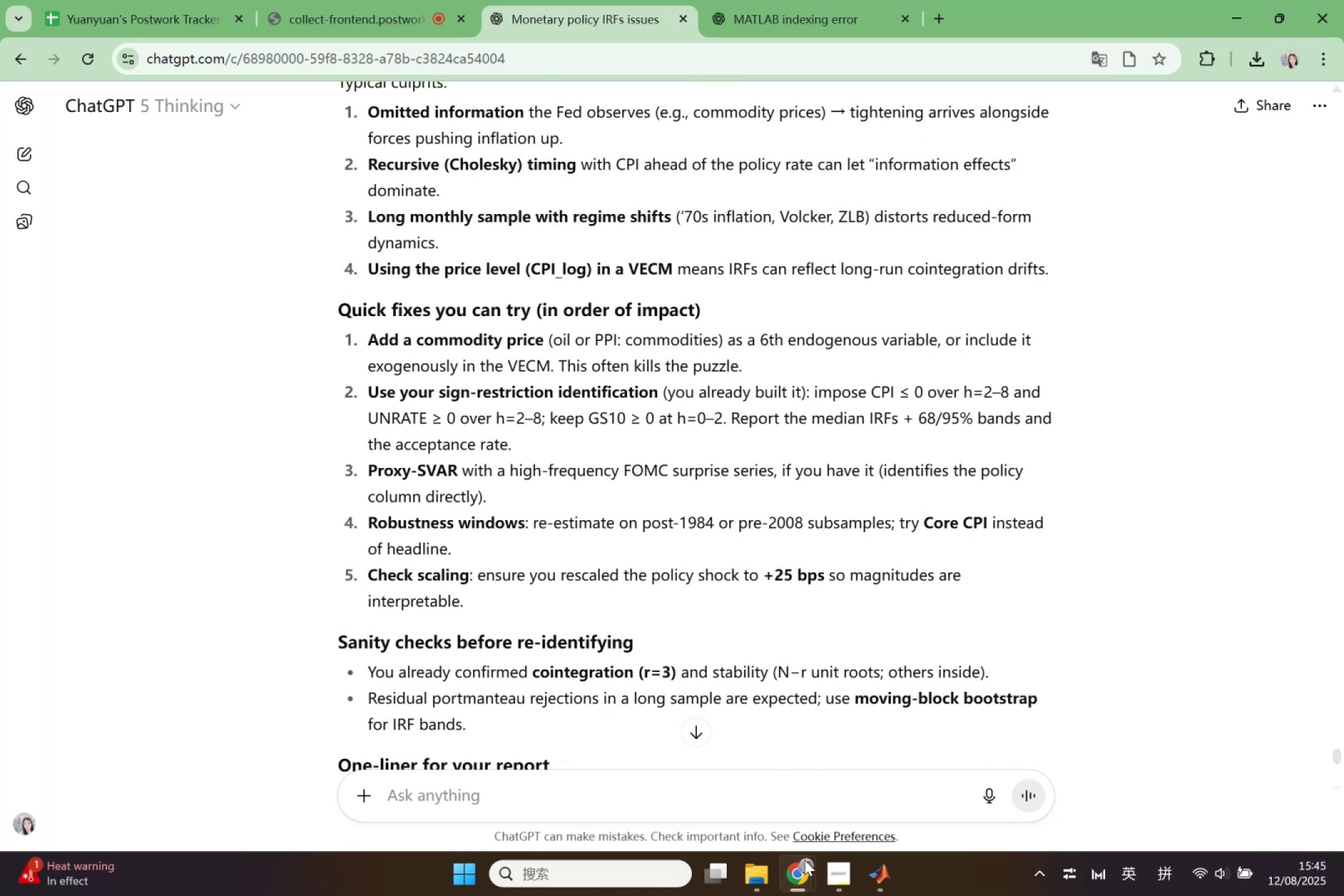 
wait(9.44)
 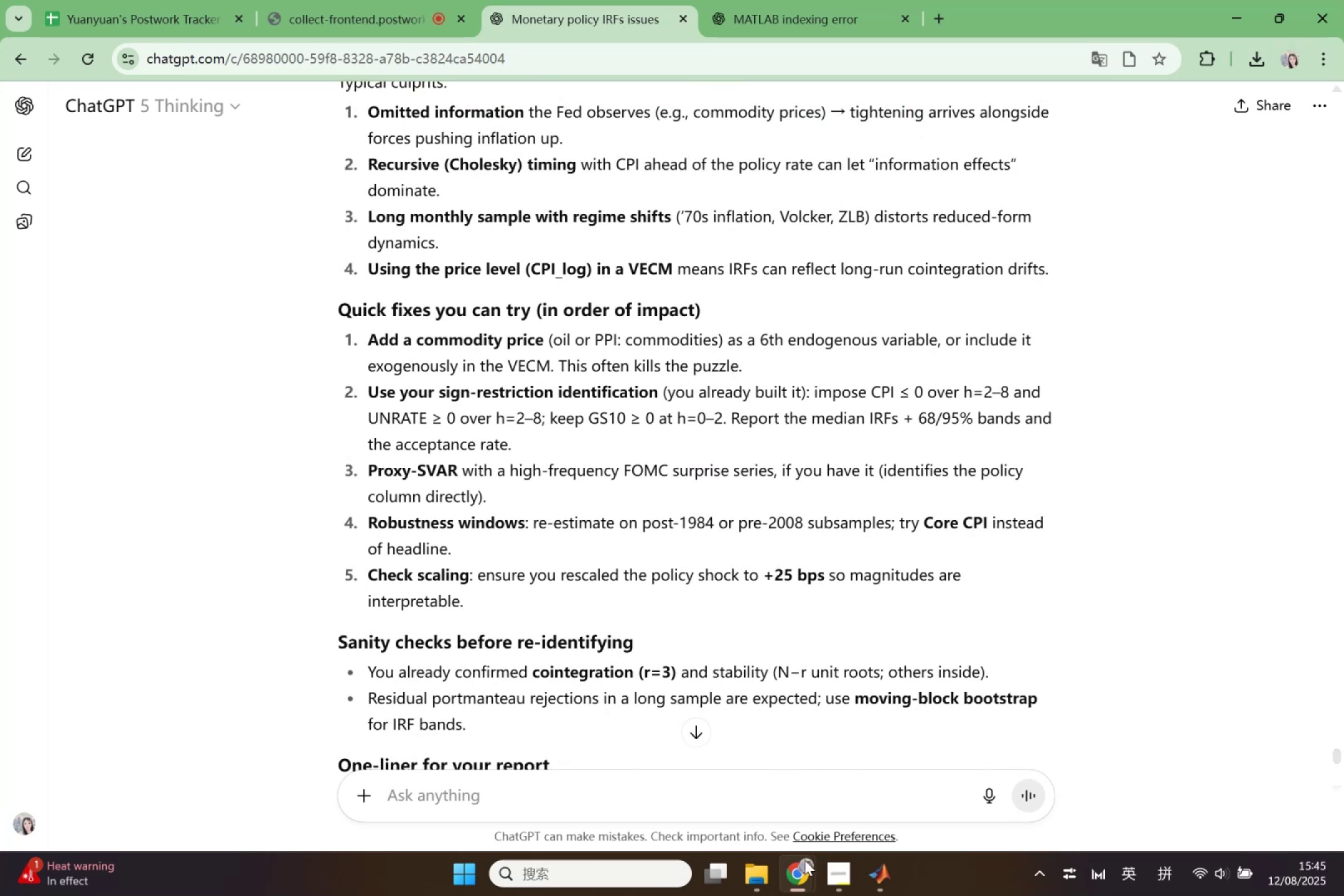 
left_click([968, 465])
 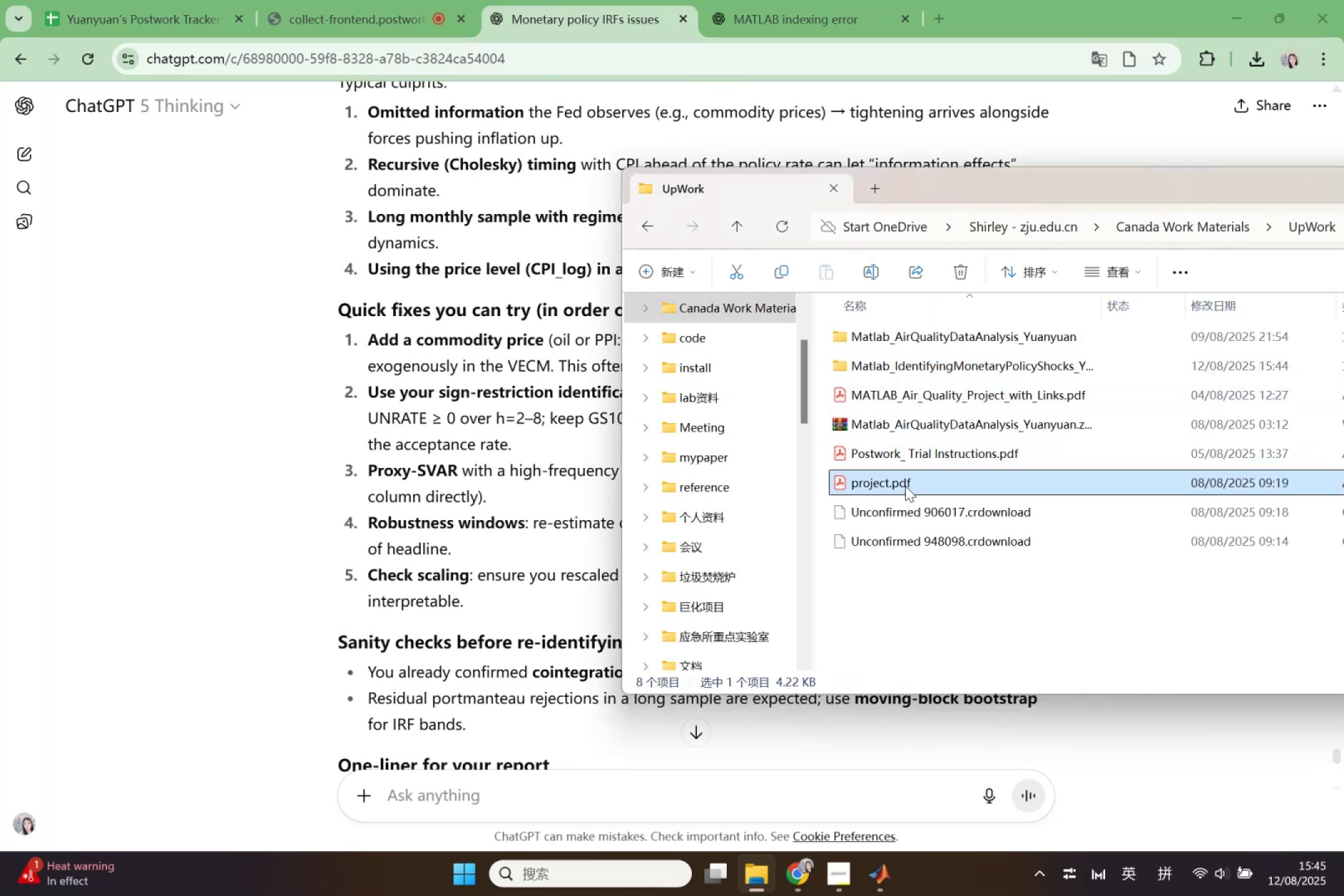 
double_click([905, 486])
 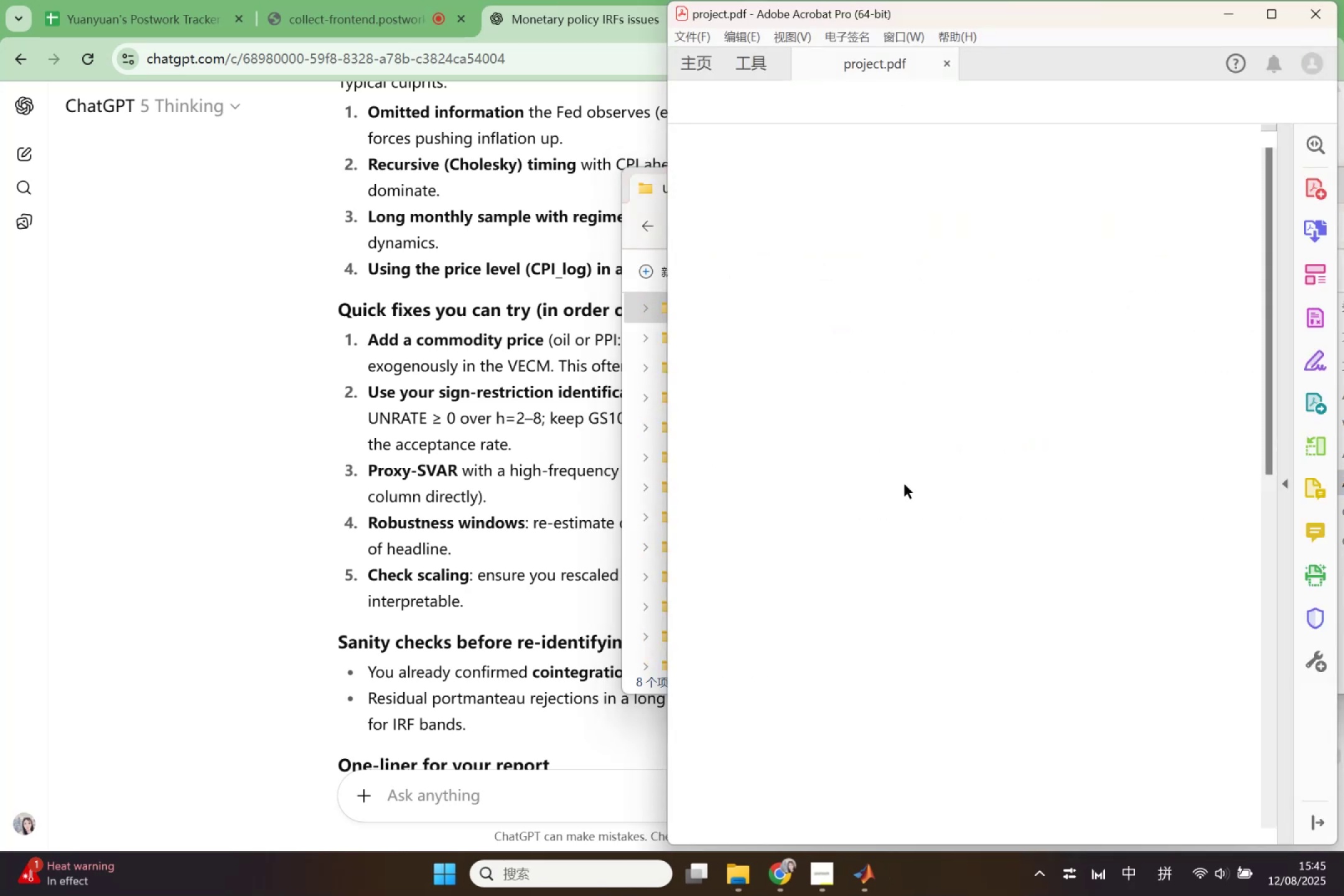 
scroll: coordinate [905, 484], scroll_direction: down, amount: 1.0
 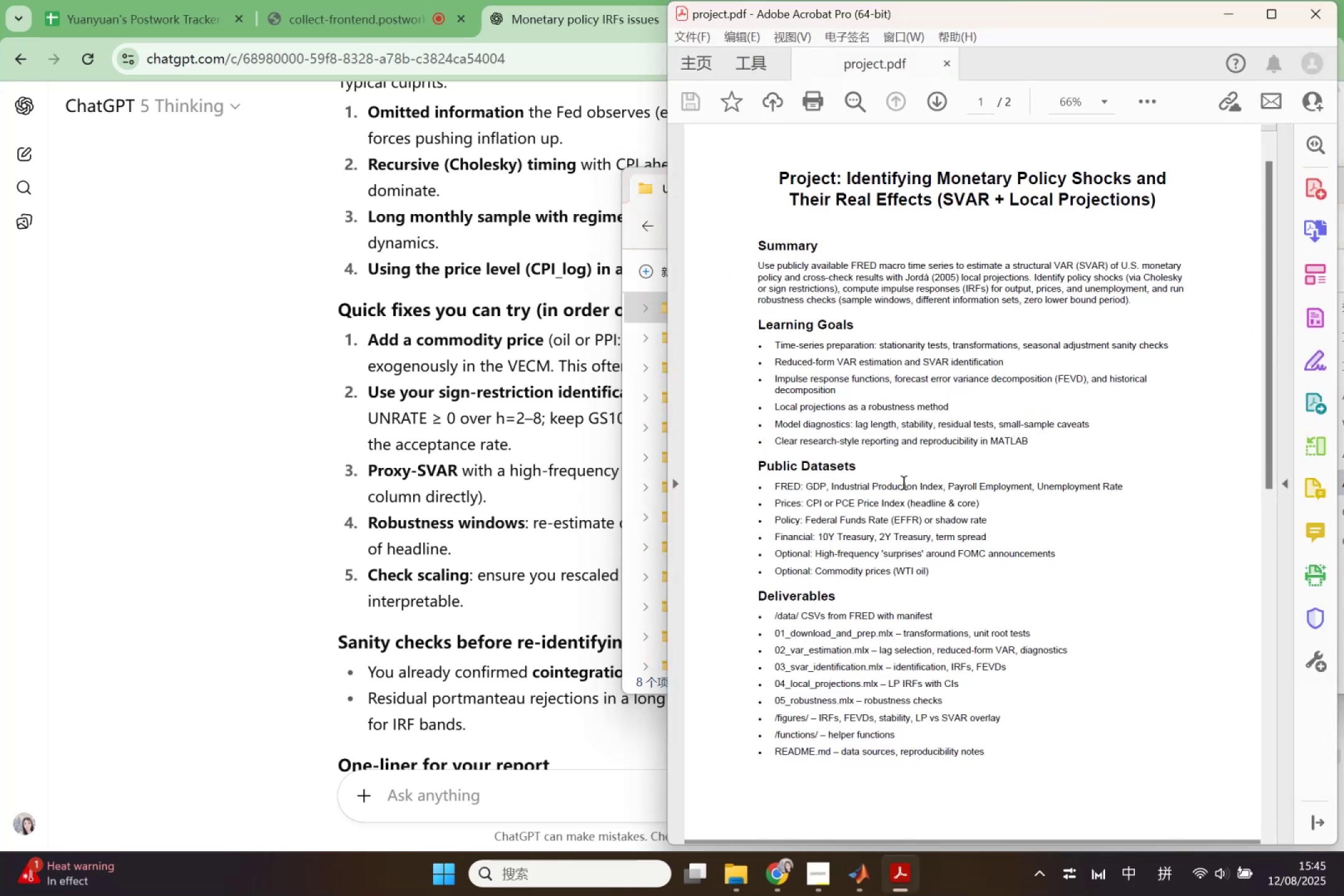 
hold_key(key=ControlLeft, duration=1.22)
scroll: coordinate [902, 489], scroll_direction: up, amount: 1.0
 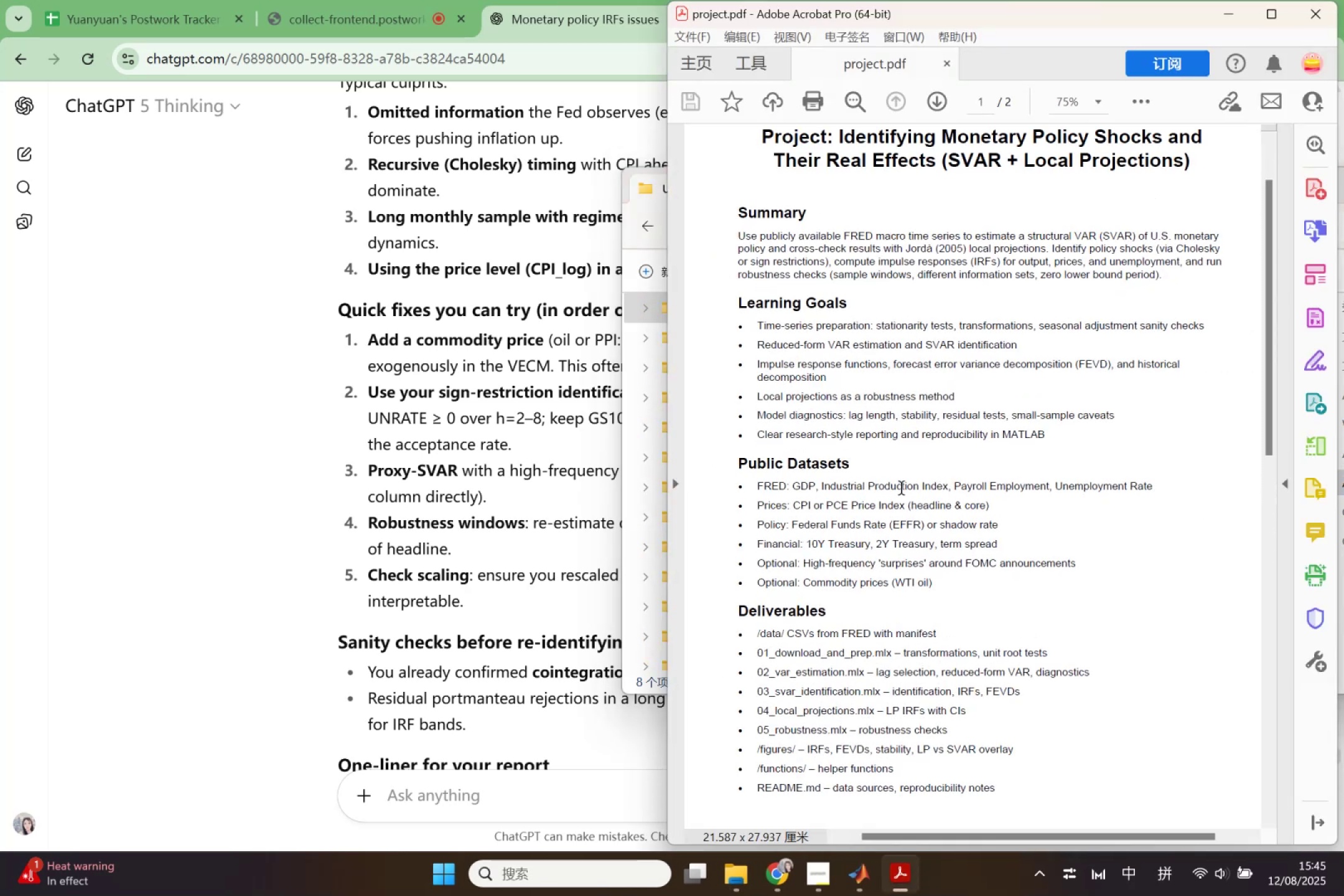 
wait(10.57)
 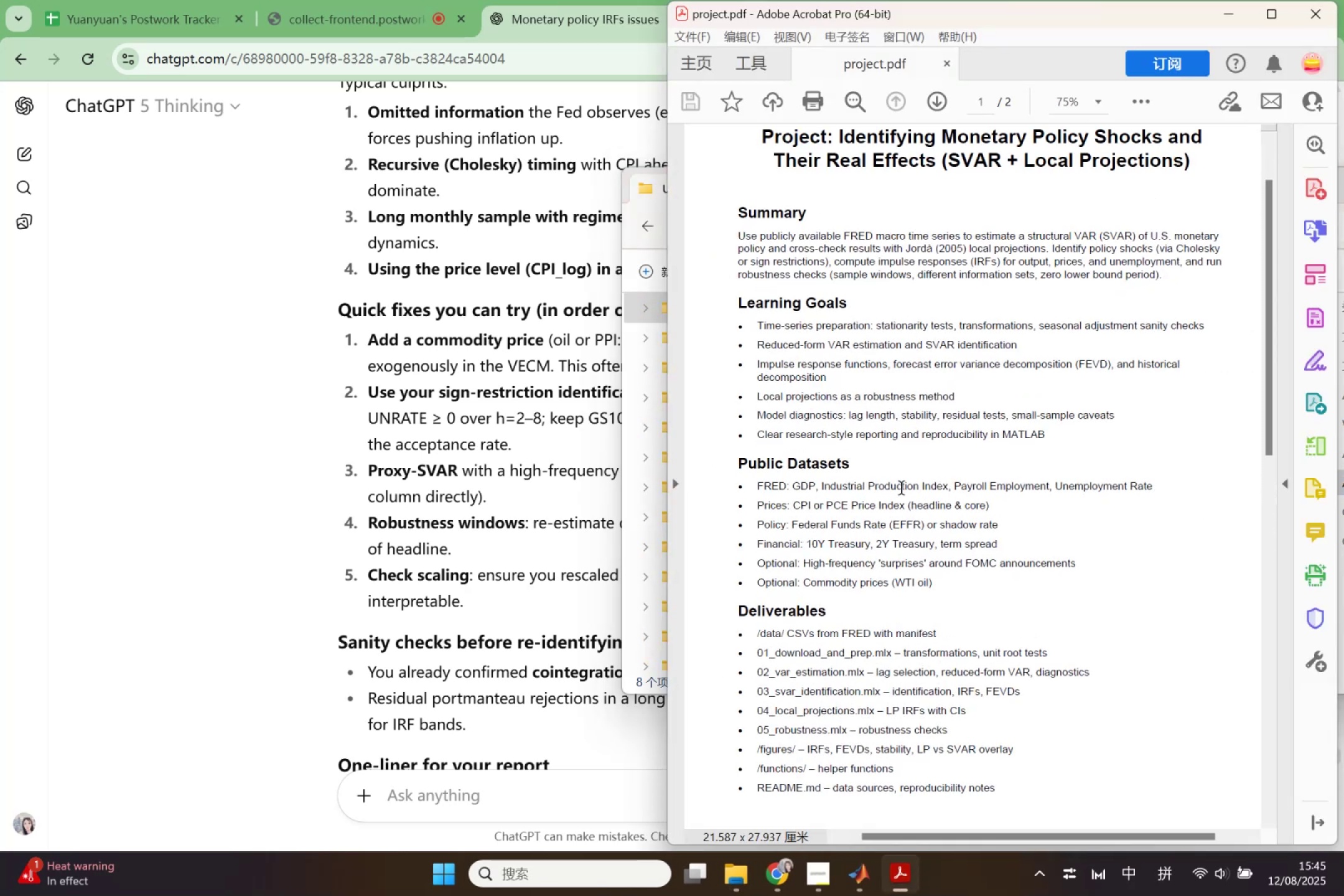 
left_click([1185, 466])
 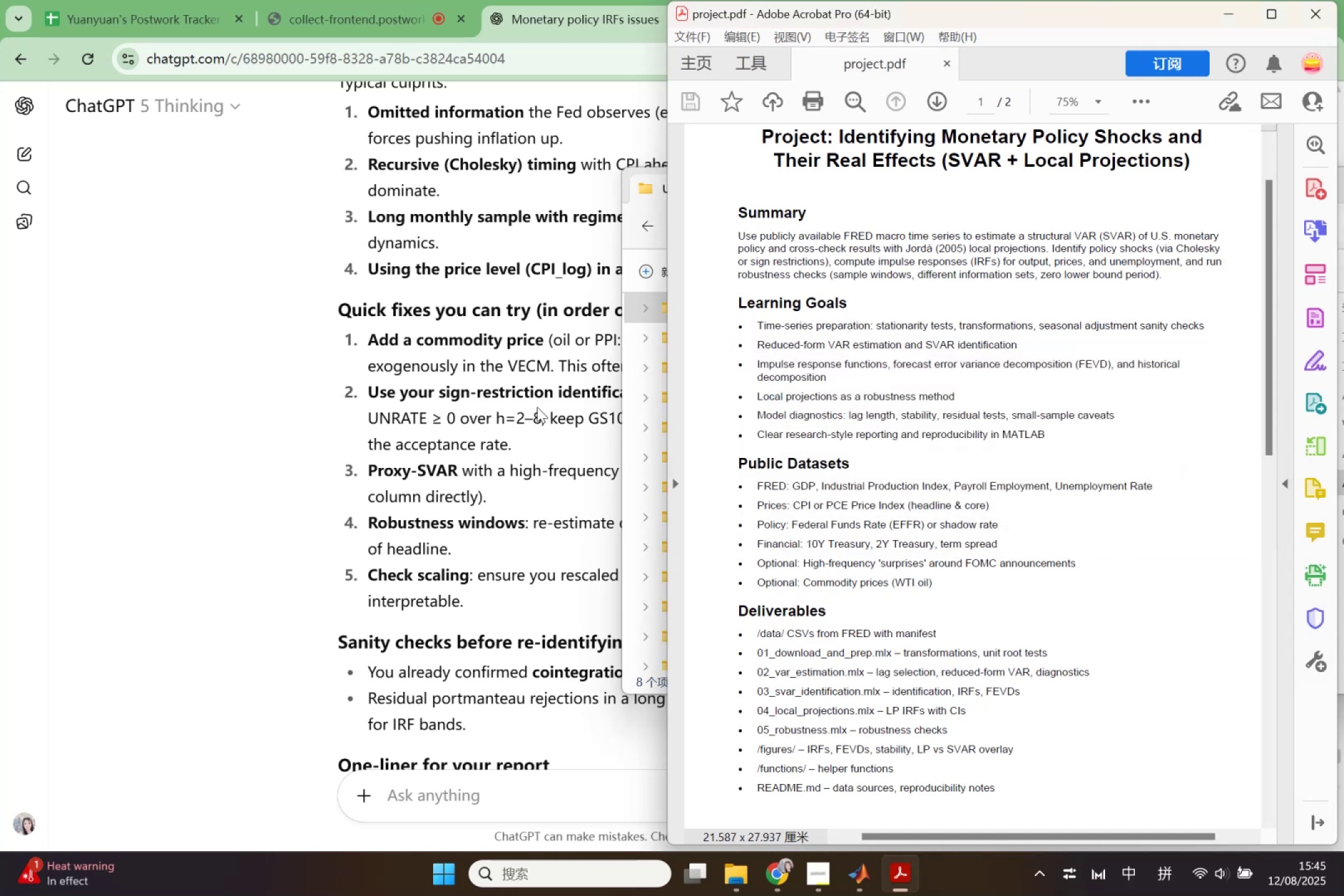 
left_click([537, 407])
 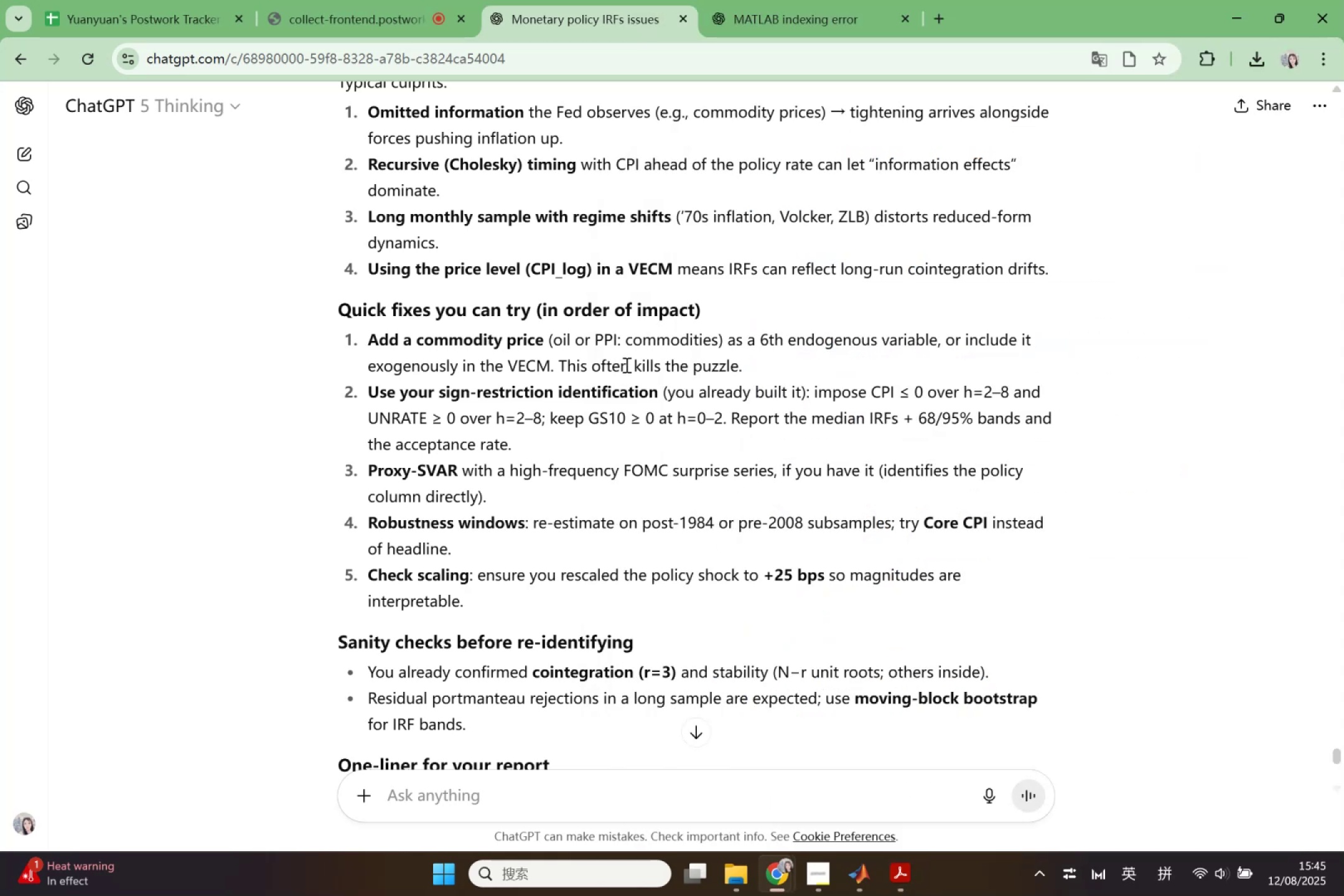 
scroll: coordinate [668, 430], scroll_direction: up, amount: 3.0
 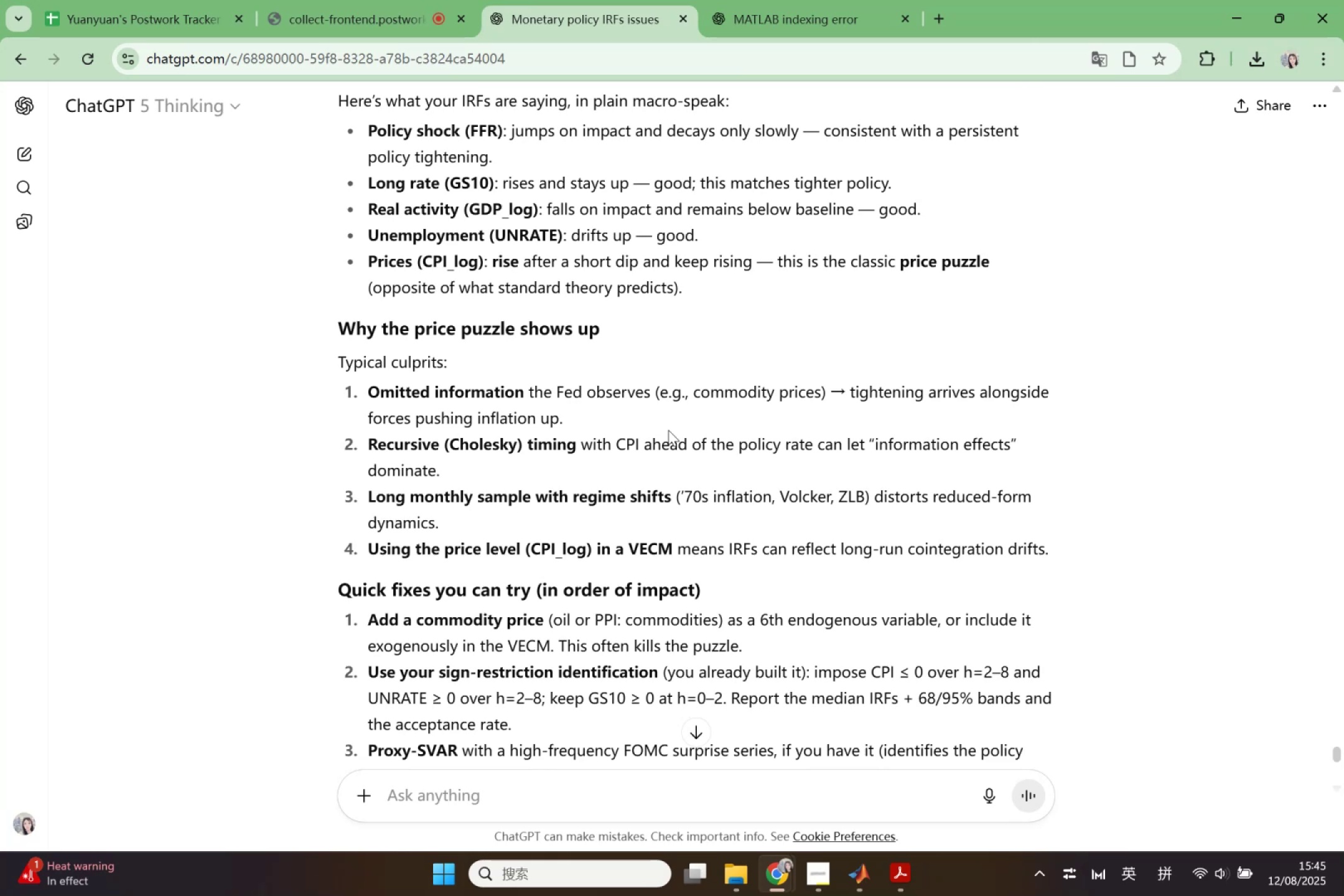 
scroll: coordinate [668, 430], scroll_direction: down, amount: 1.0
 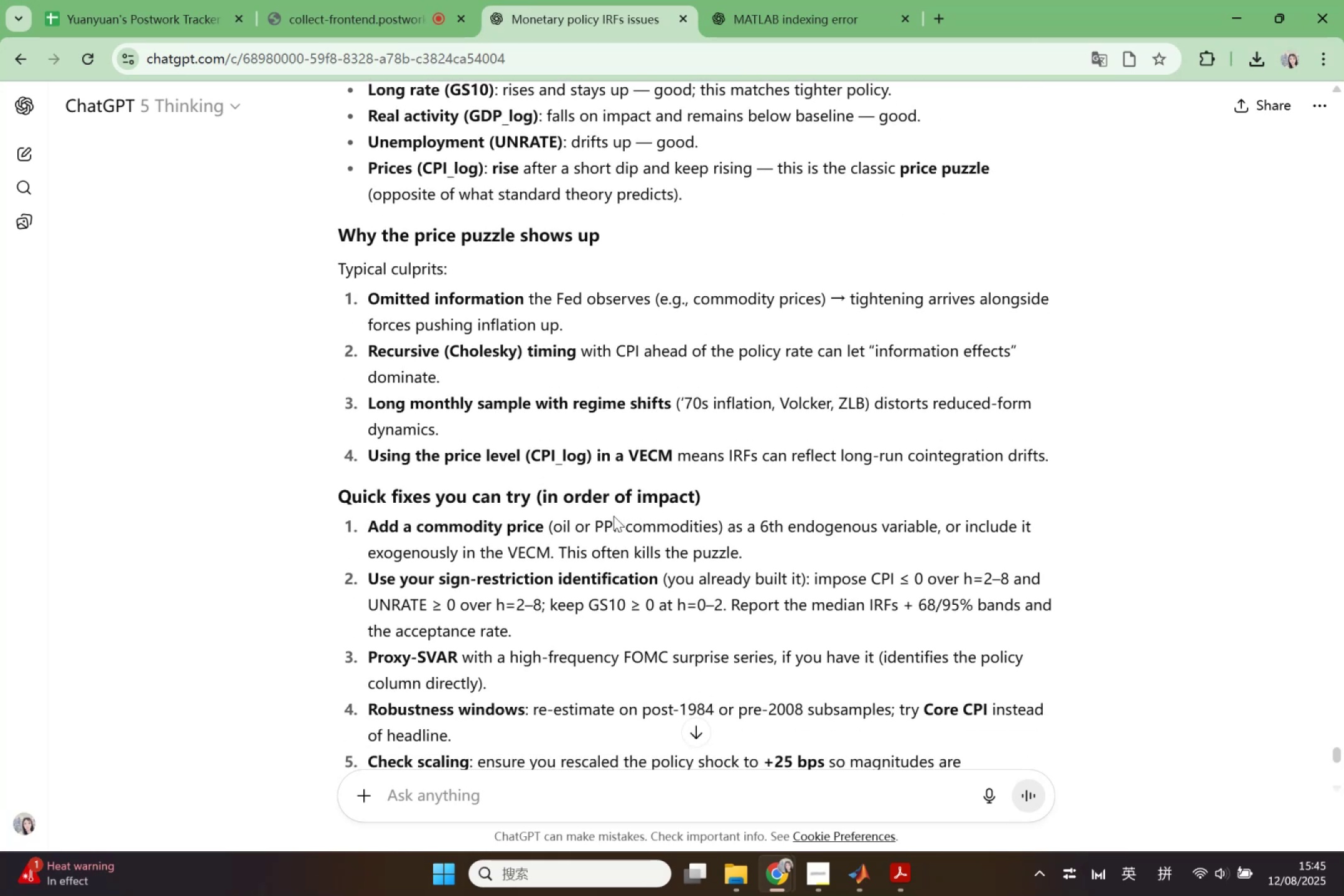 
left_click_drag(start_coordinate=[596, 524], to_coordinate=[616, 528])
 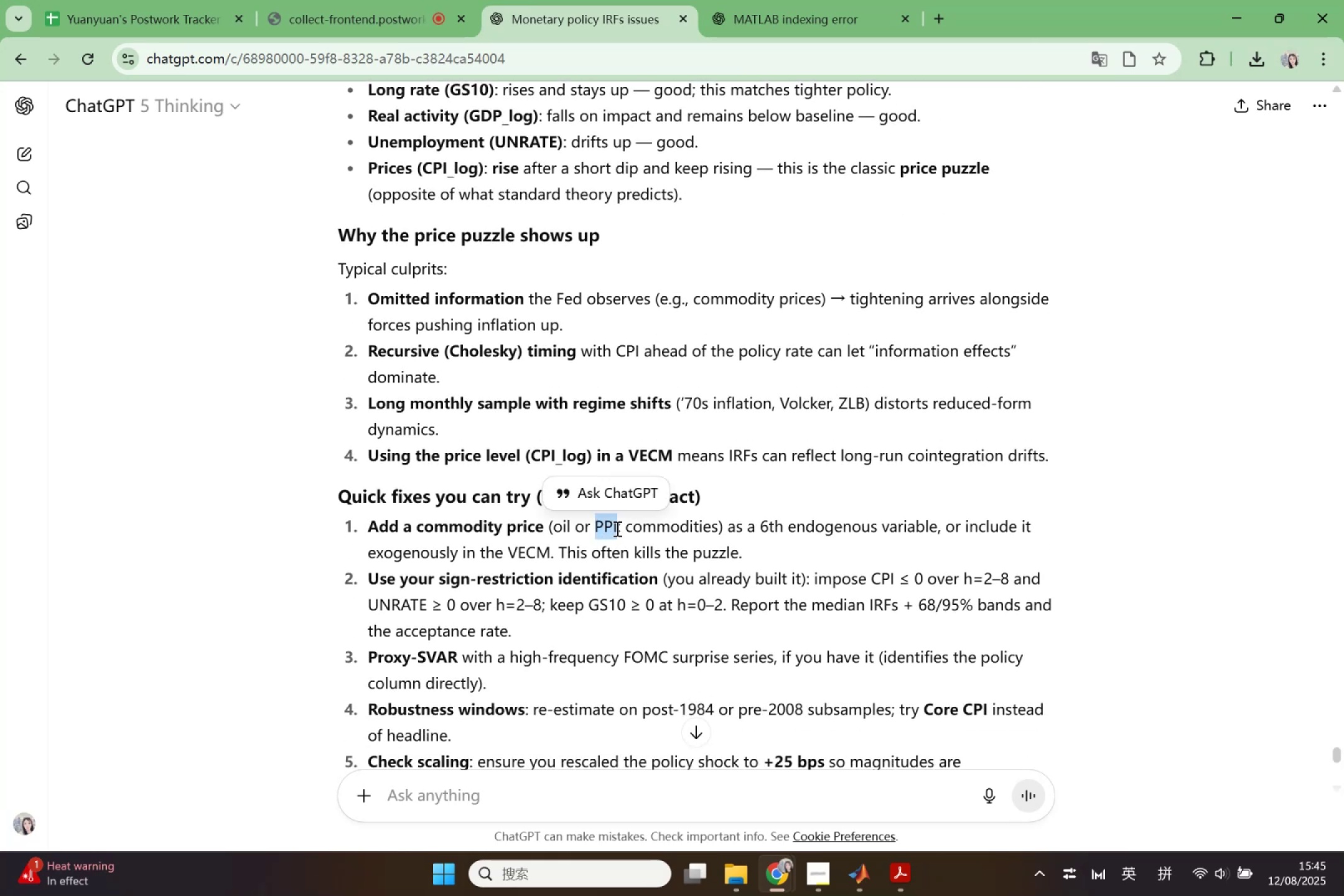 
key(Control+C)
 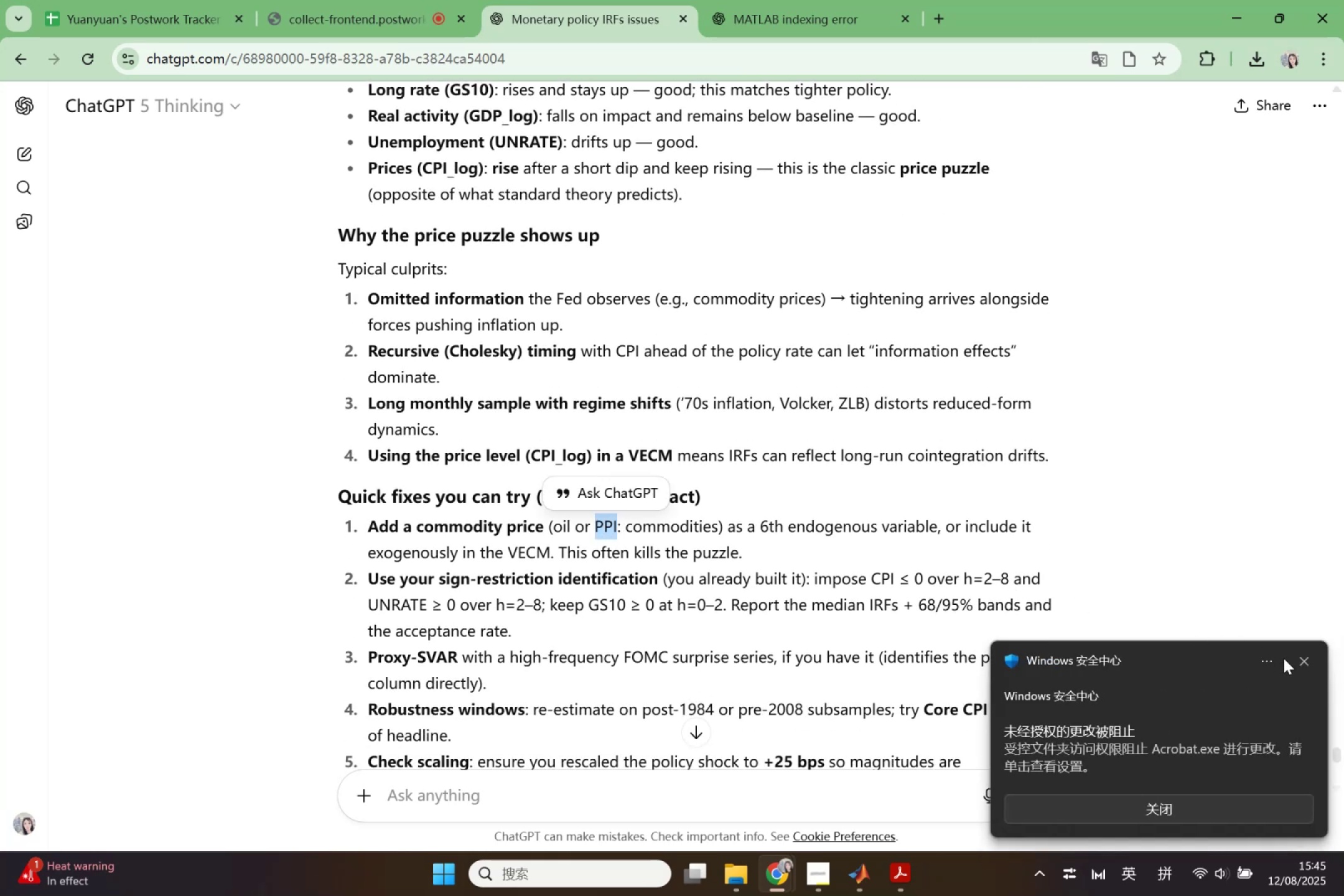 
left_click([1295, 657])
 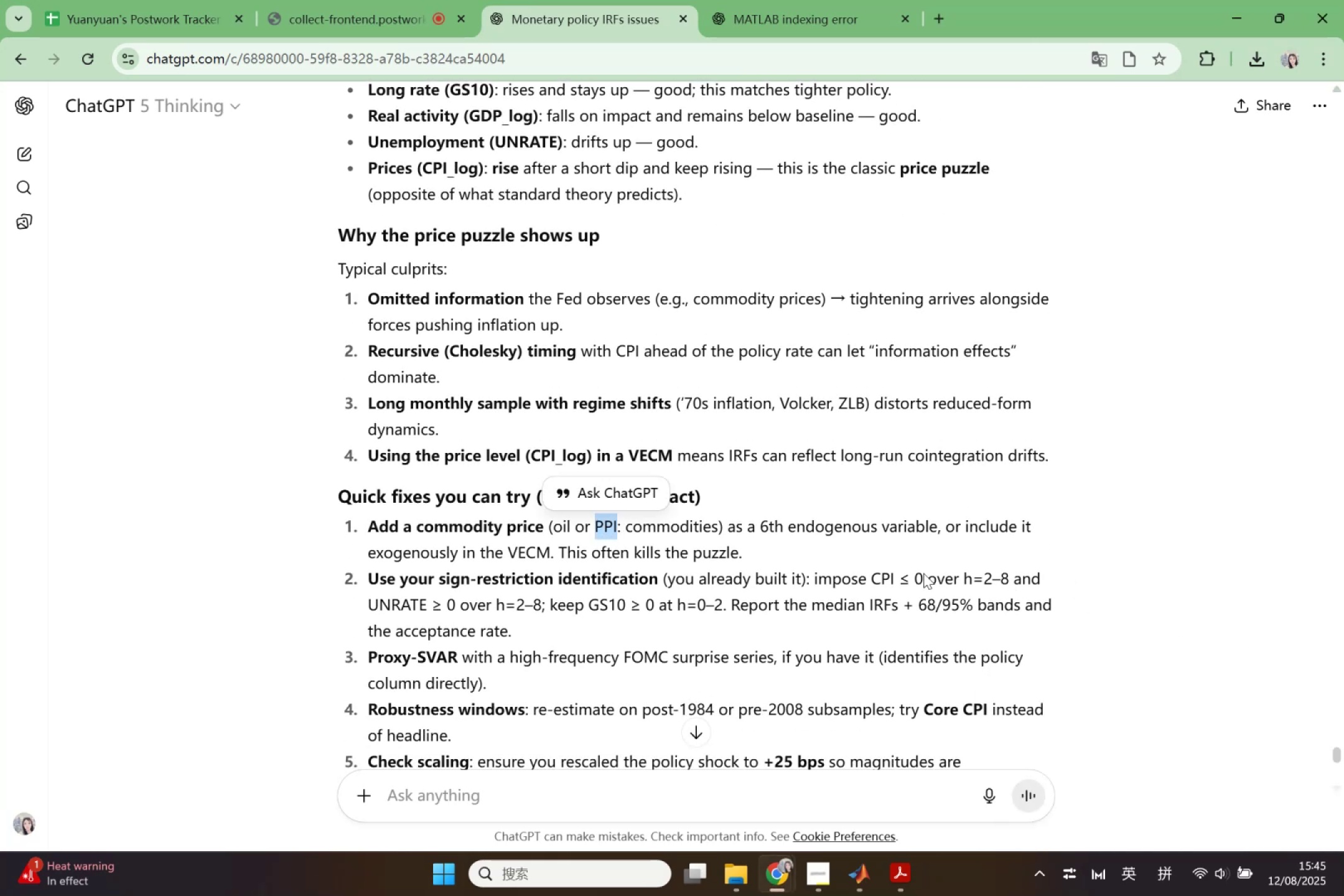 
left_click([905, 877])
 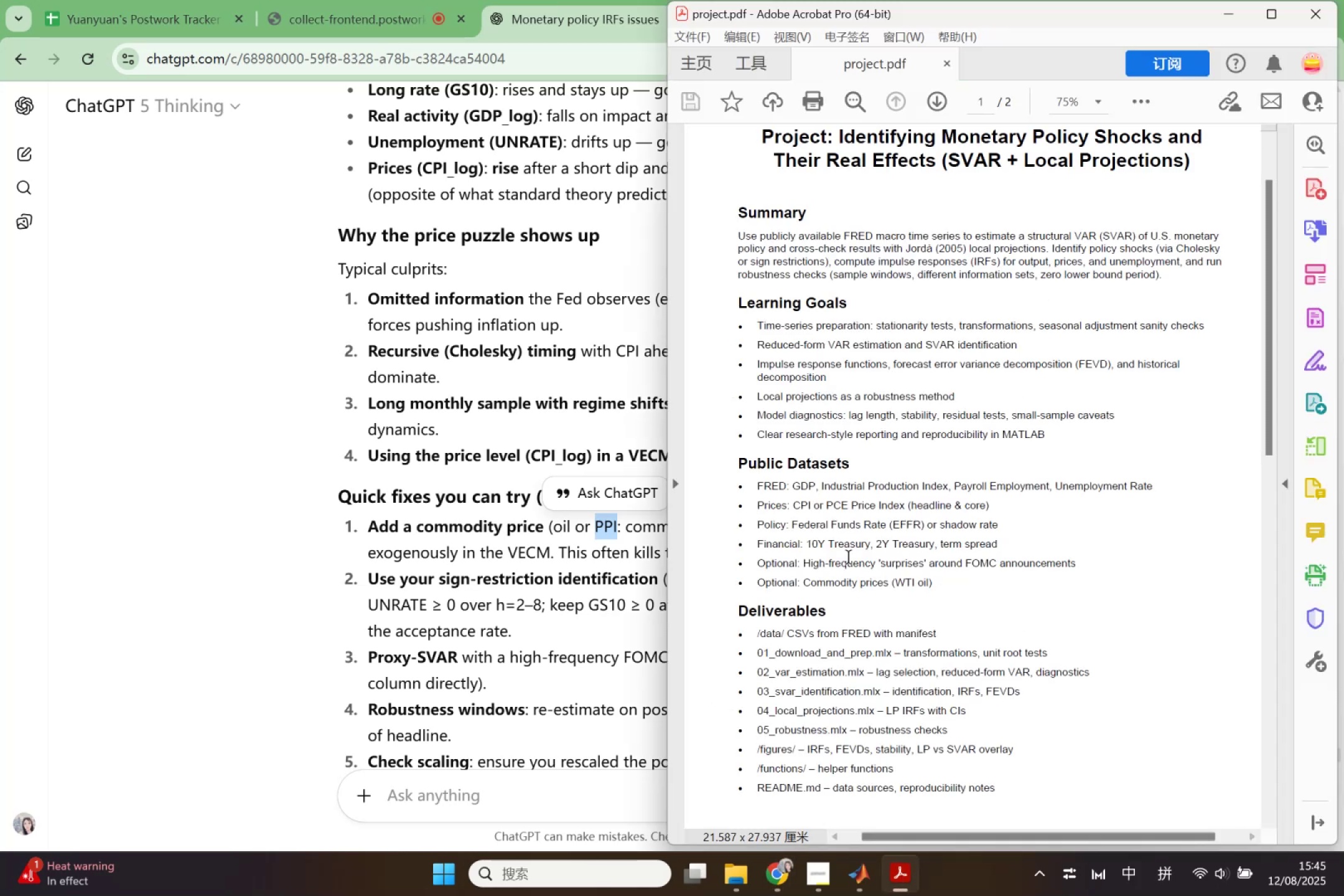 
left_click([854, 551])
 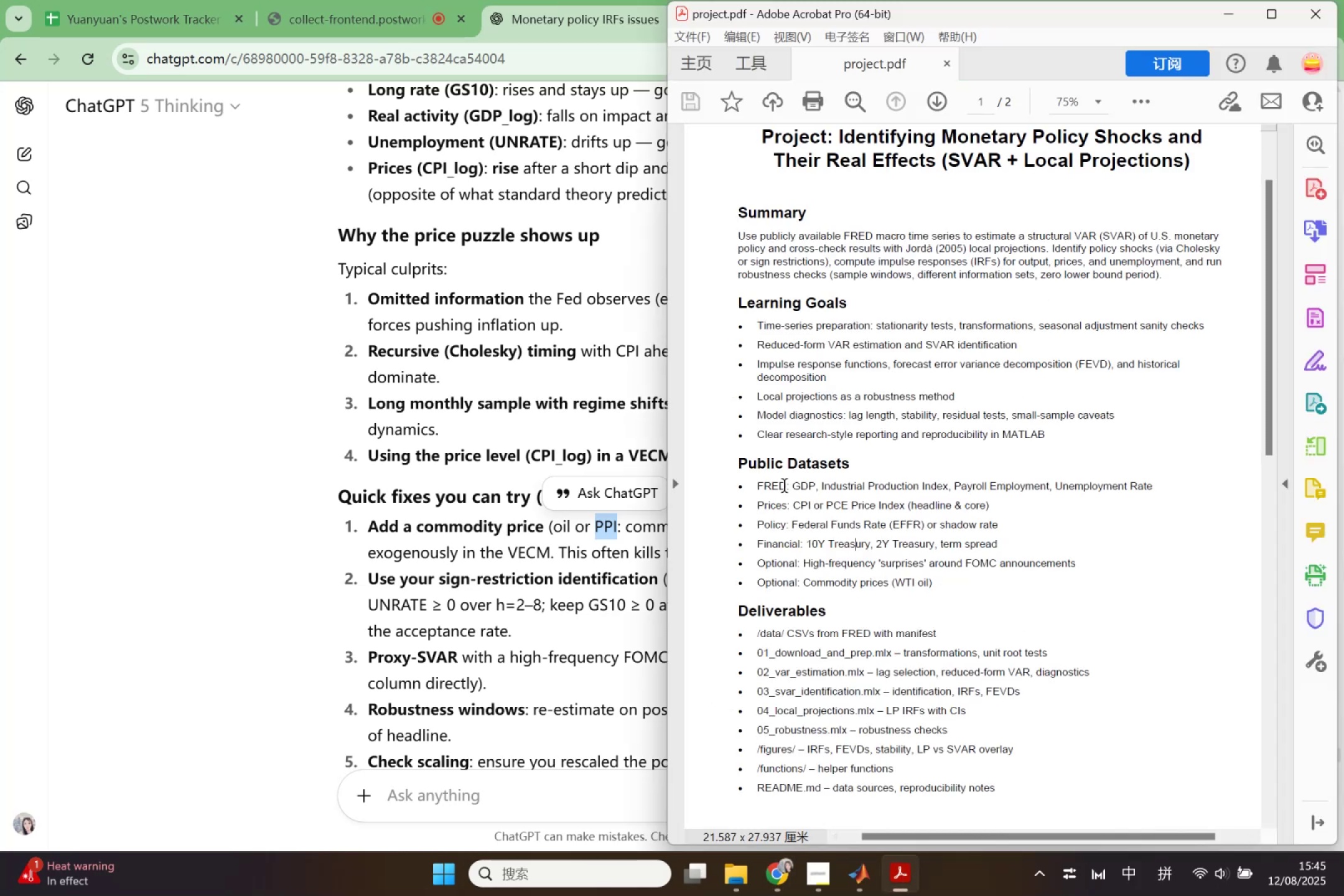 
left_click_drag(start_coordinate=[788, 487], to_coordinate=[757, 486])
 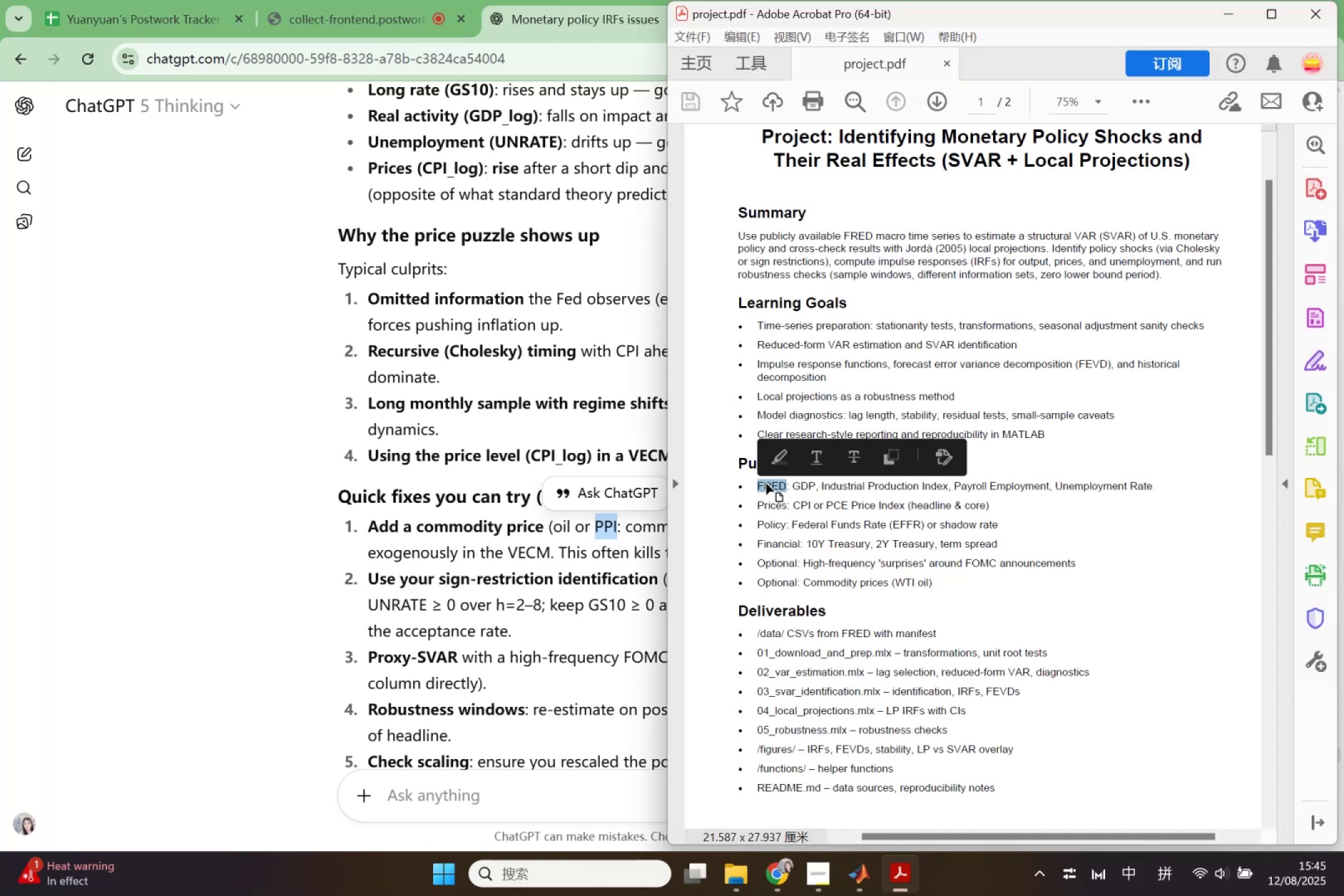 
right_click([767, 484])
 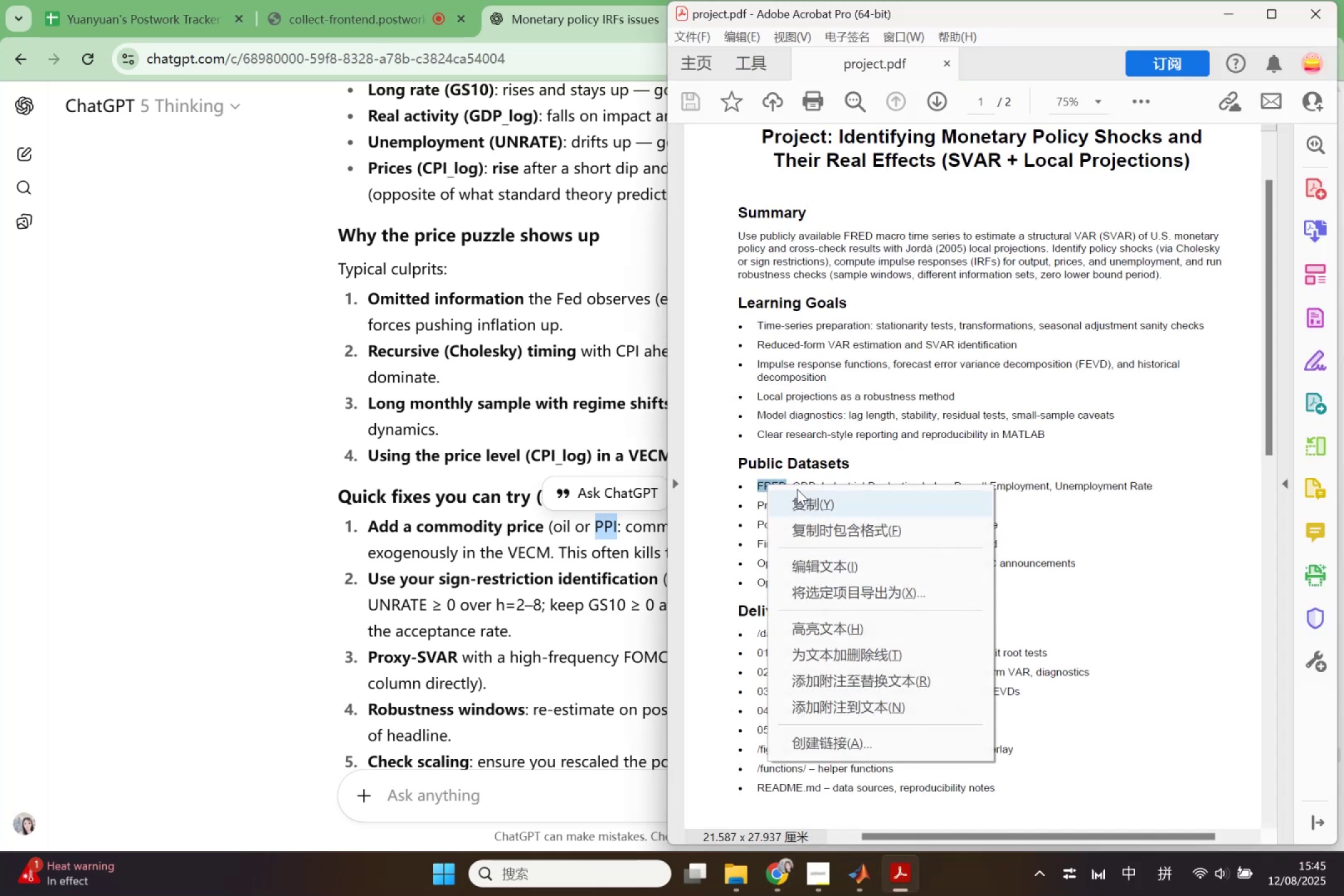 
hold_key(key=ControlLeft, duration=0.38)
 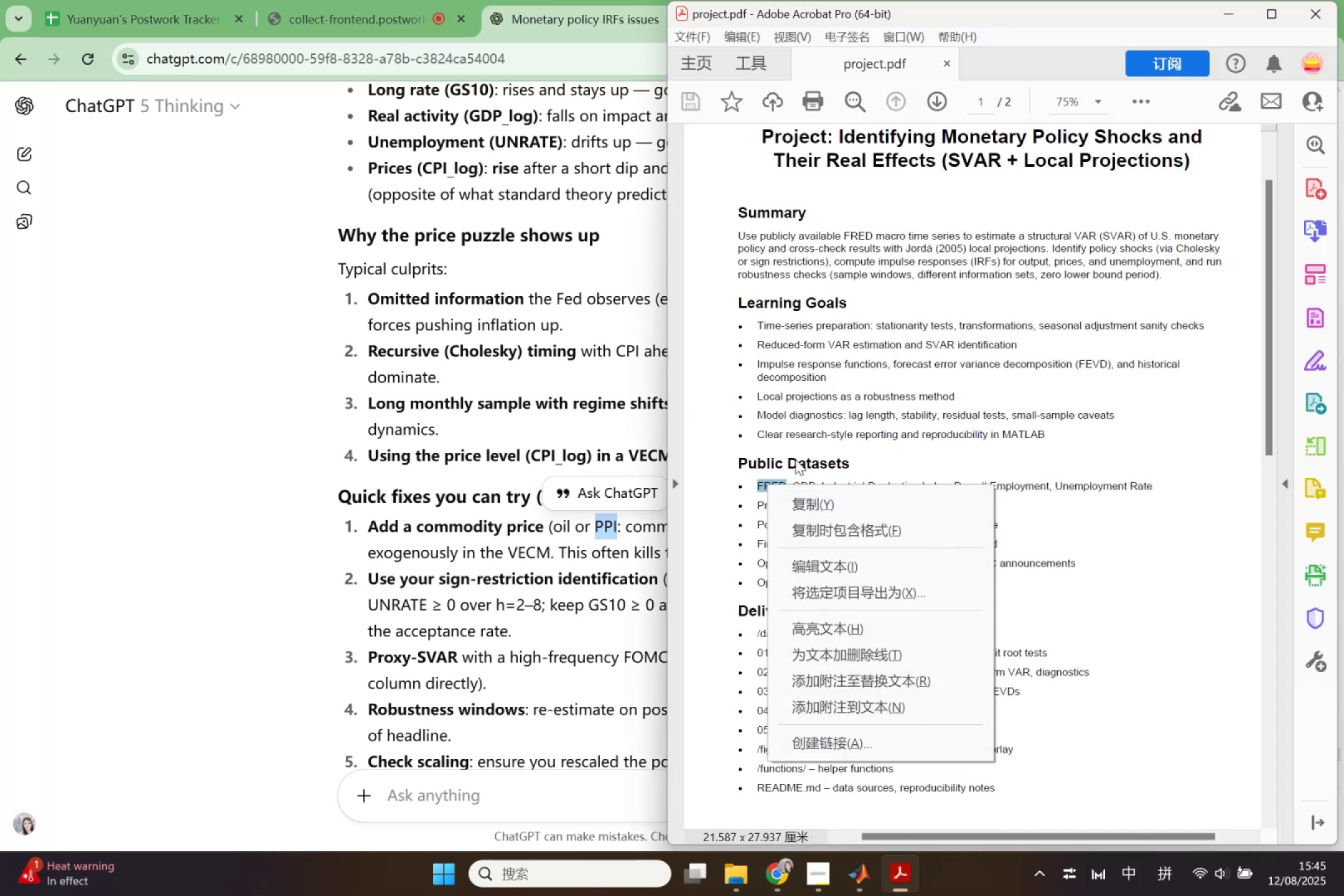 
left_click([780, 462])
 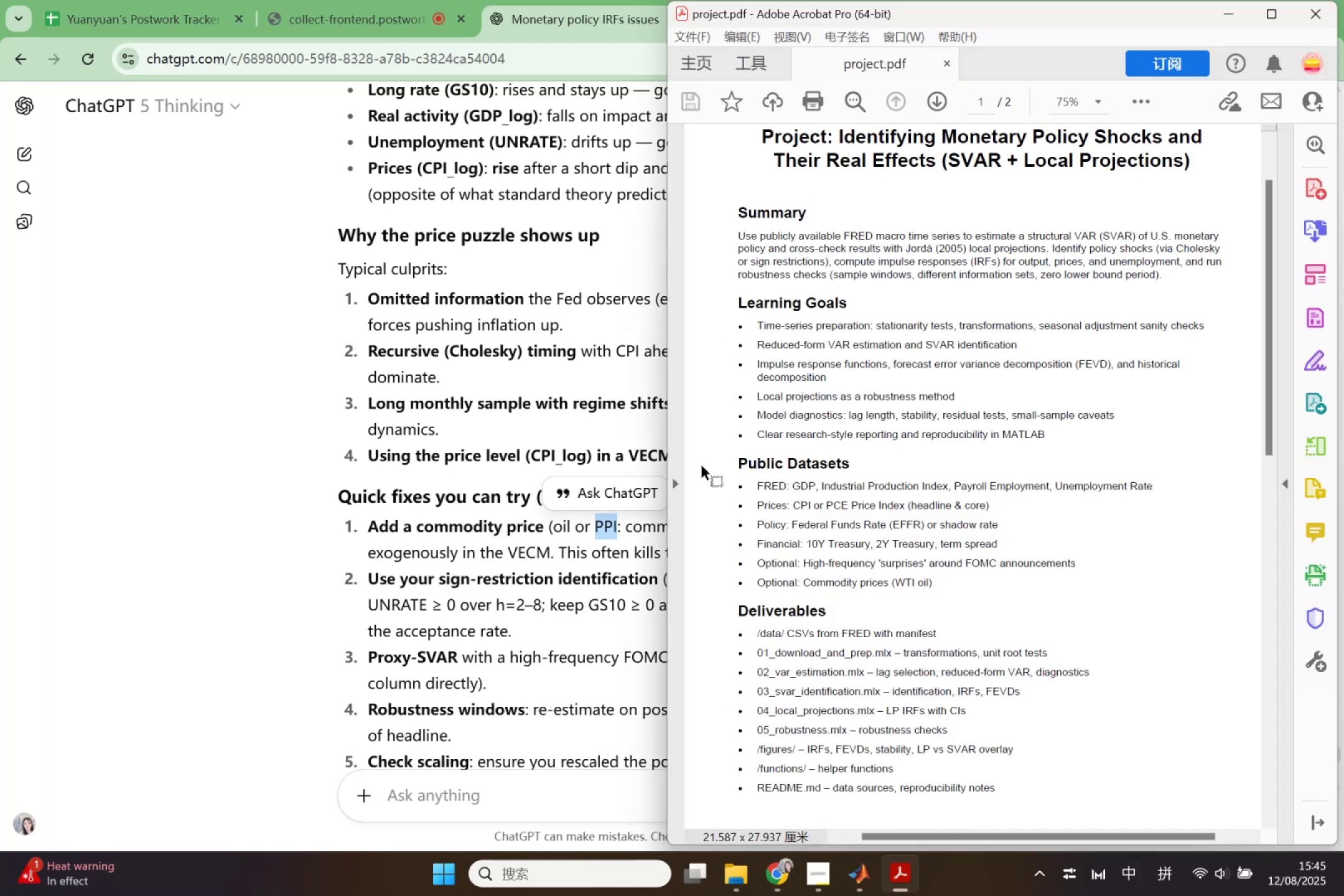 
left_click([464, 287])
 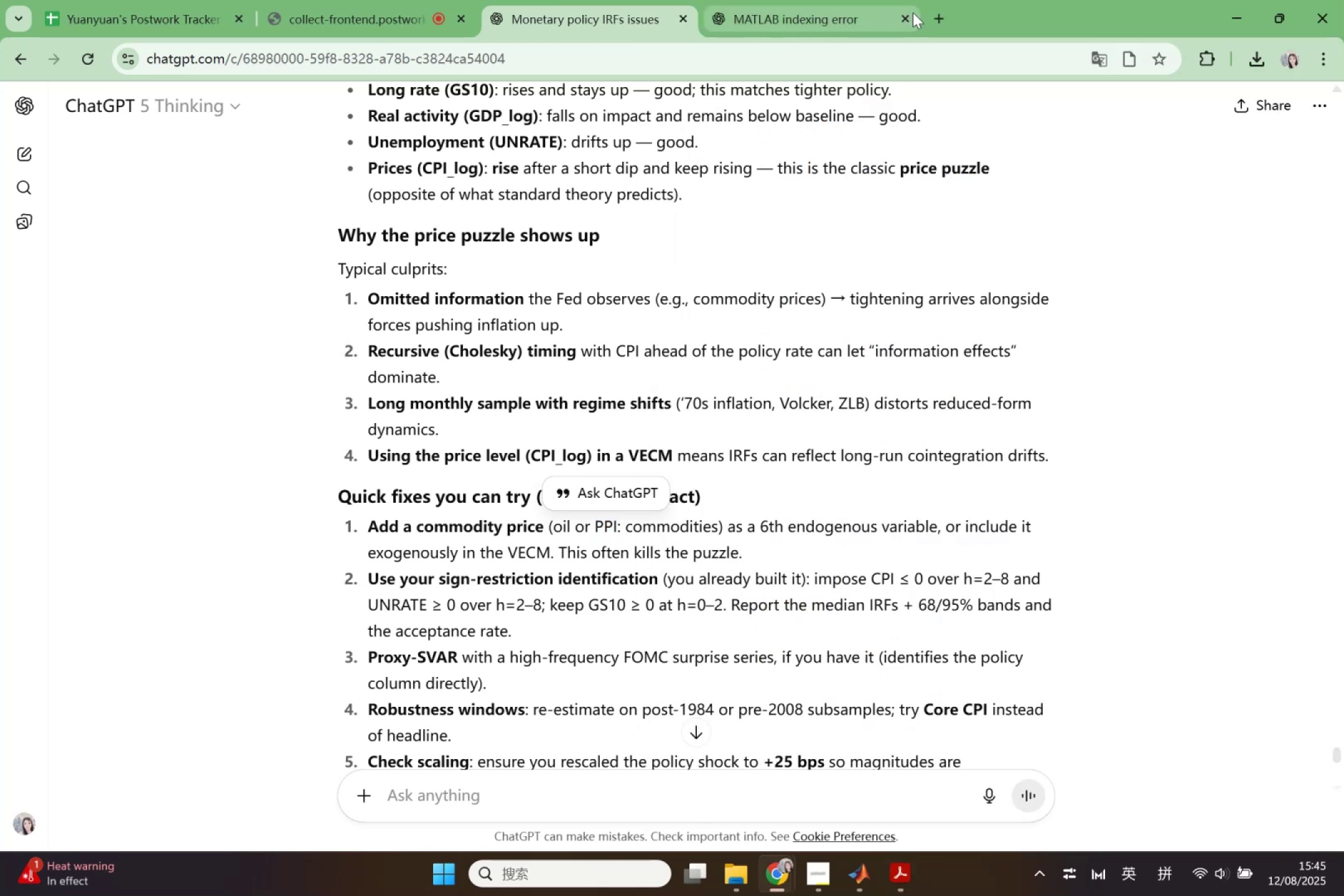 
left_click([942, 12])
 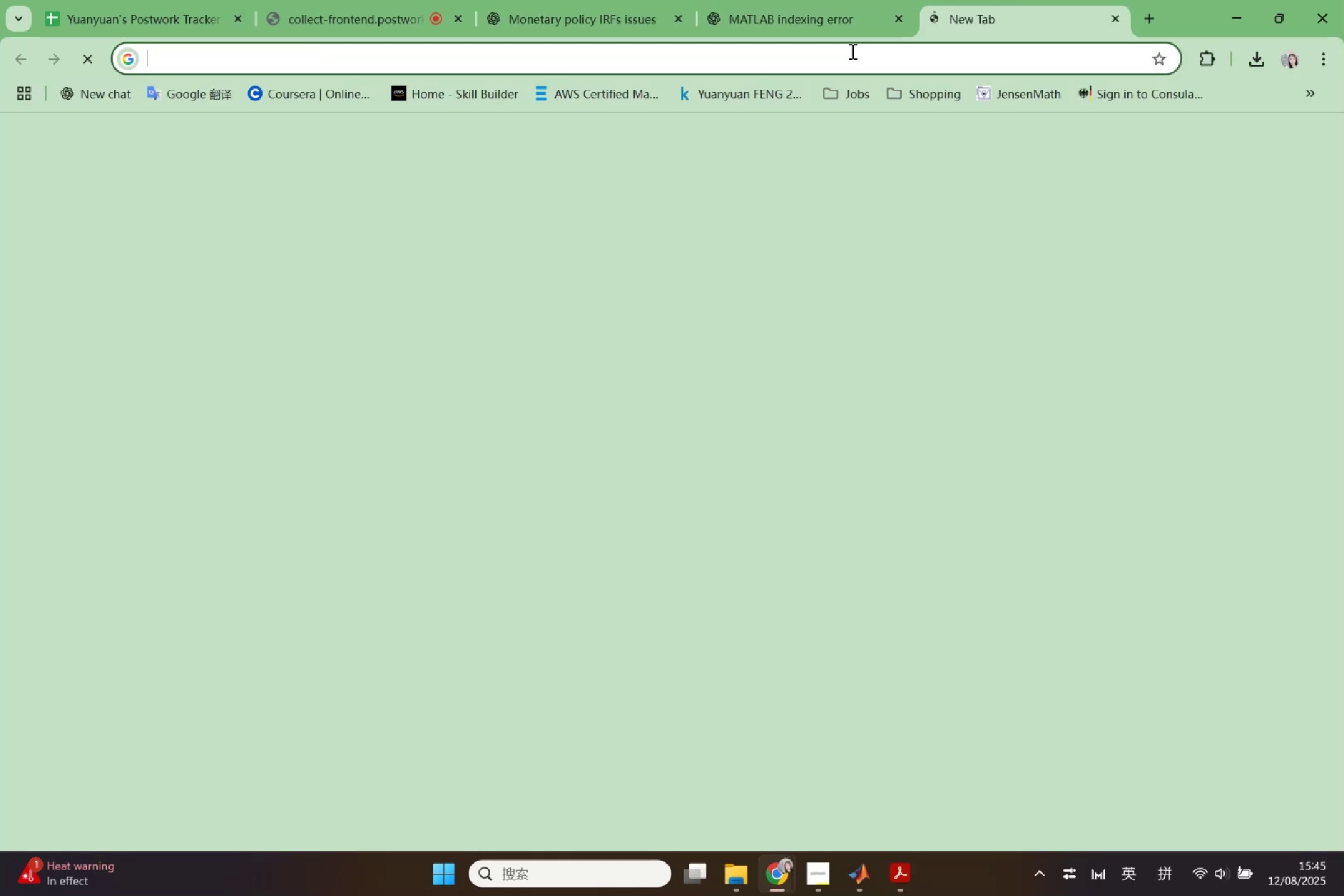 
left_click([845, 60])
 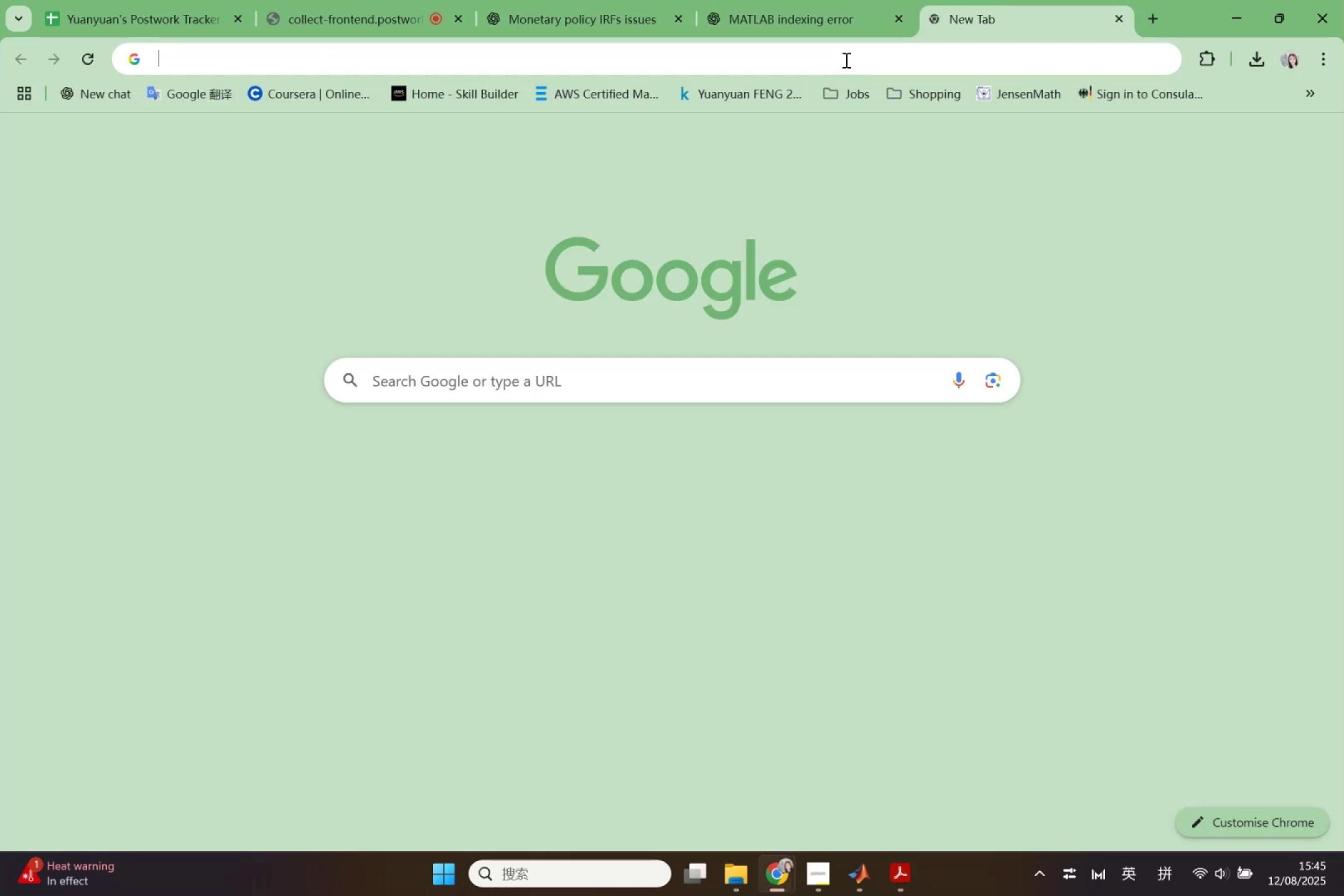 
type(R)
key(Backspace)
type(F)
key(Backspace)
key(Backspace)
type(FRED)
 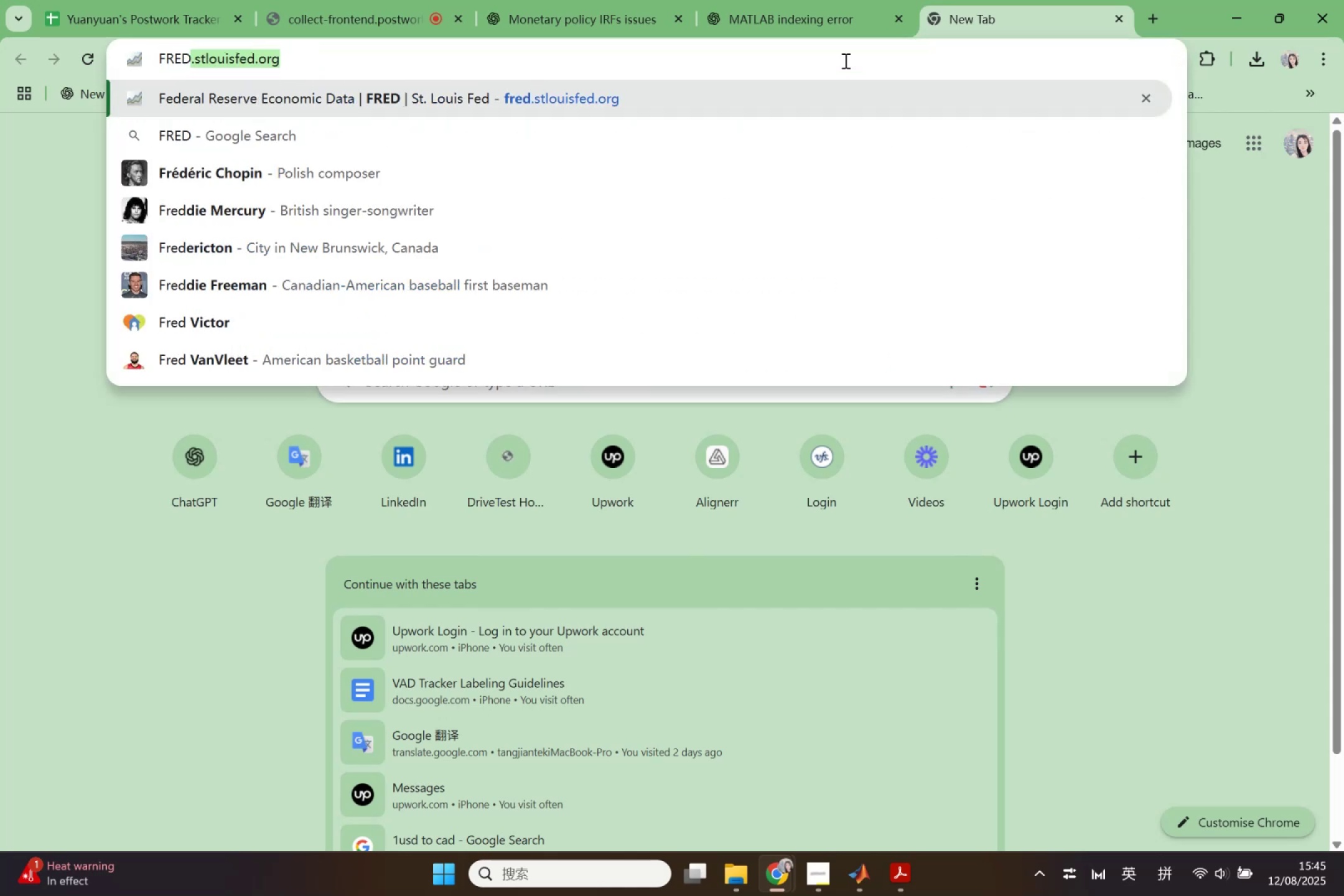 
 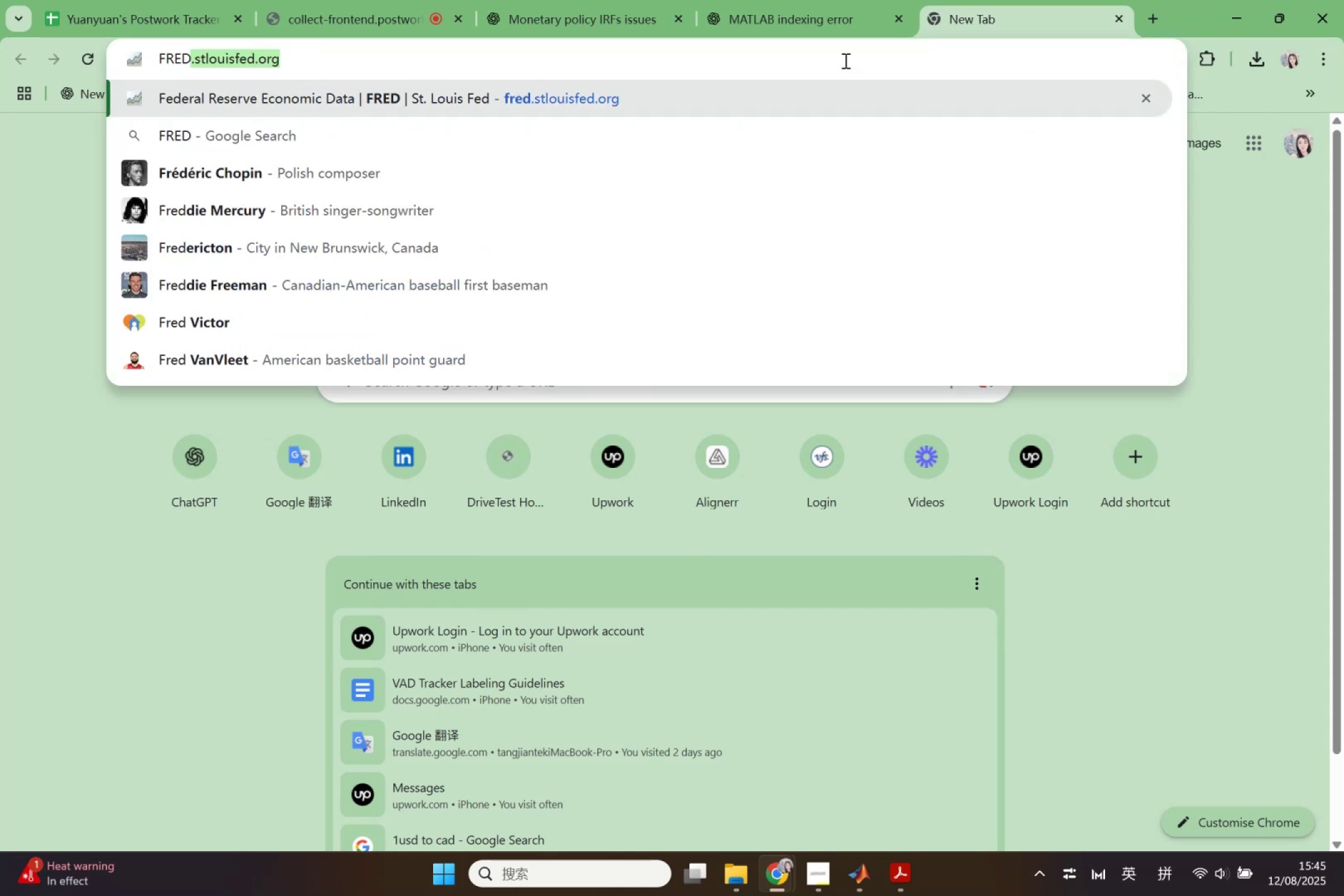 
key(Enter)
 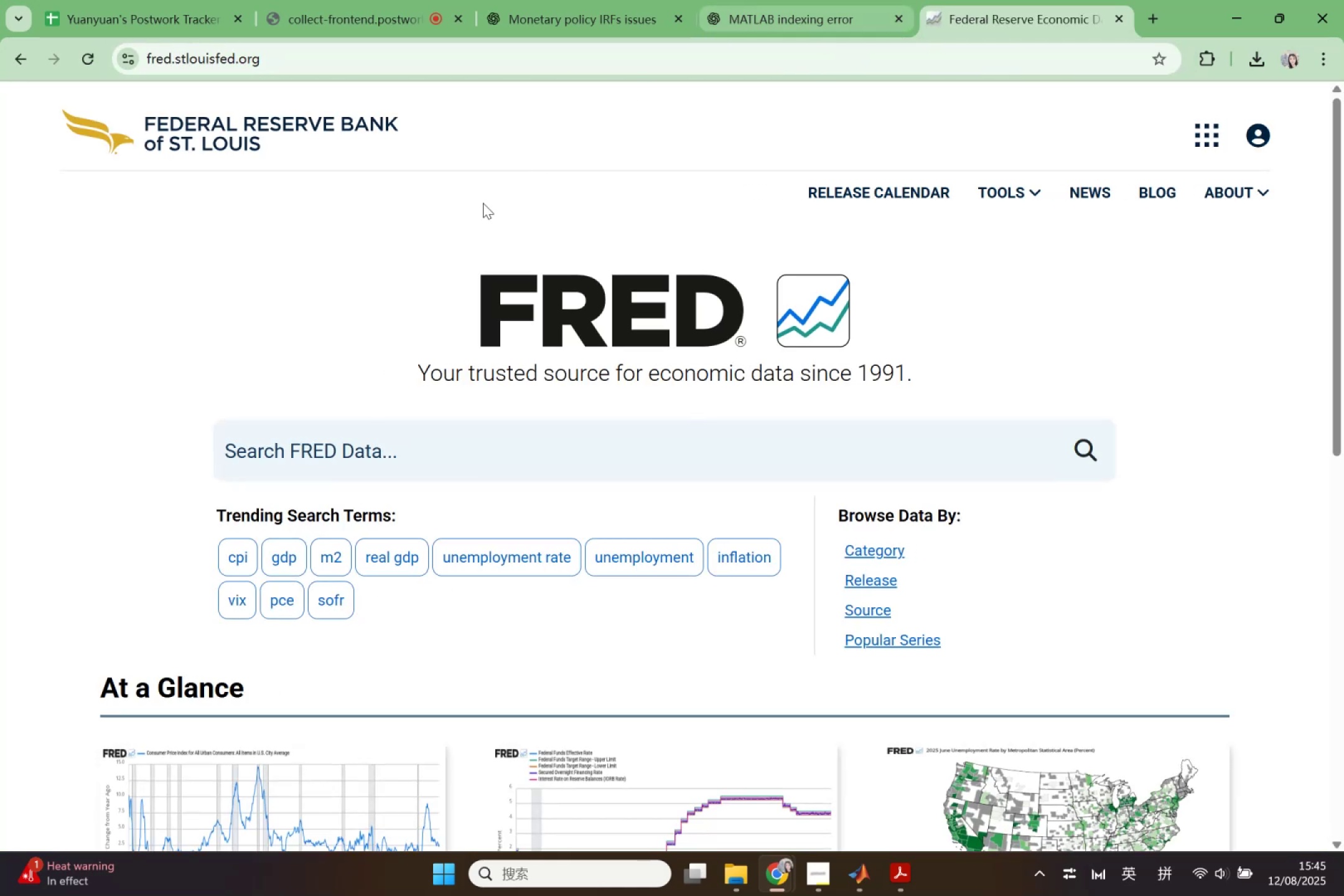 
left_click([385, 437])
 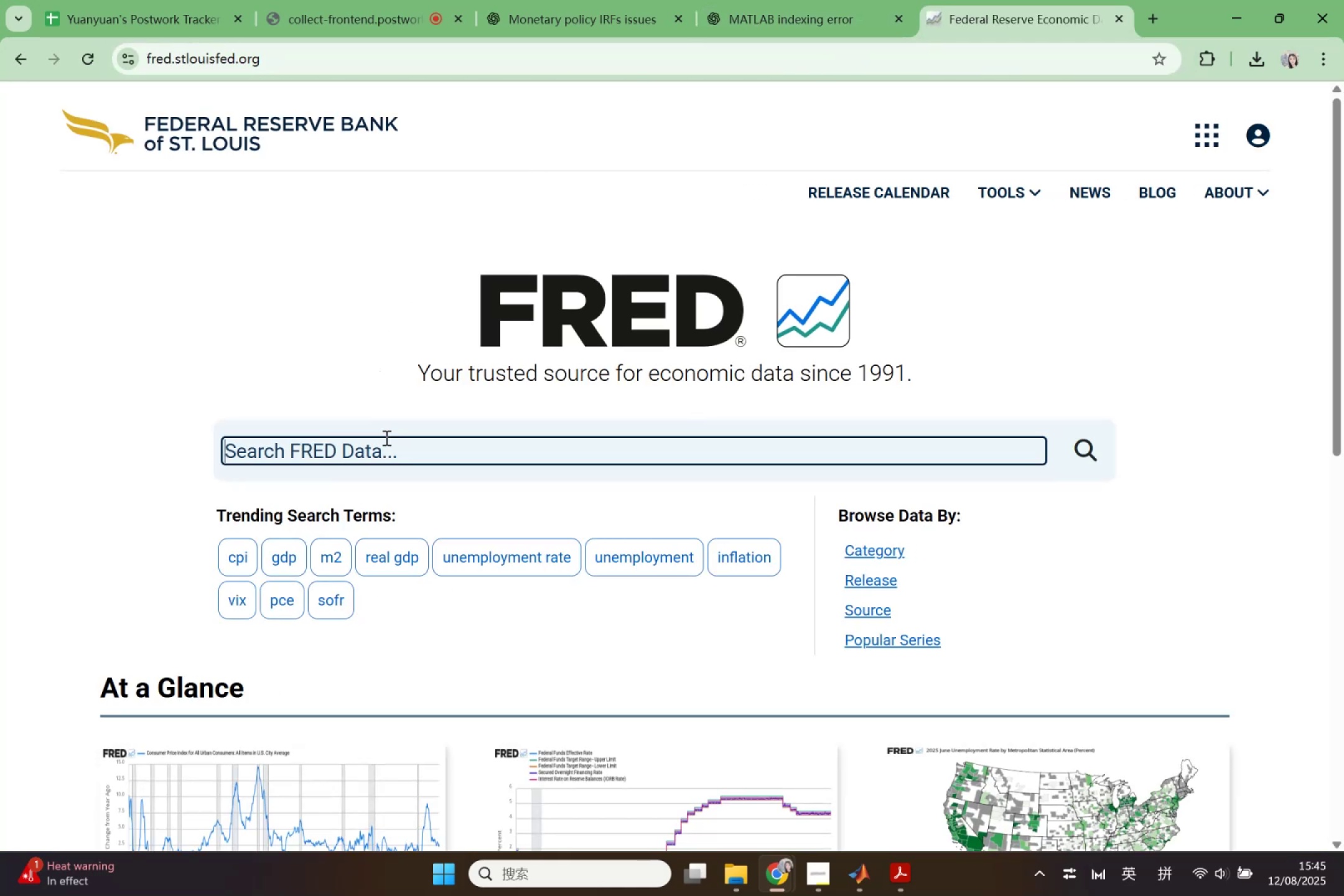 
type(PPU)
key(Backspace)
type(I)
 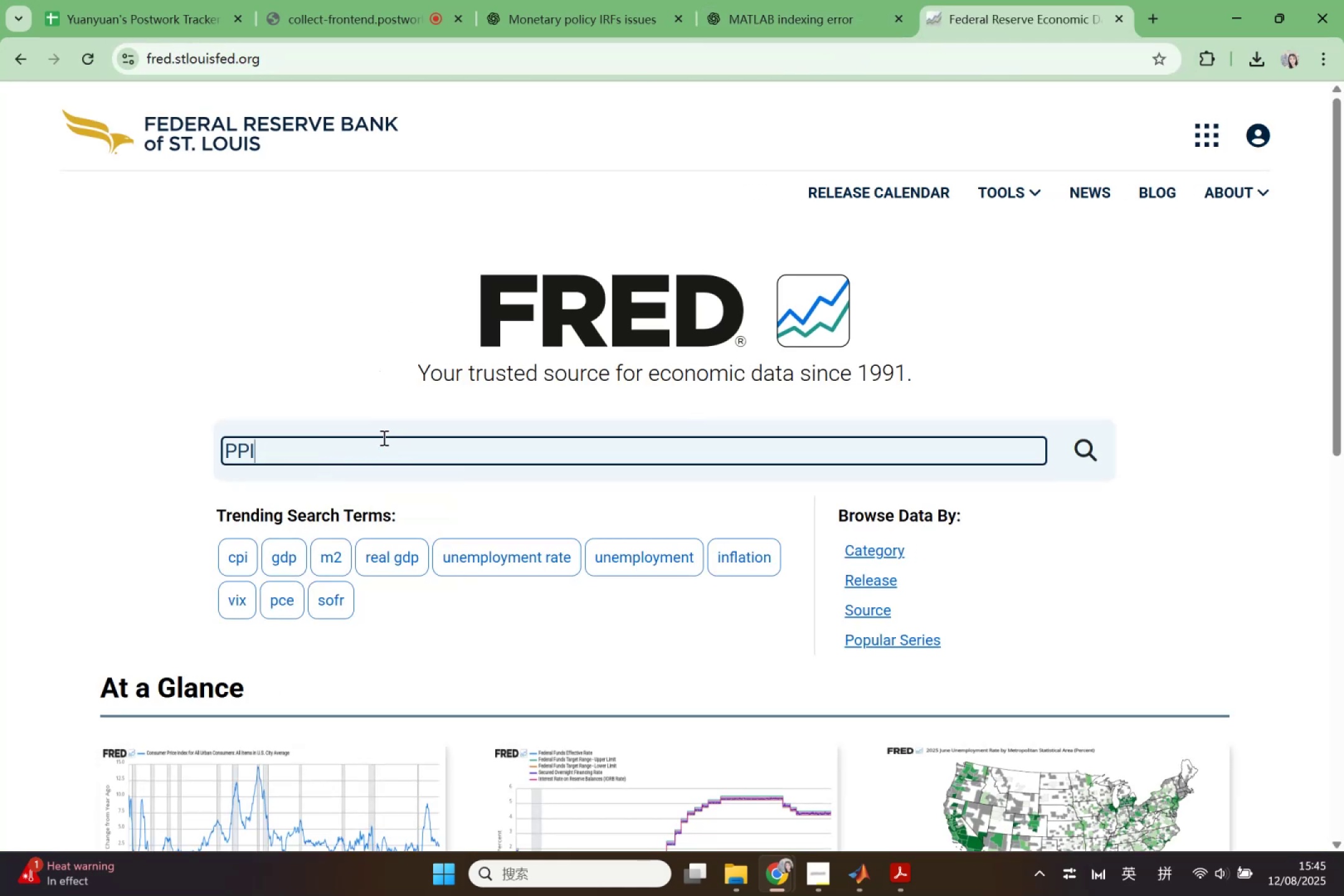 
key(Enter)
 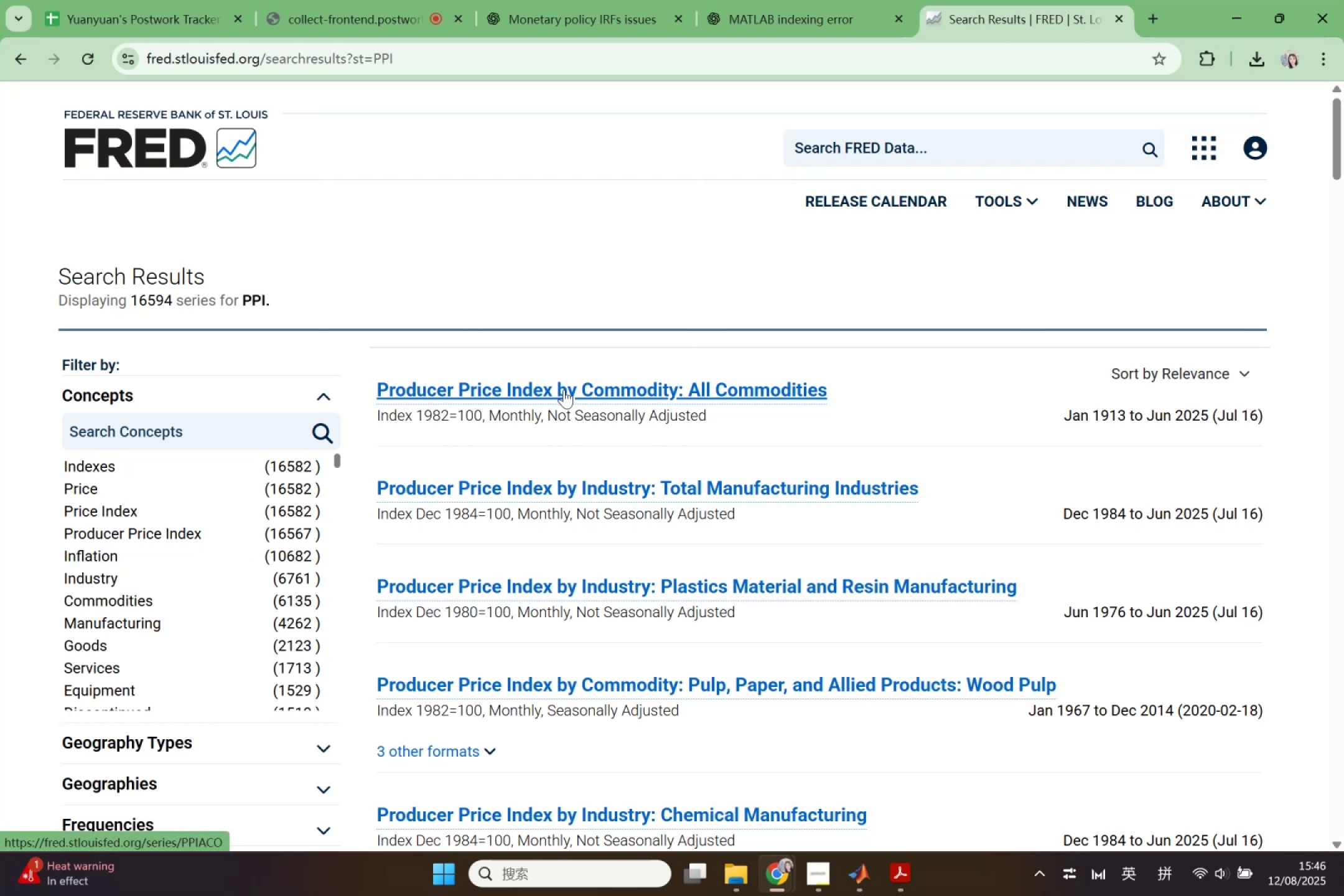 
wait(9.75)
 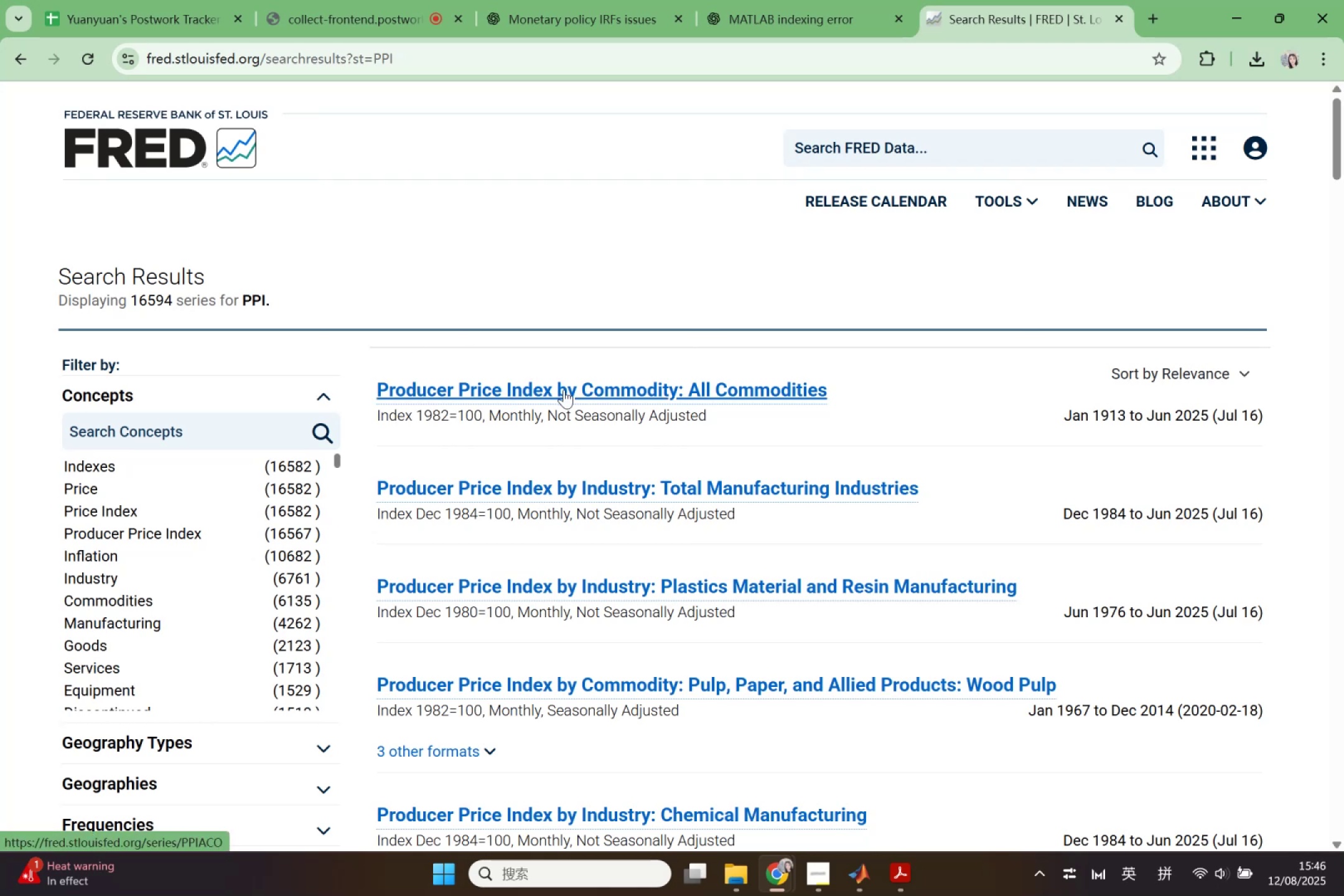 
left_click([564, 390])
 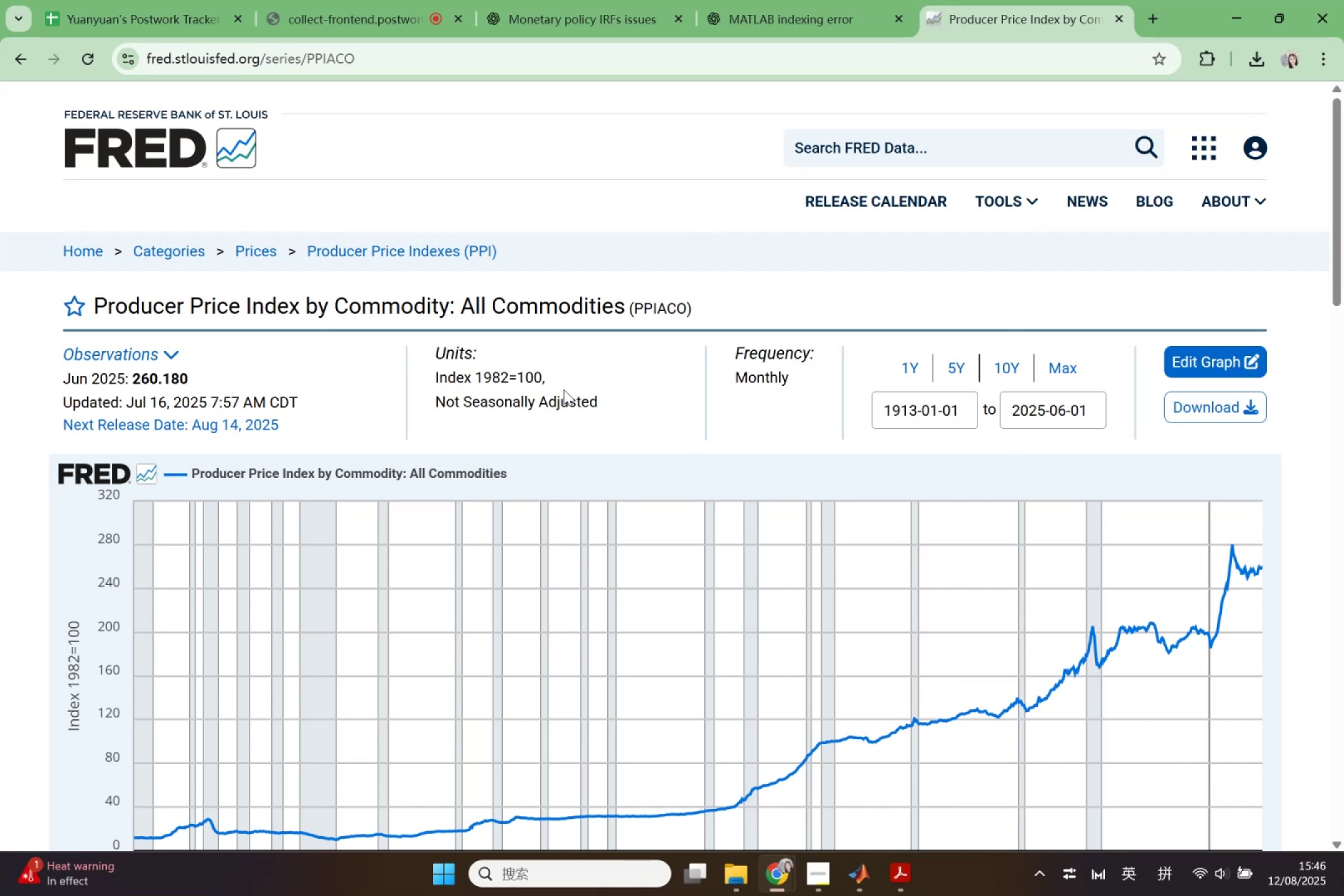 
scroll: coordinate [676, 455], scroll_direction: down, amount: 2.0
 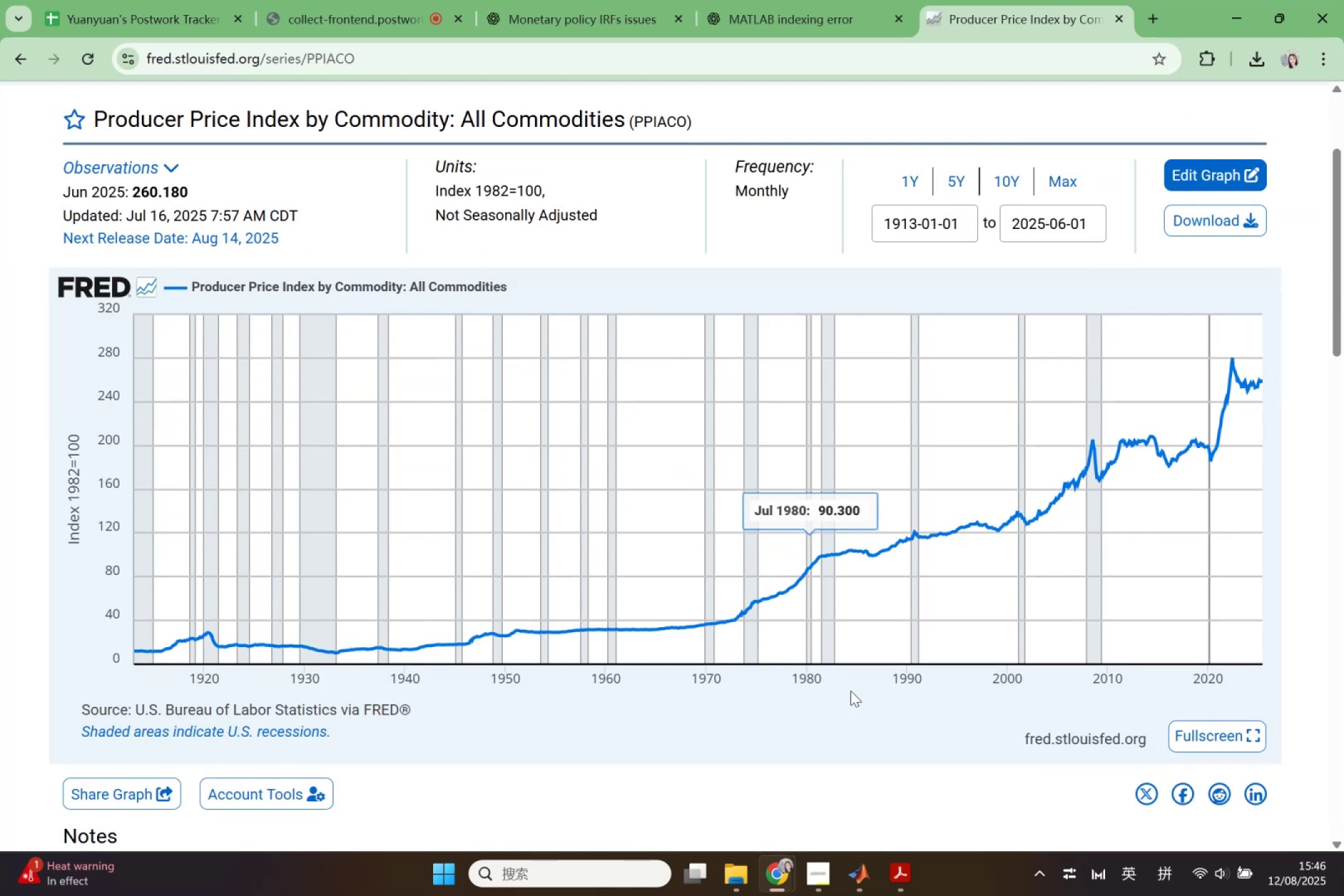 
scroll: coordinate [667, 733], scroll_direction: up, amount: 2.0
 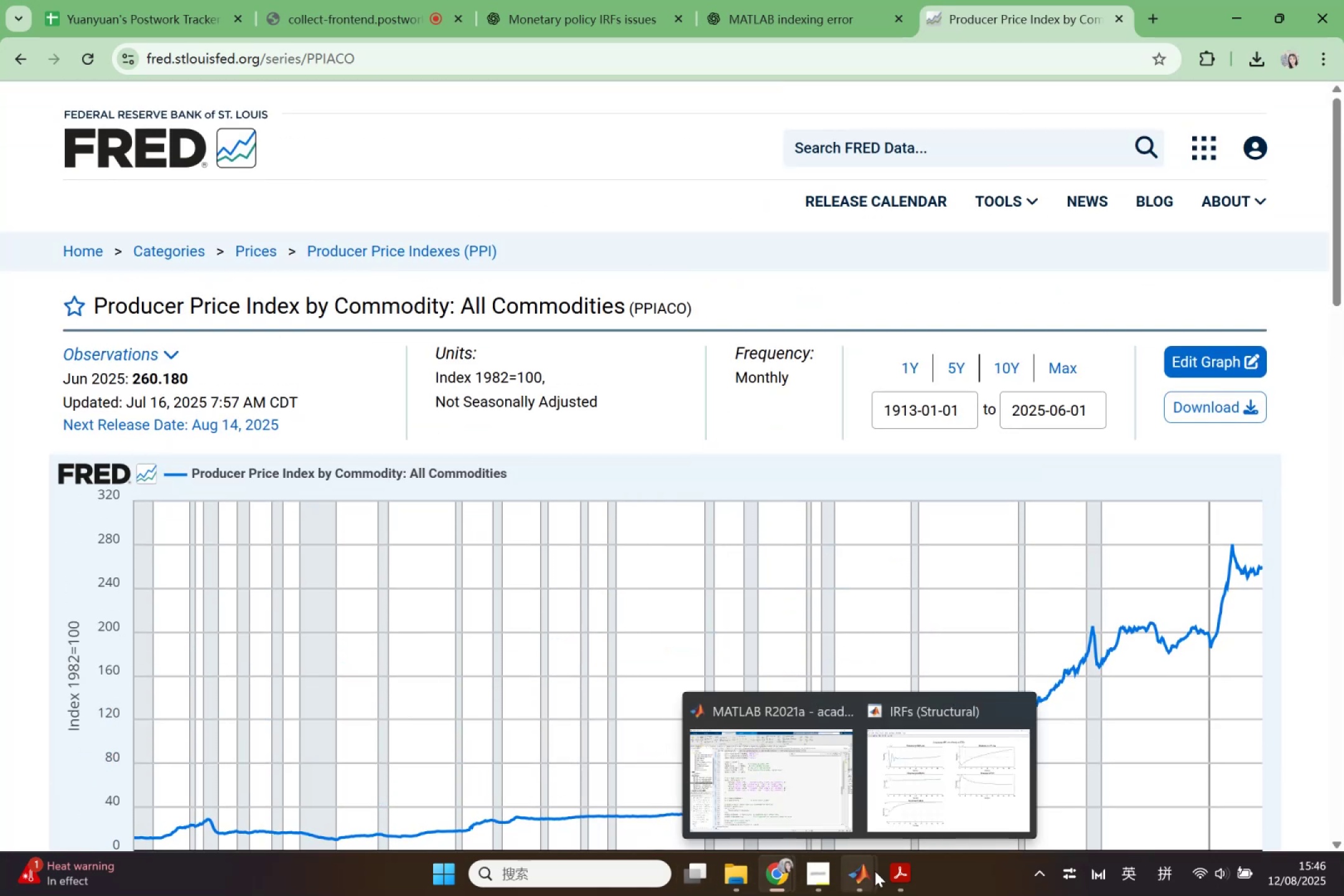 
wait(7.46)
 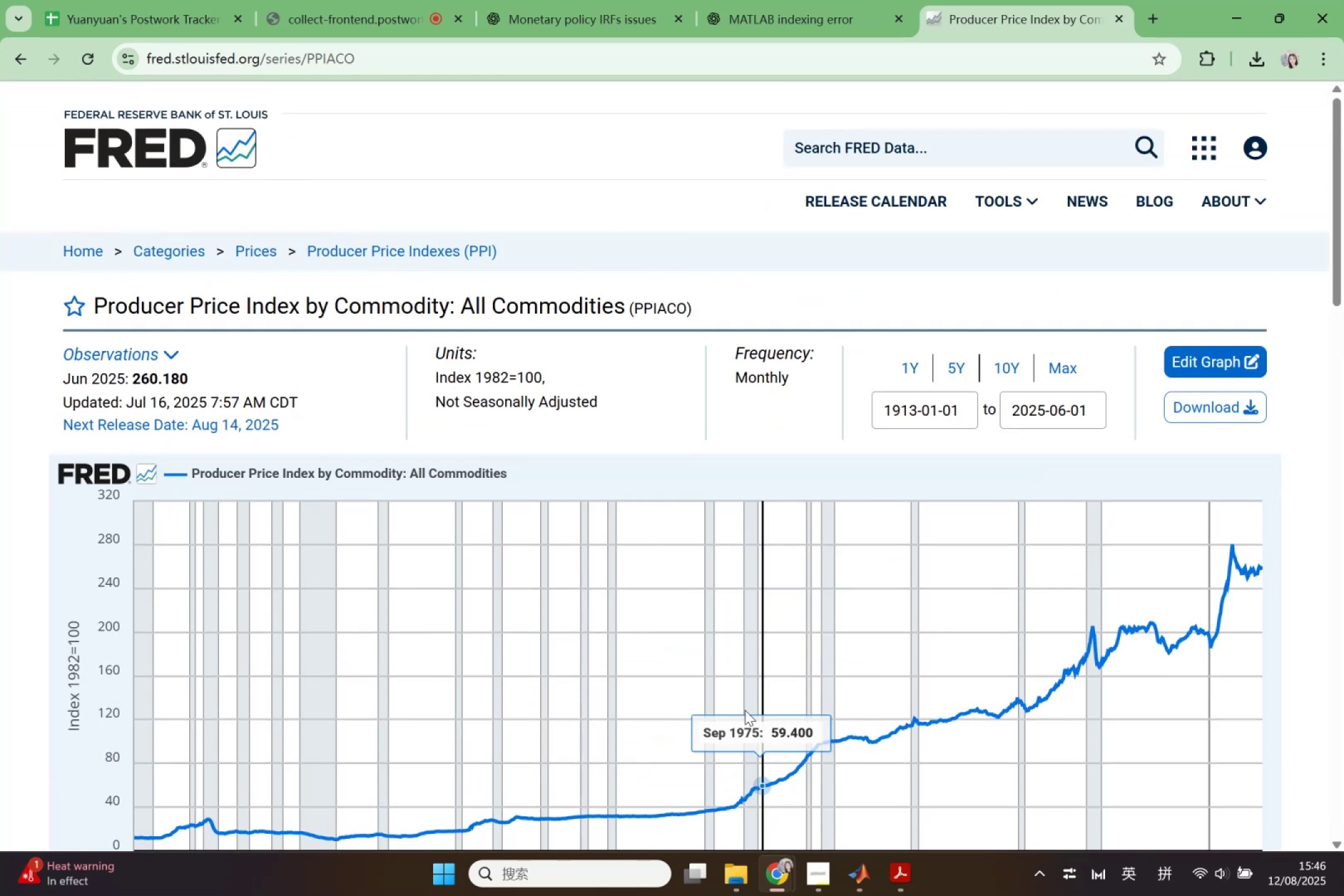 
left_click([803, 804])
 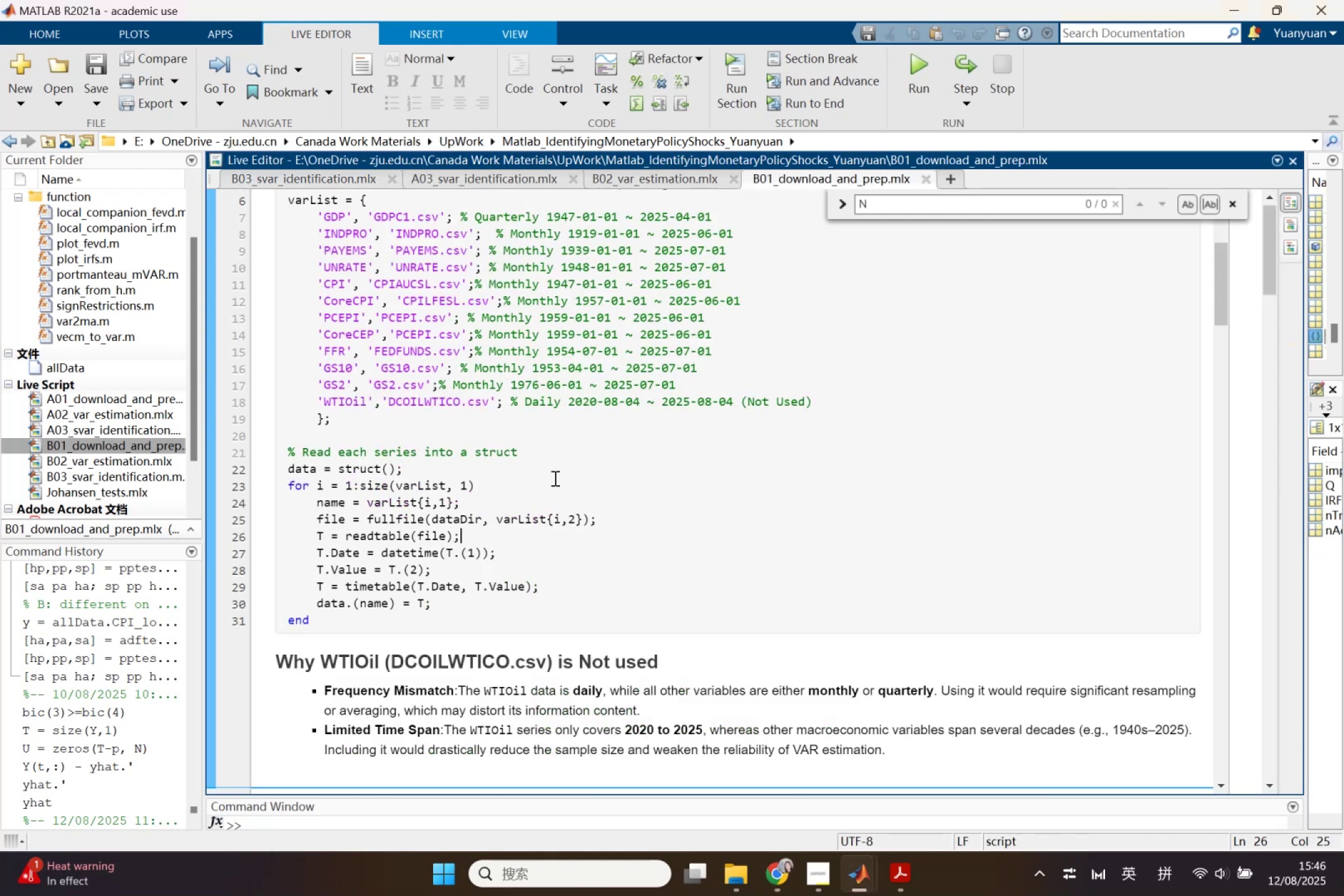 
scroll: coordinate [477, 433], scroll_direction: up, amount: 3.0
 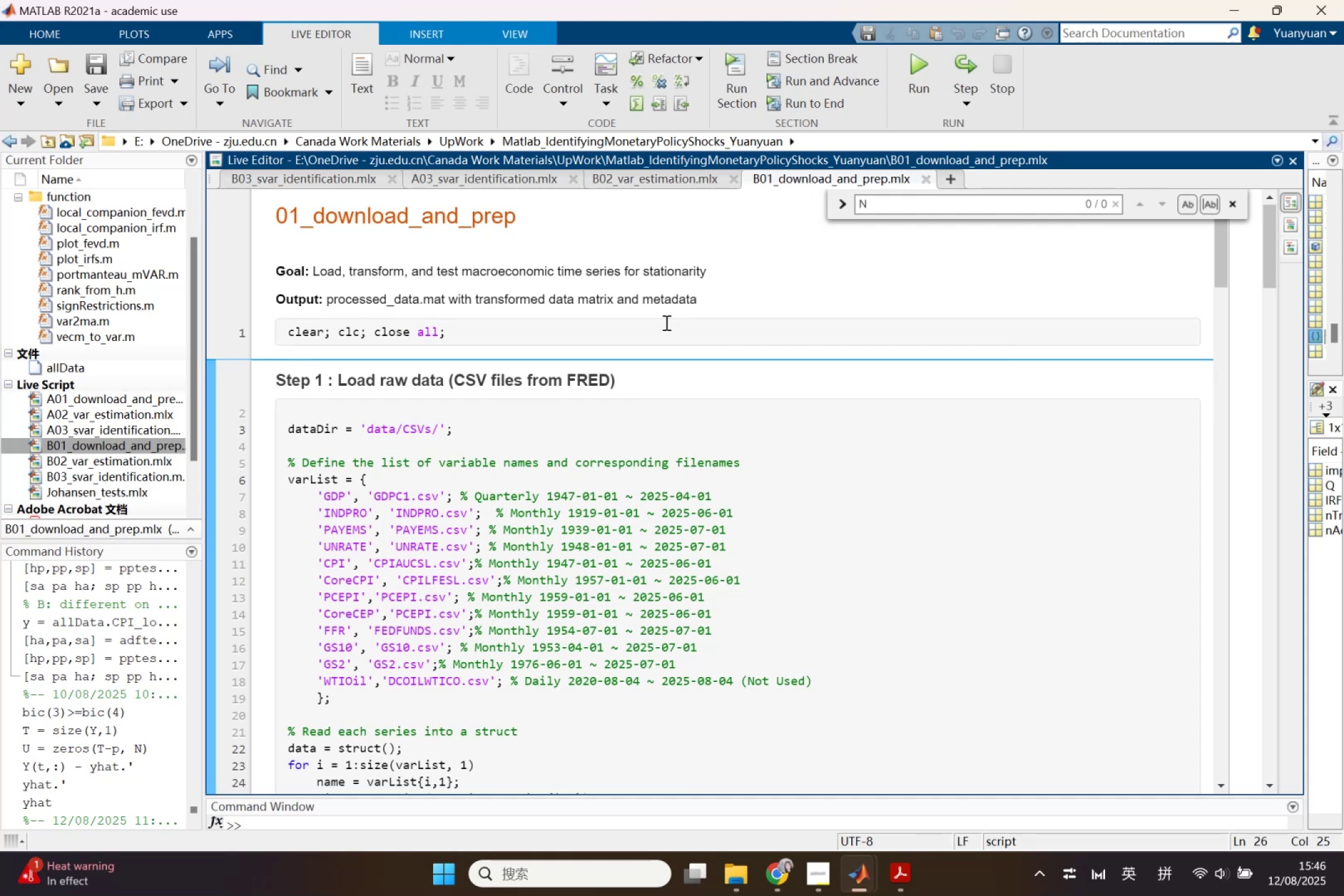 
left_click([645, 182])
 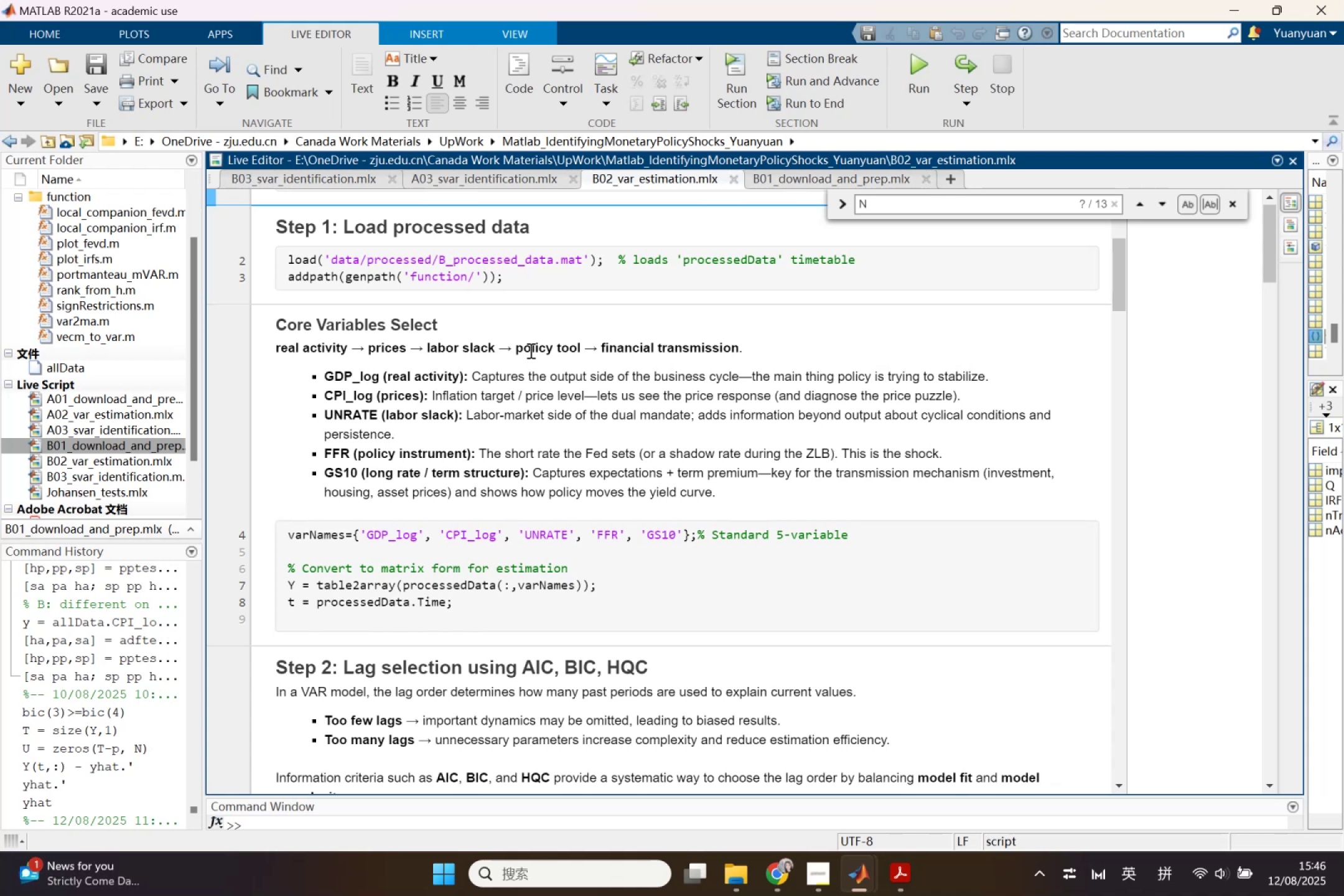 
wait(25.12)
 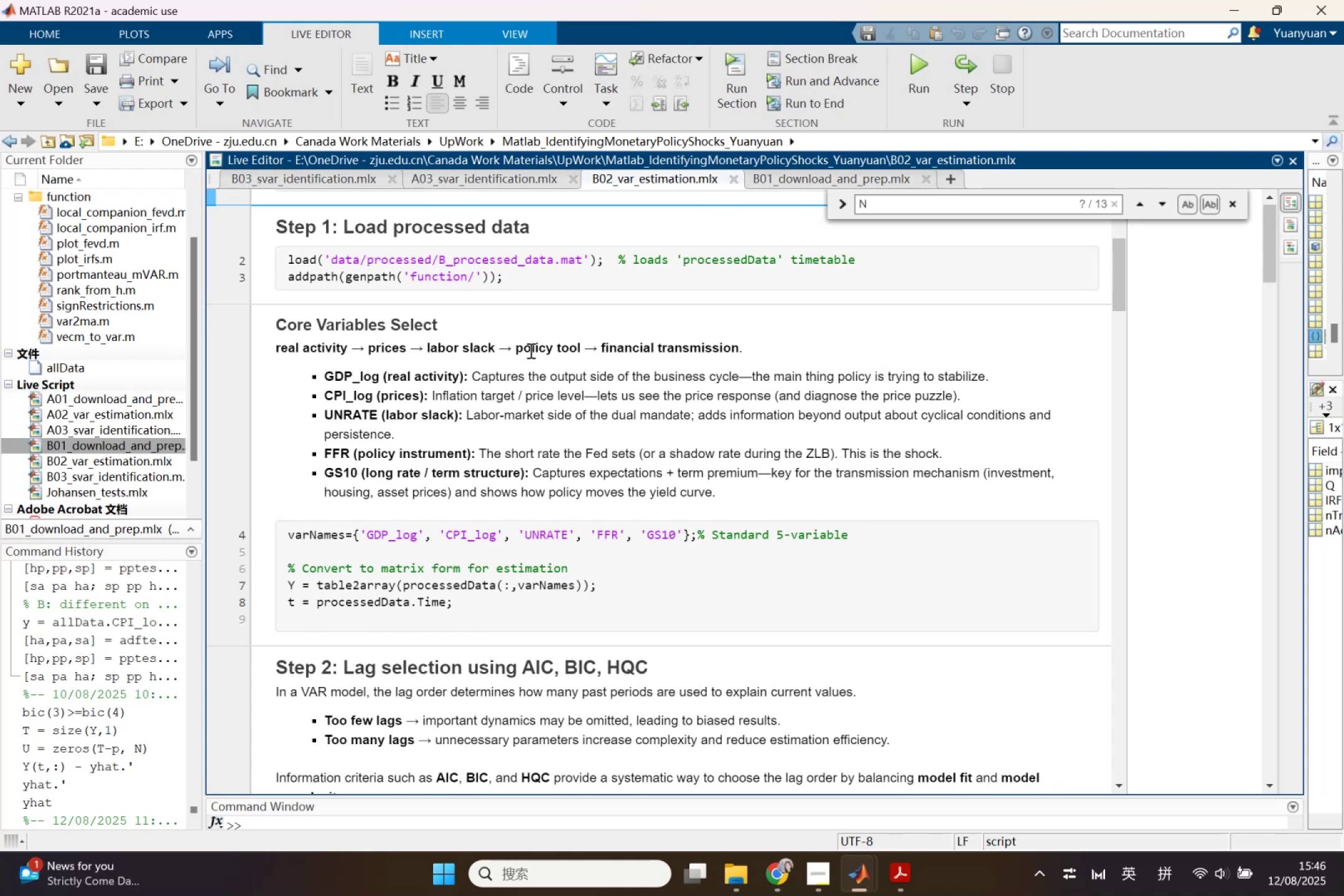 
scroll: coordinate [634, 431], scroll_direction: down, amount: 1.0
 